 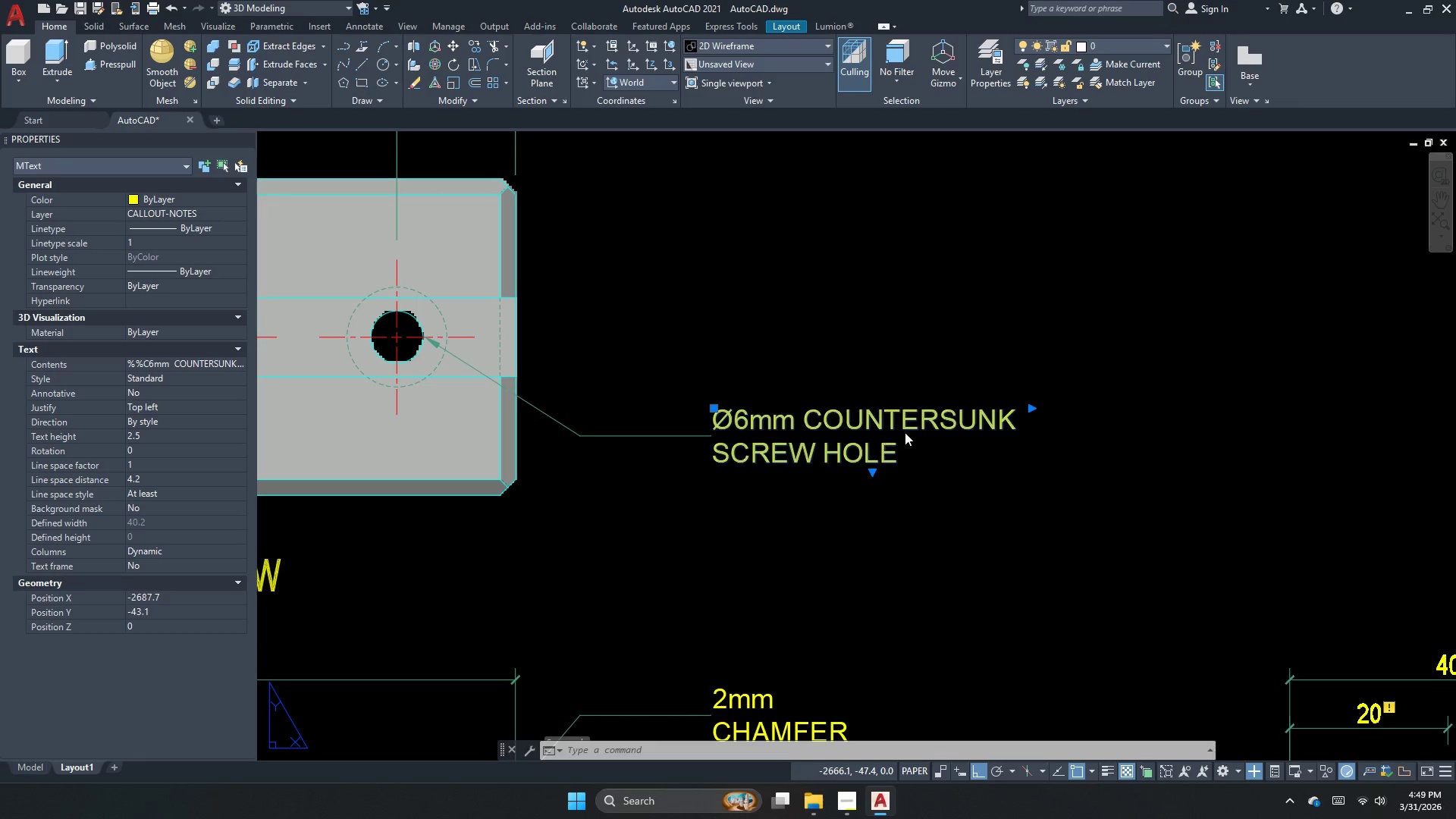 
left_click([930, 425])
 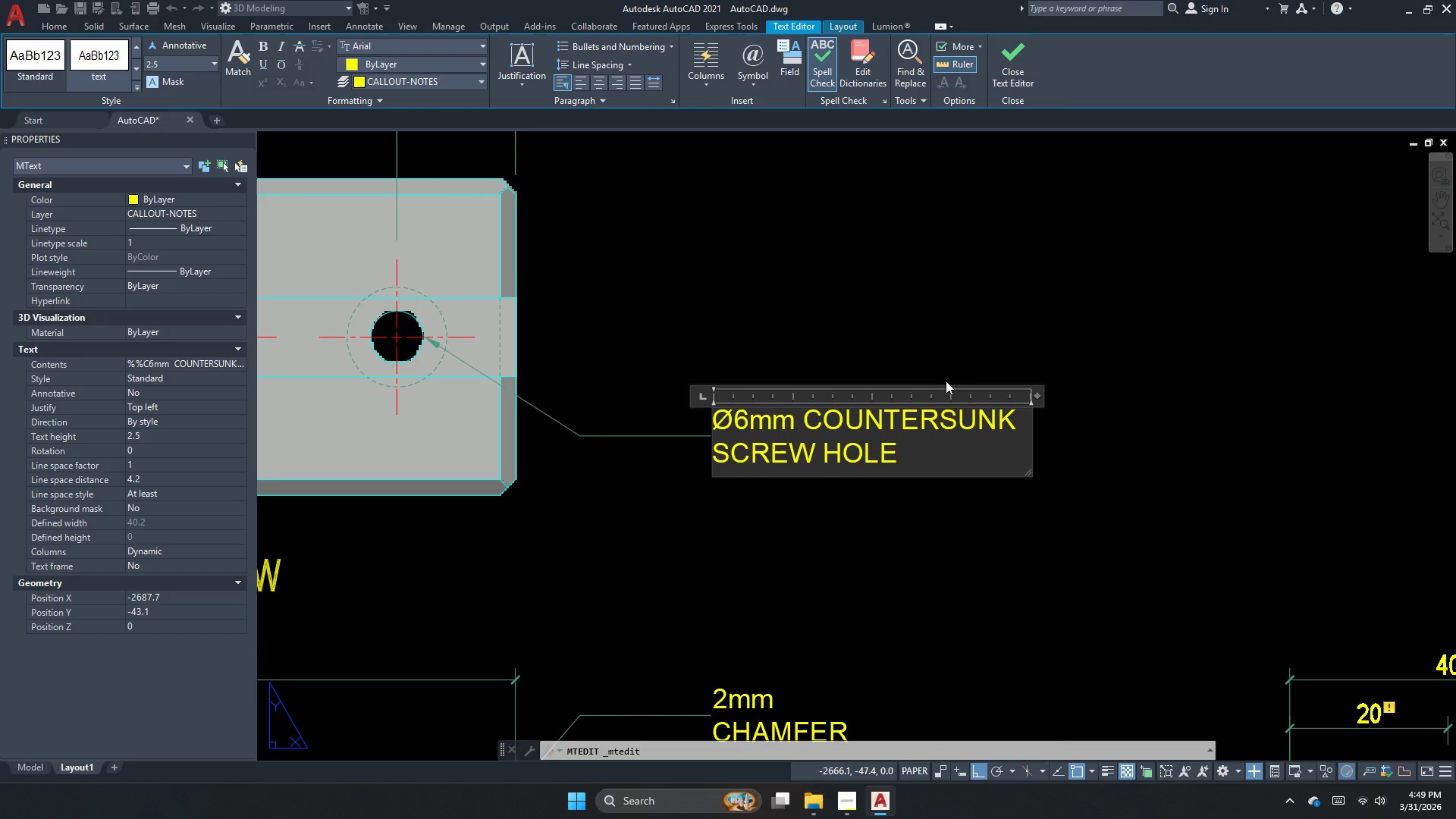 
key(Minus)
 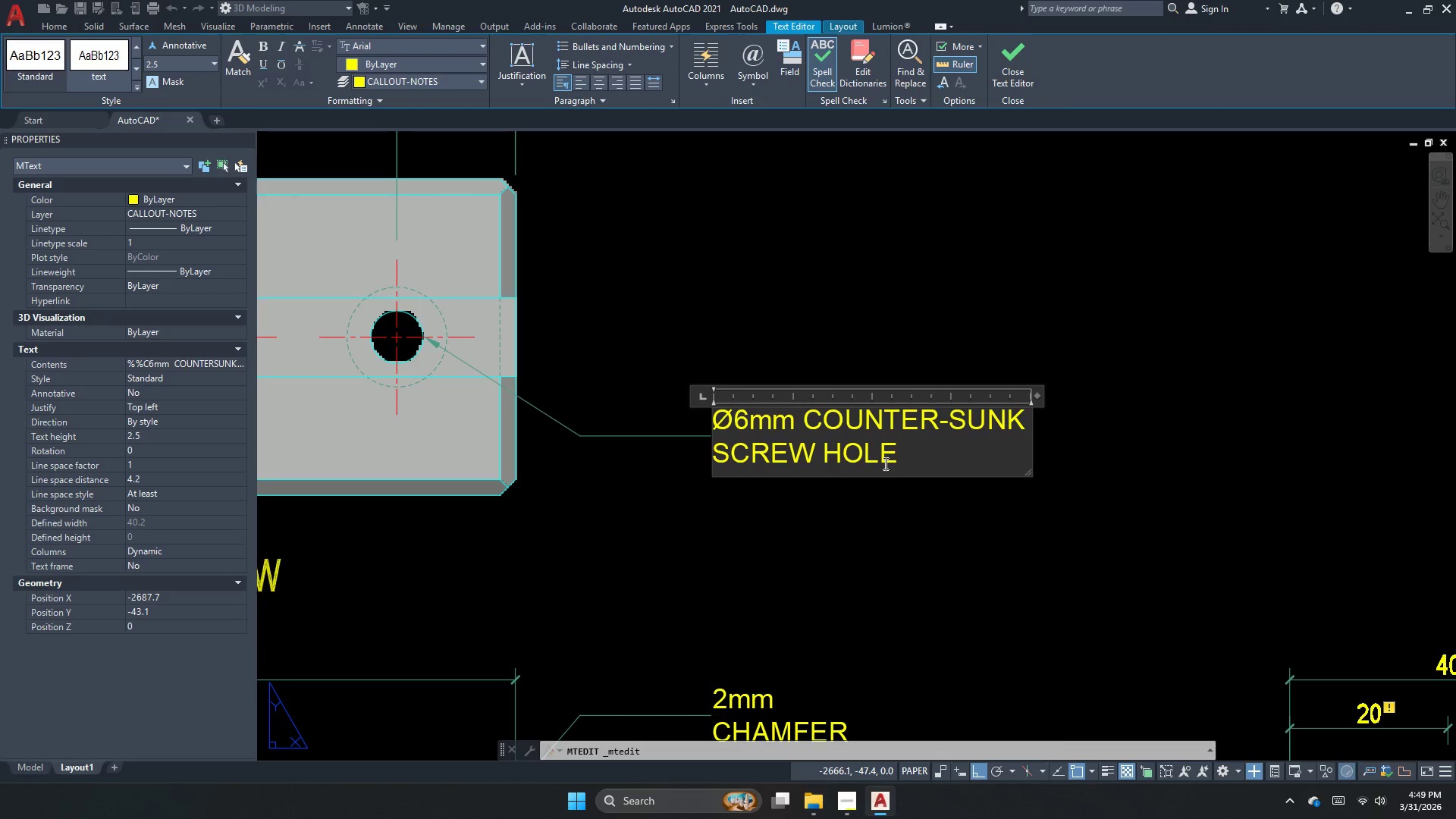 
left_click([905, 472])
 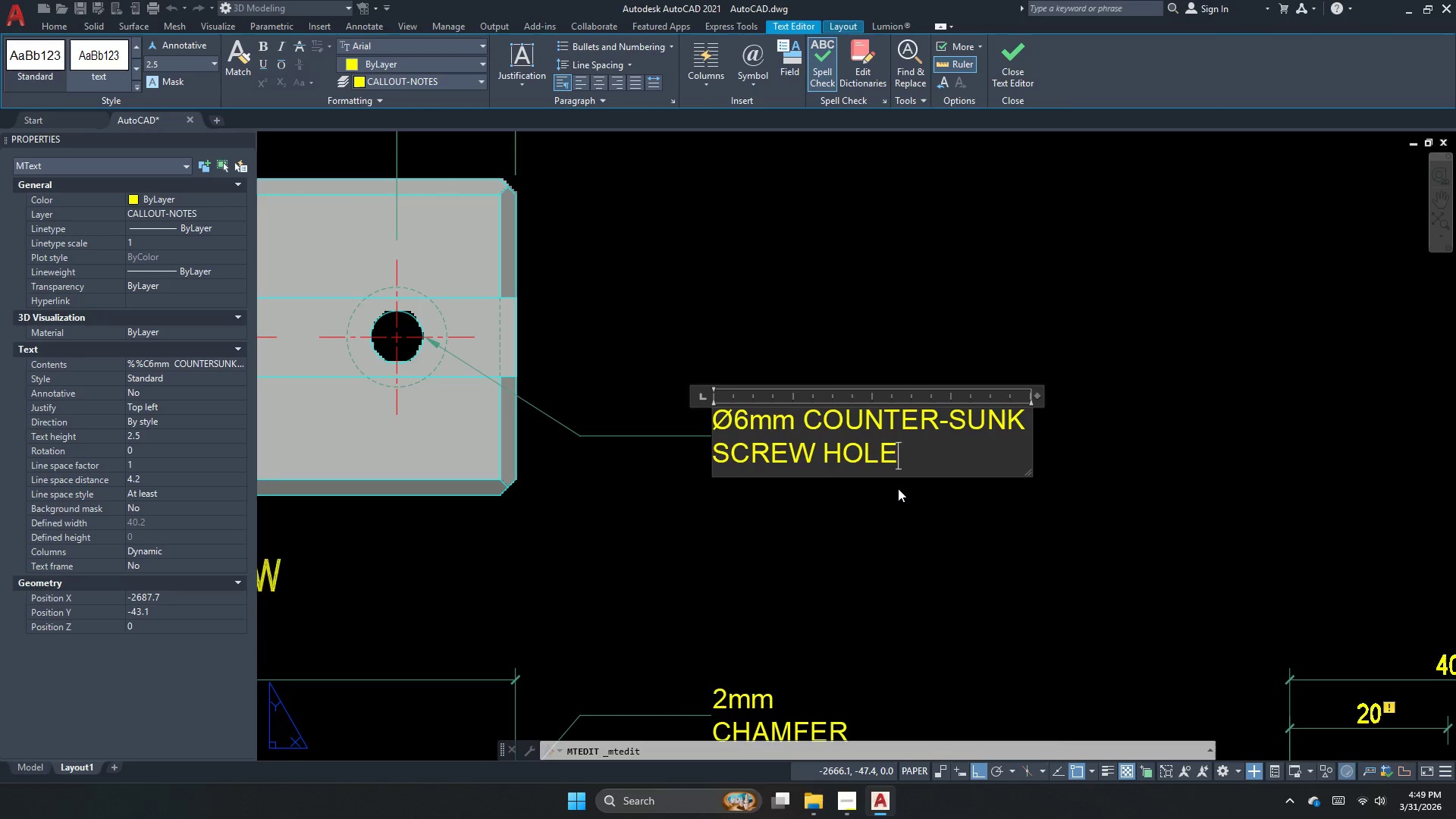 
type( (2X))
 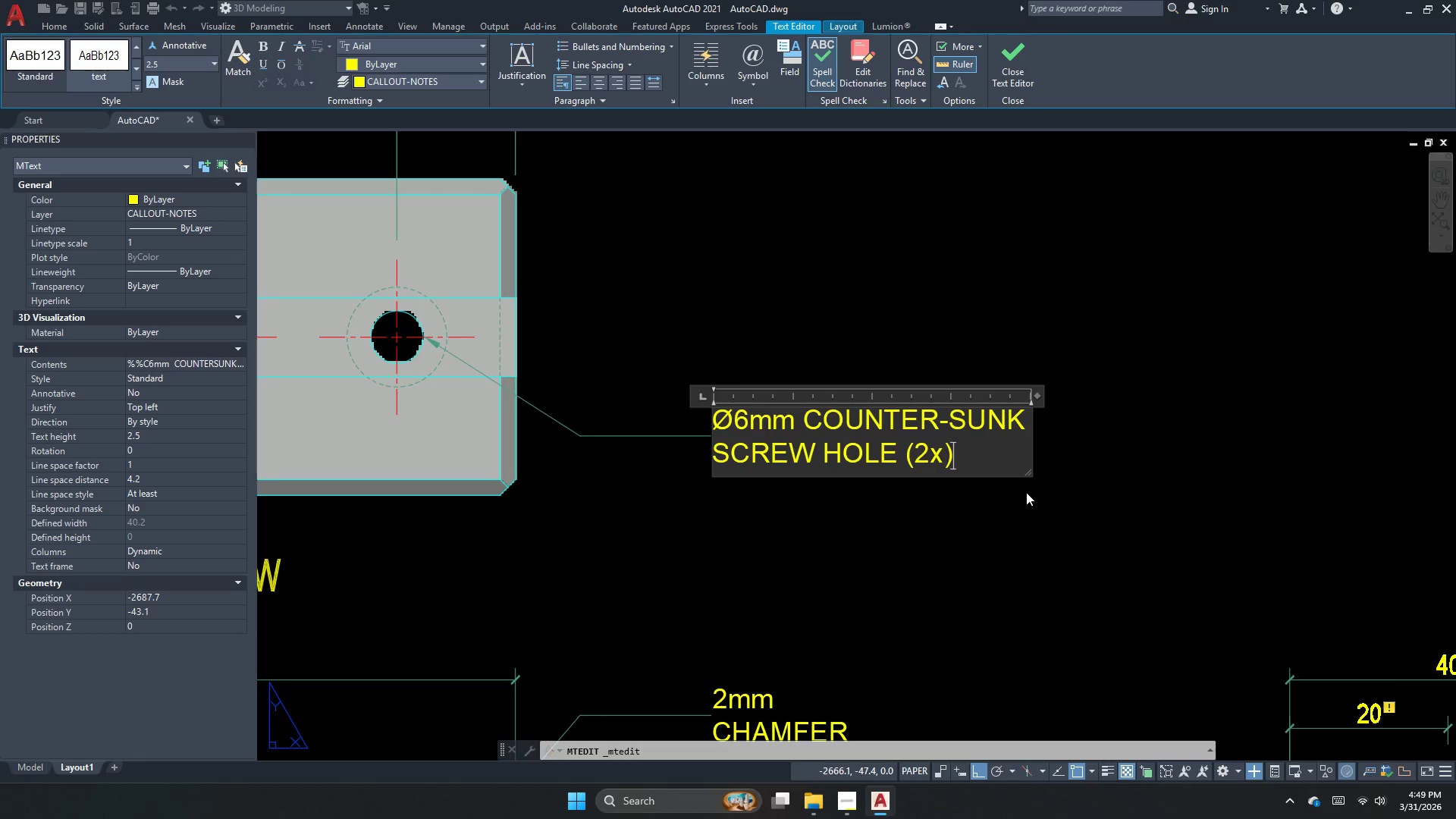 
key(Escape)
 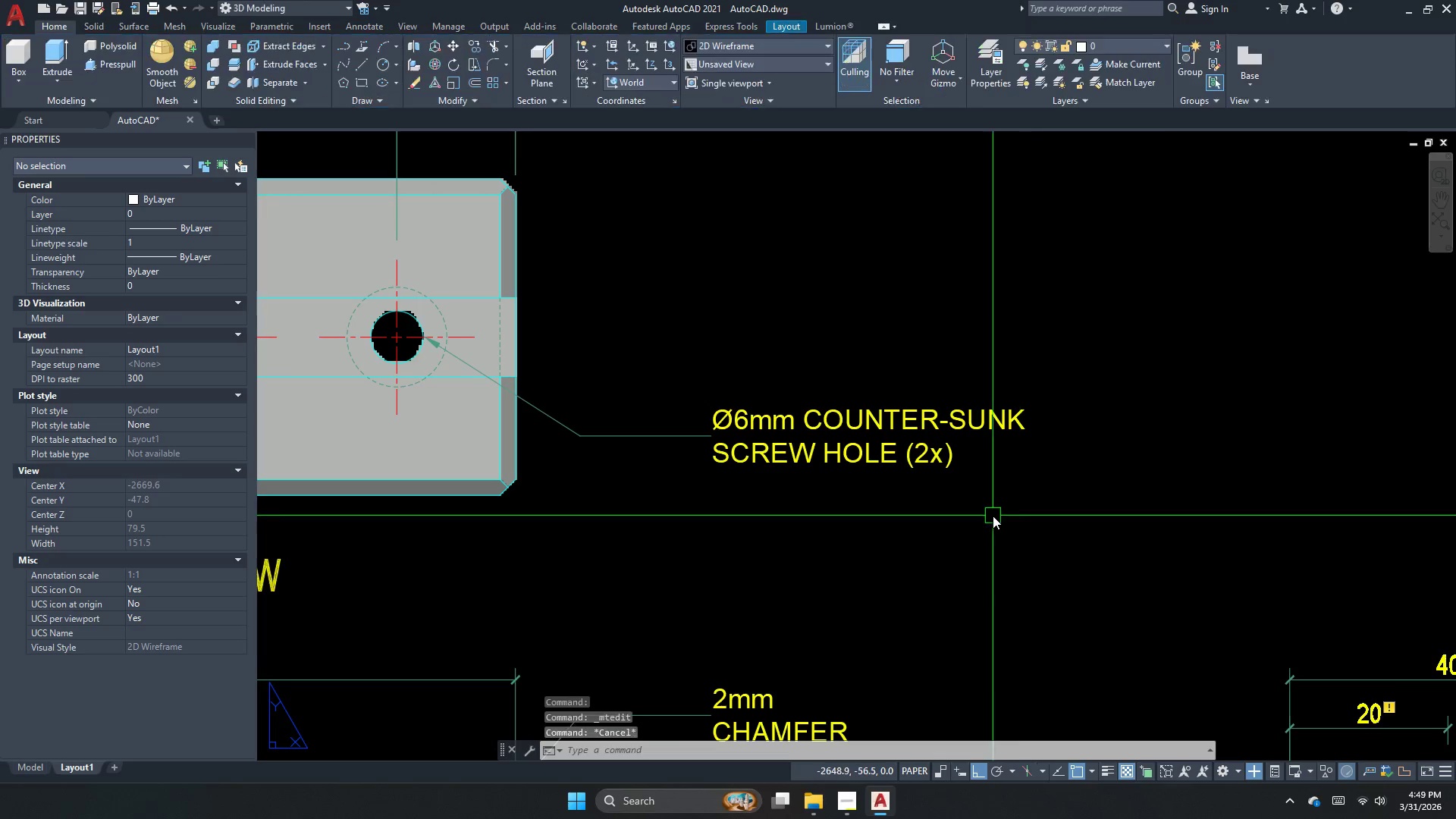 
scroll: coordinate [993, 516], scroll_direction: down, amount: 2.0
 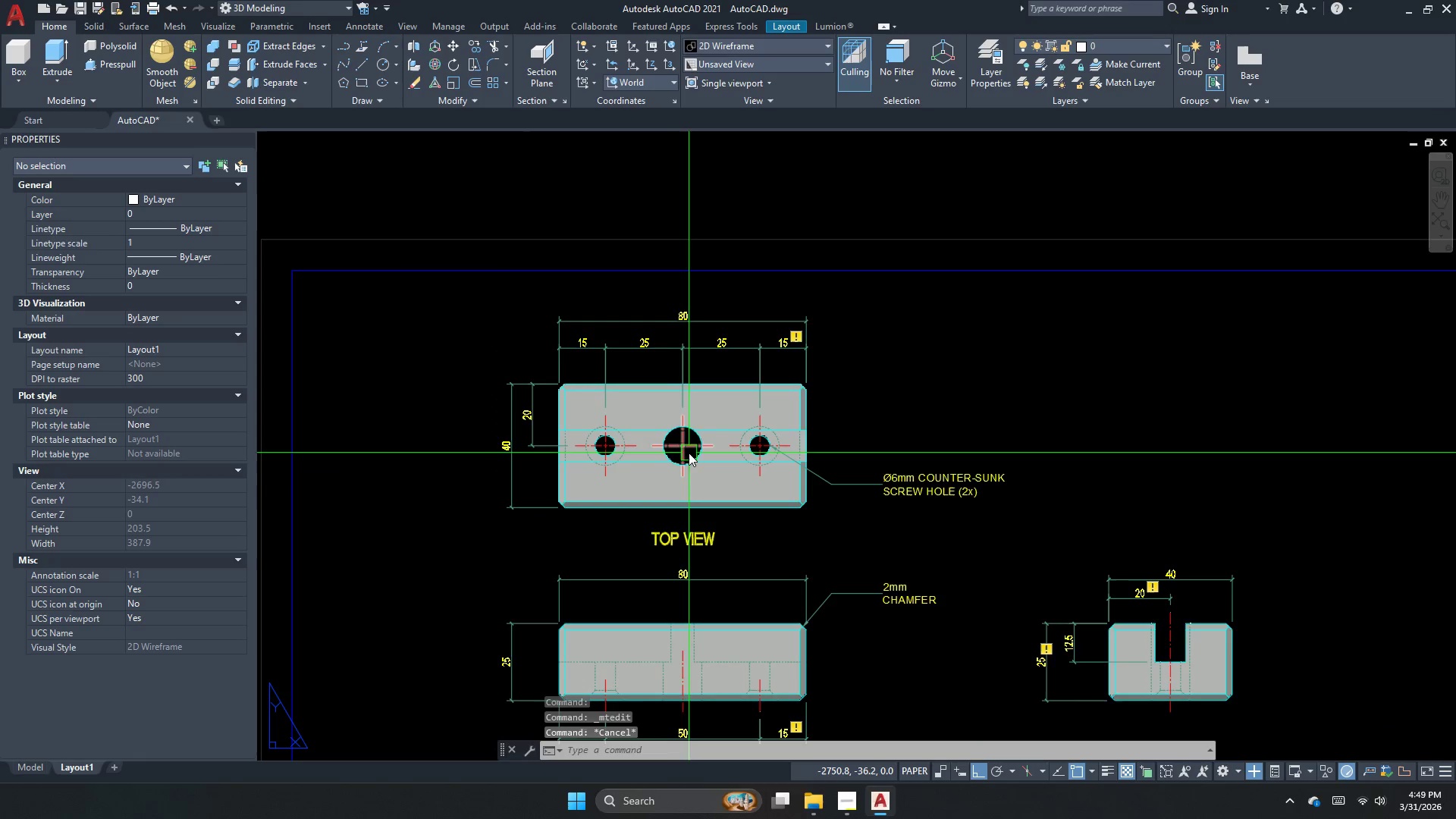 
scroll: coordinate [777, 406], scroll_direction: up, amount: 1.0
 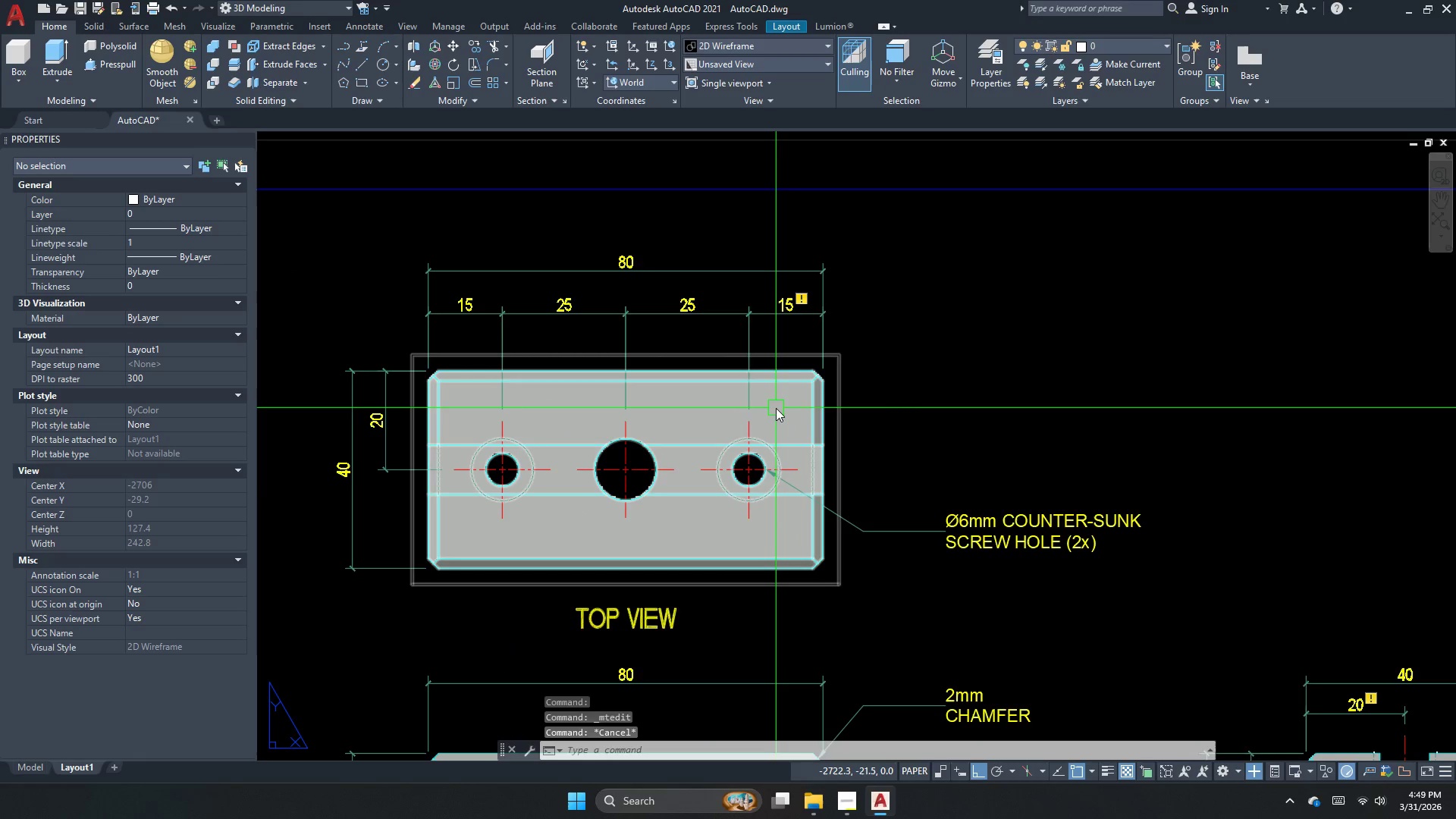 
key(Escape)
 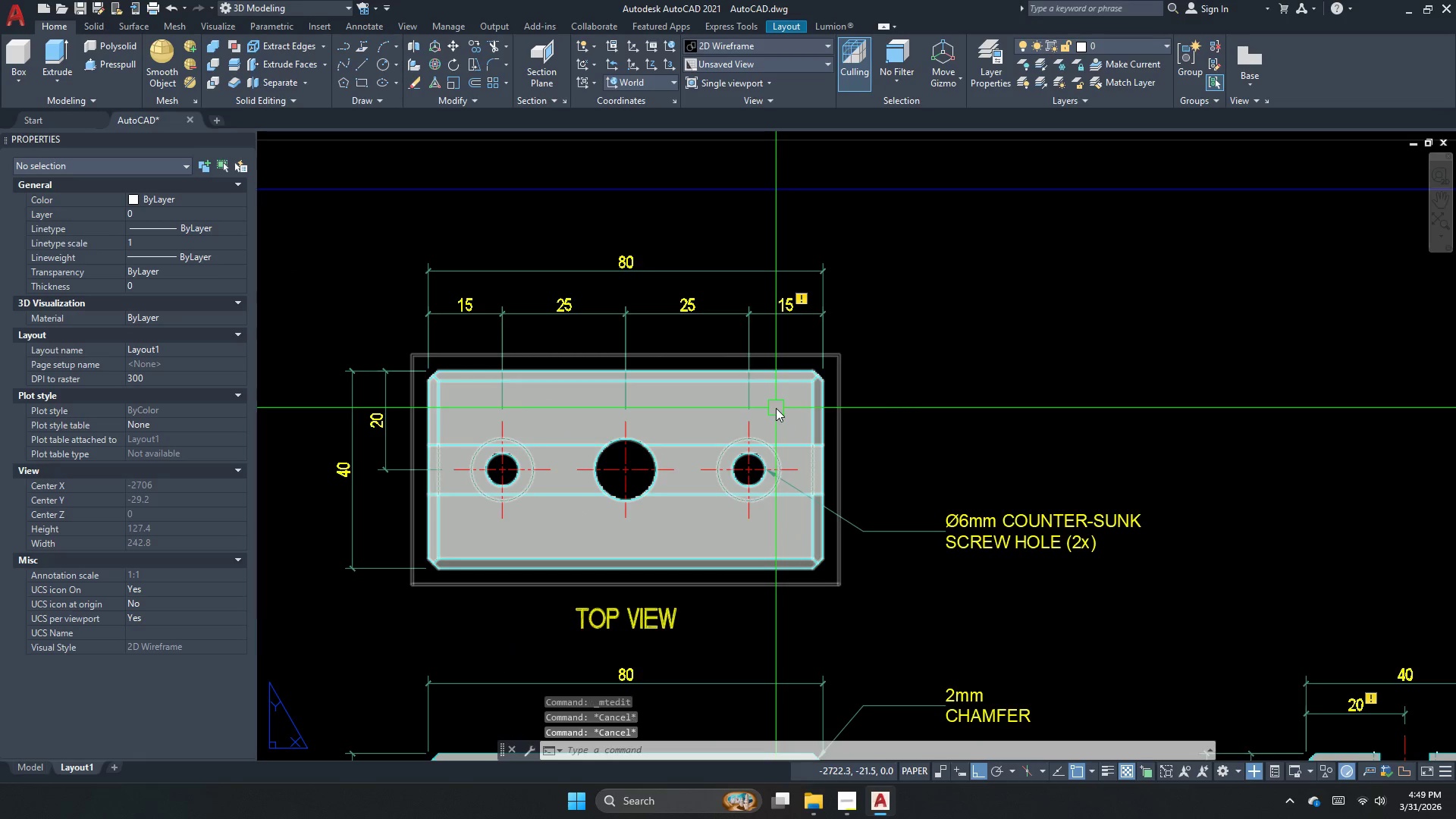 
key(Escape)
 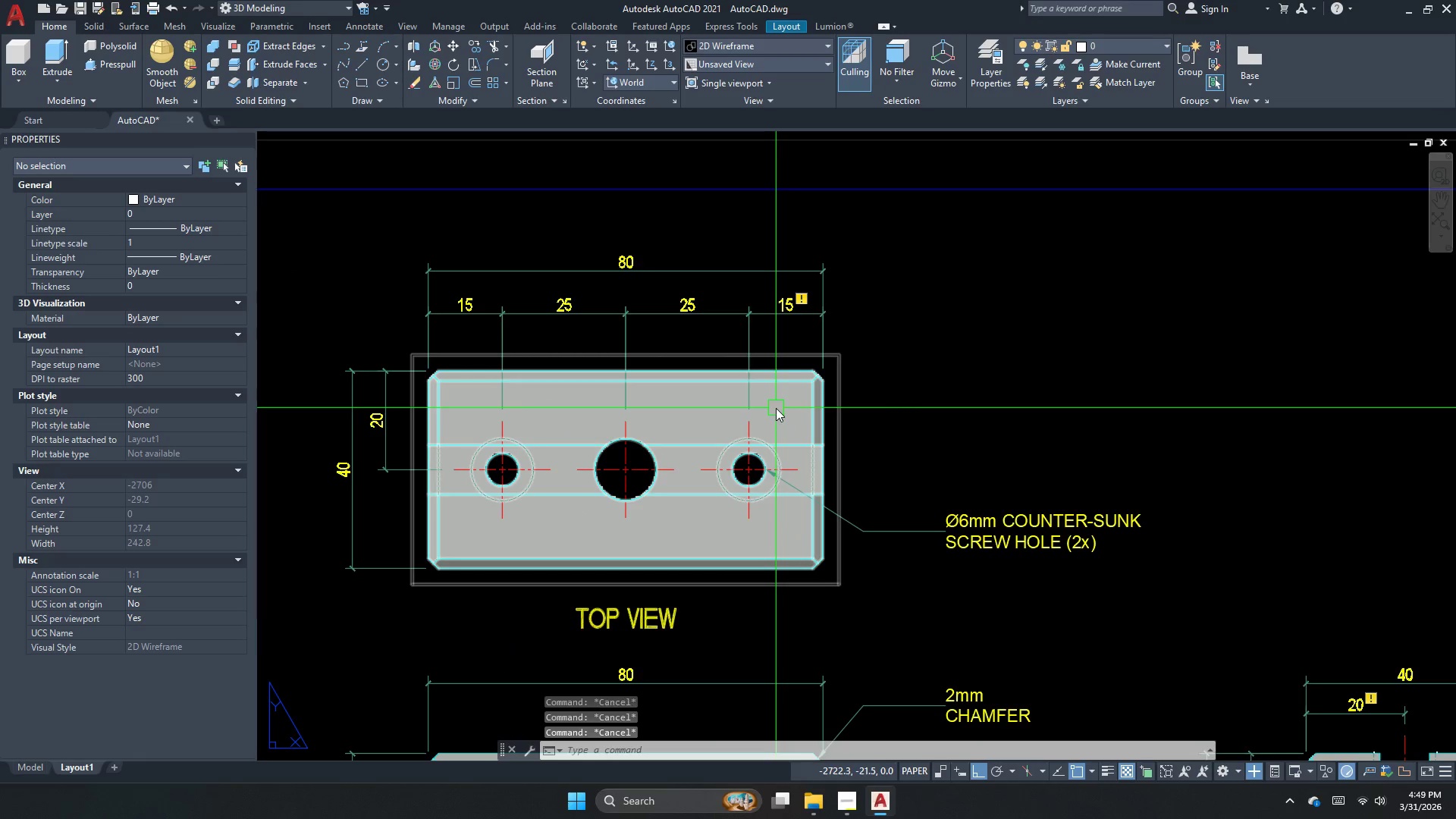 
key(Escape)
 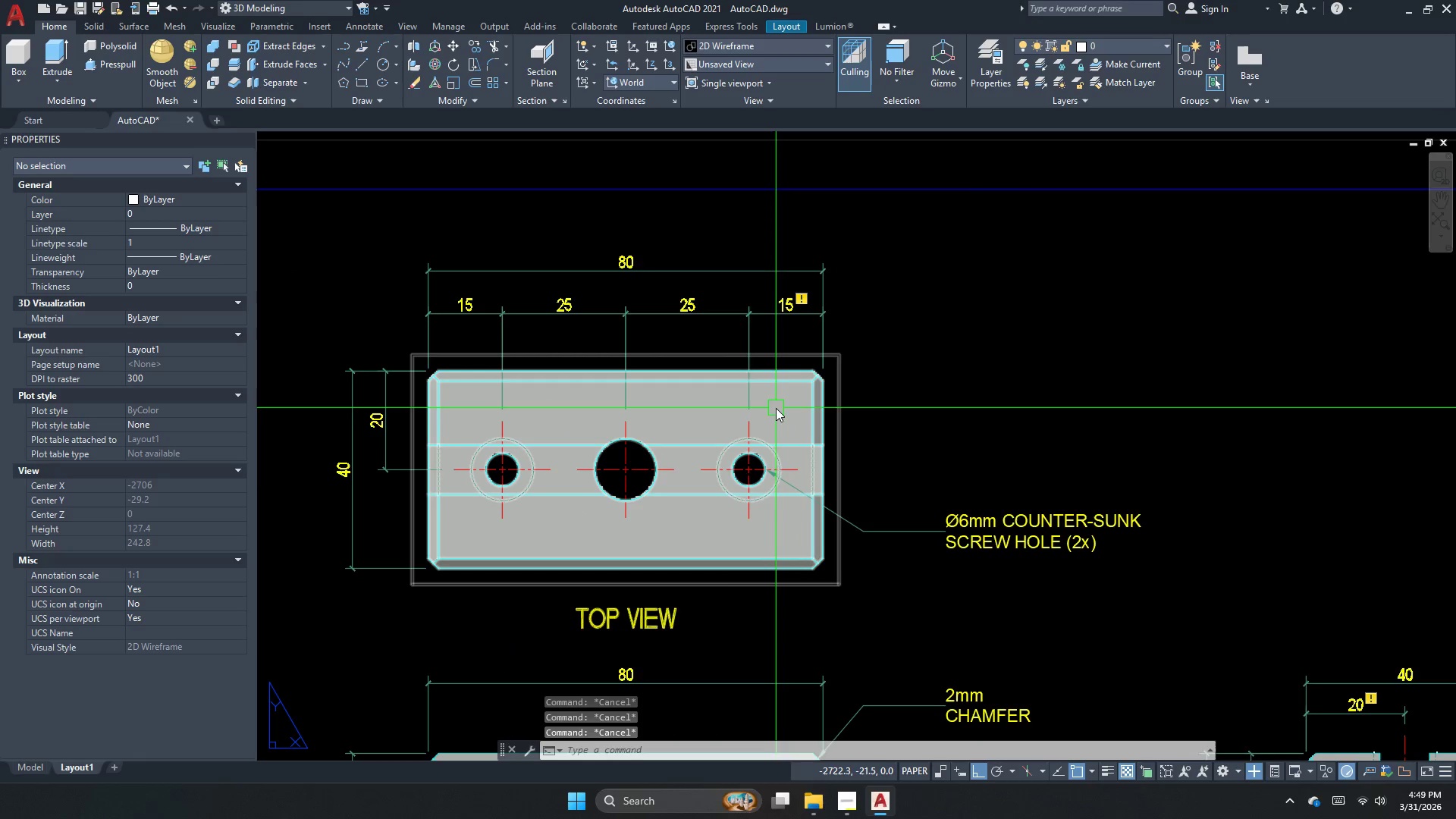 
key(Escape)
 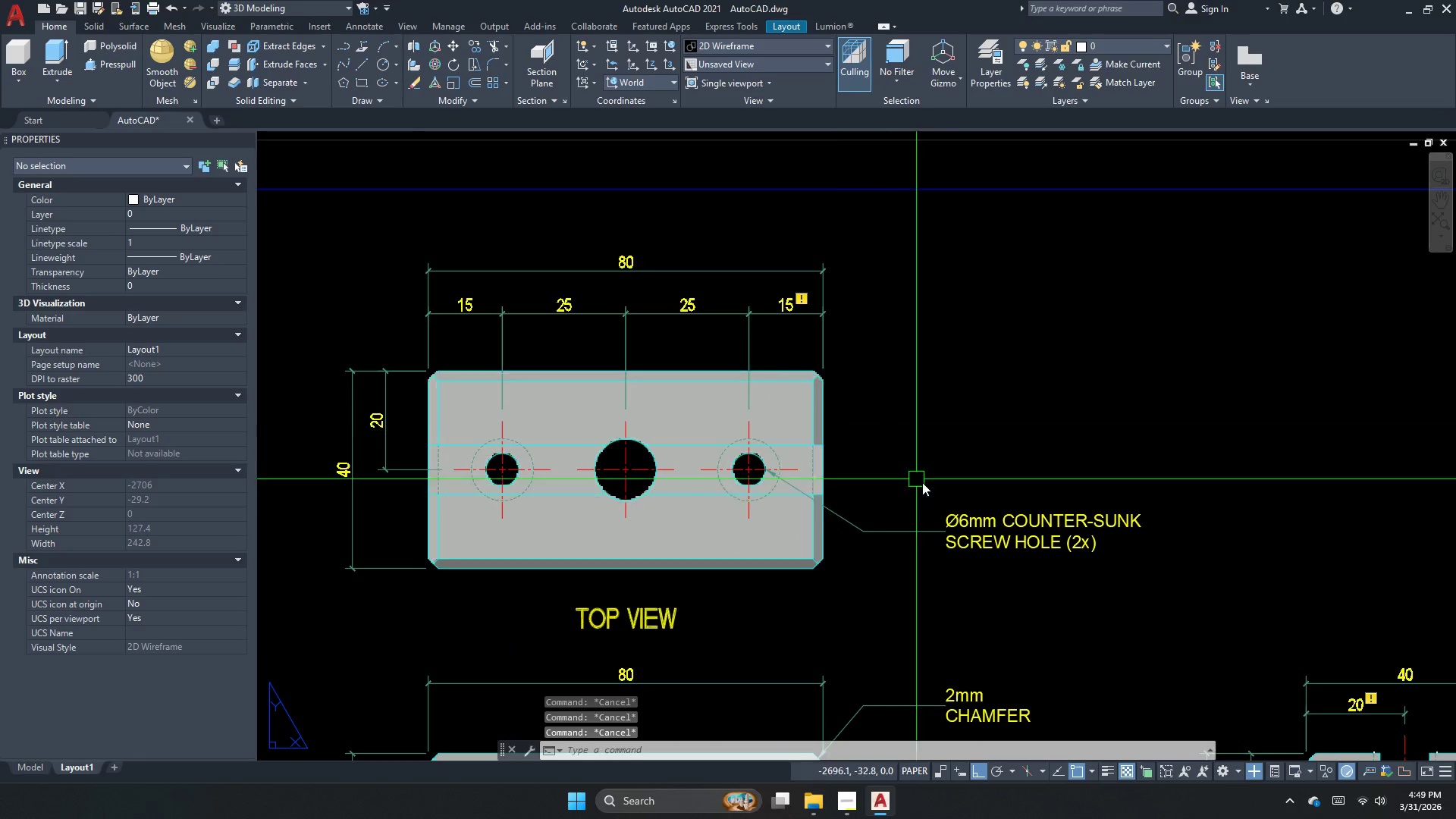 
key(S)
 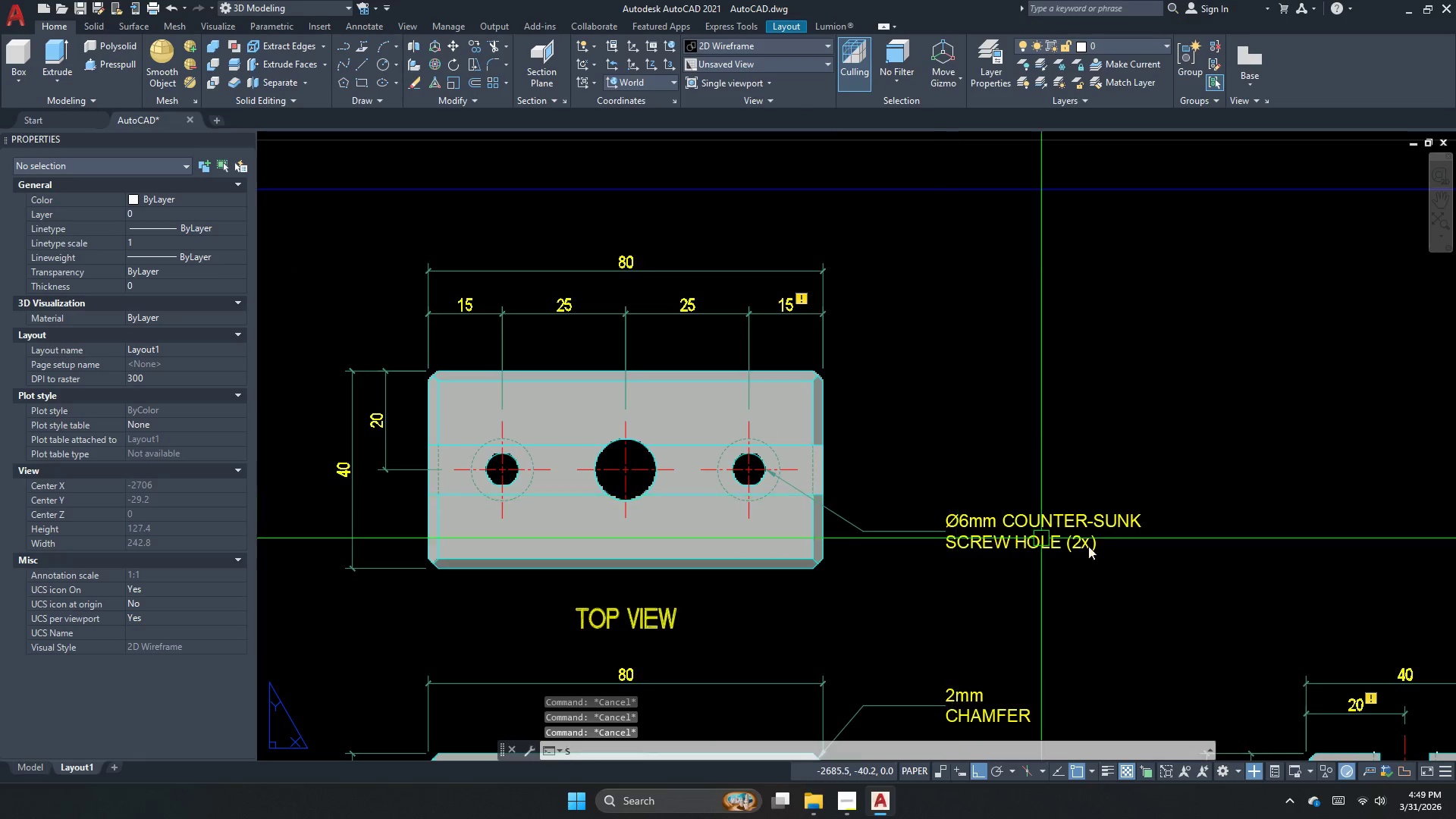 
key(Space)
 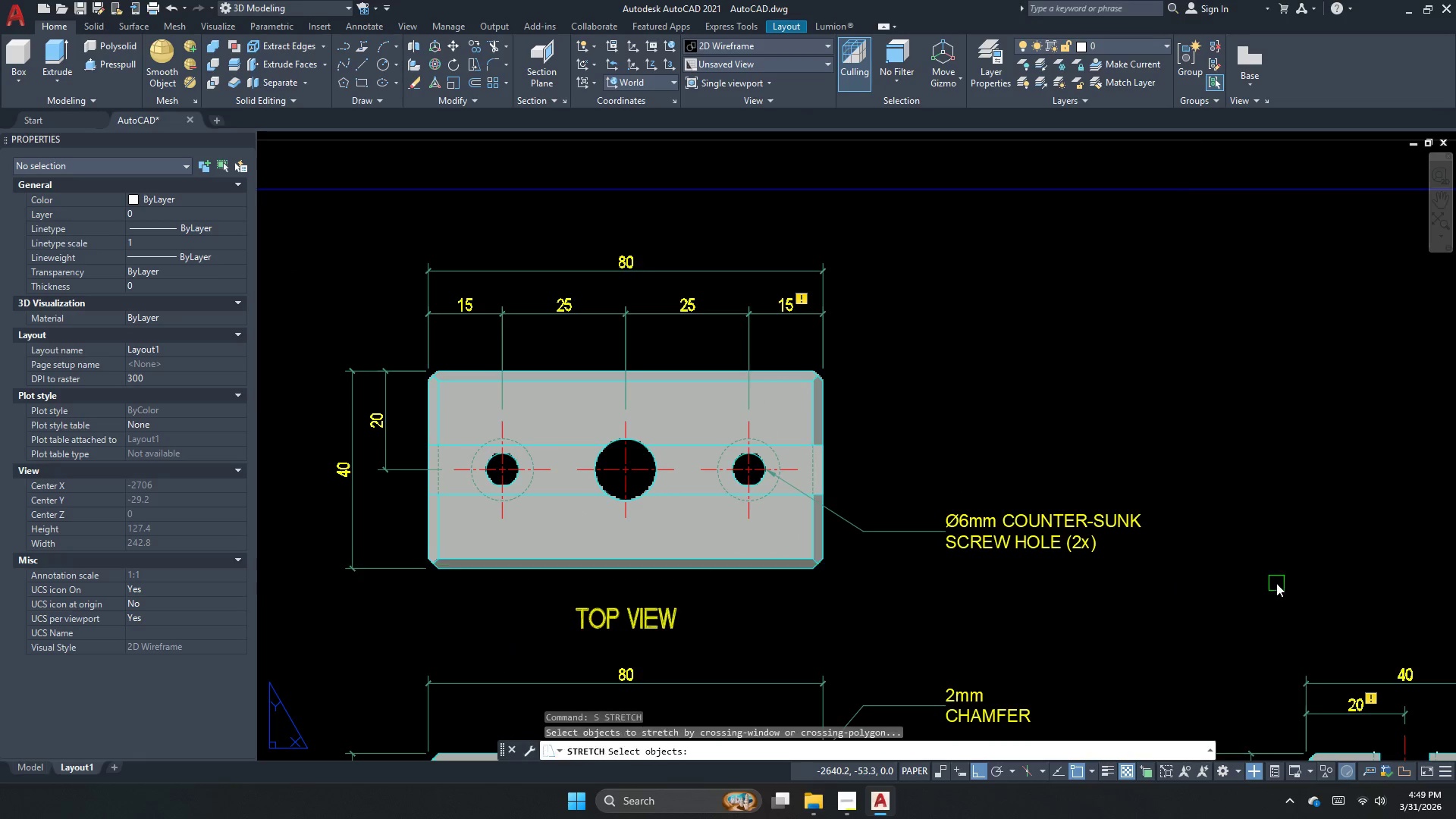 
left_click_drag(start_coordinate=[1276, 582], to_coordinate=[857, 472])
 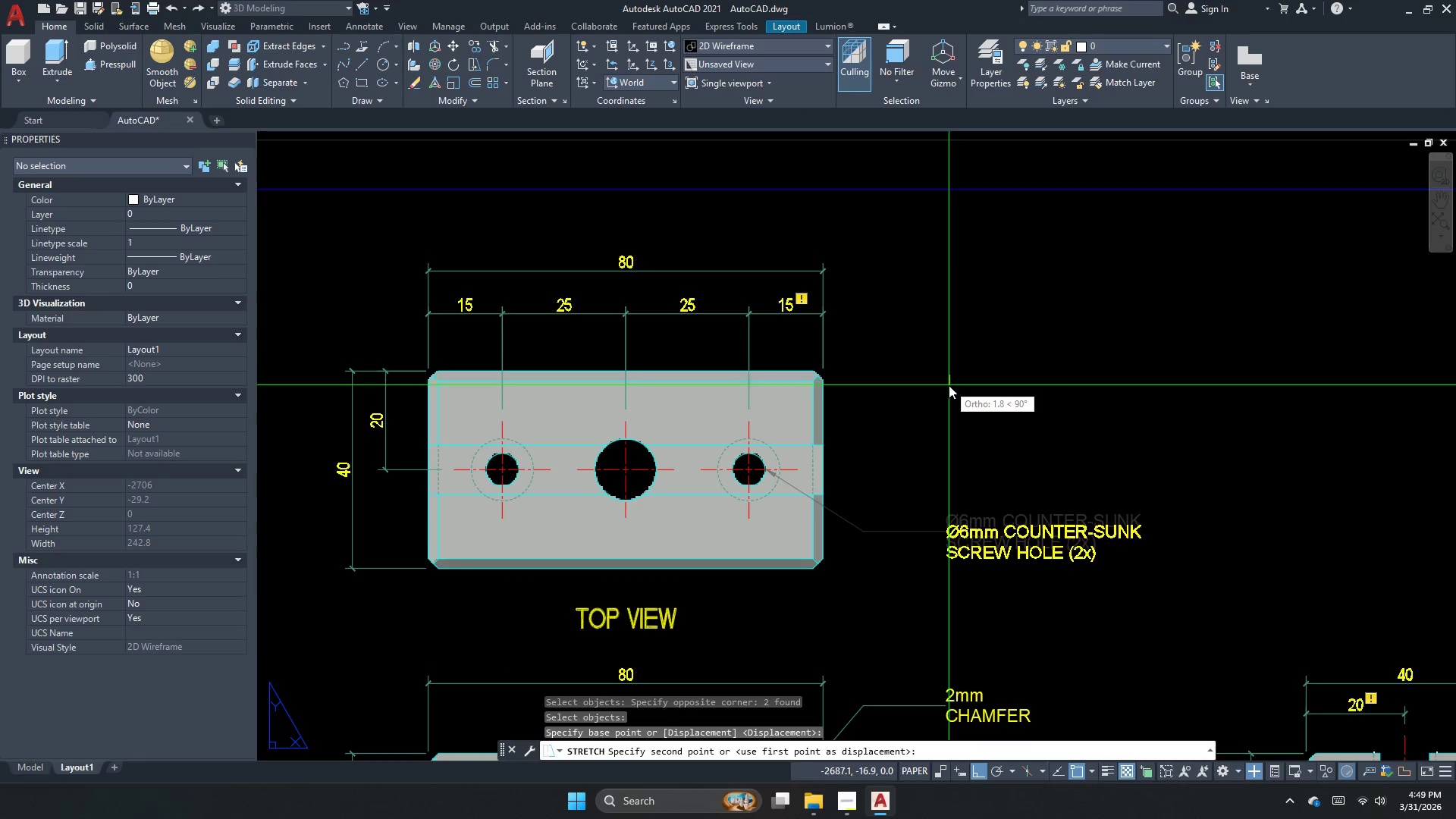 
key(Space)
 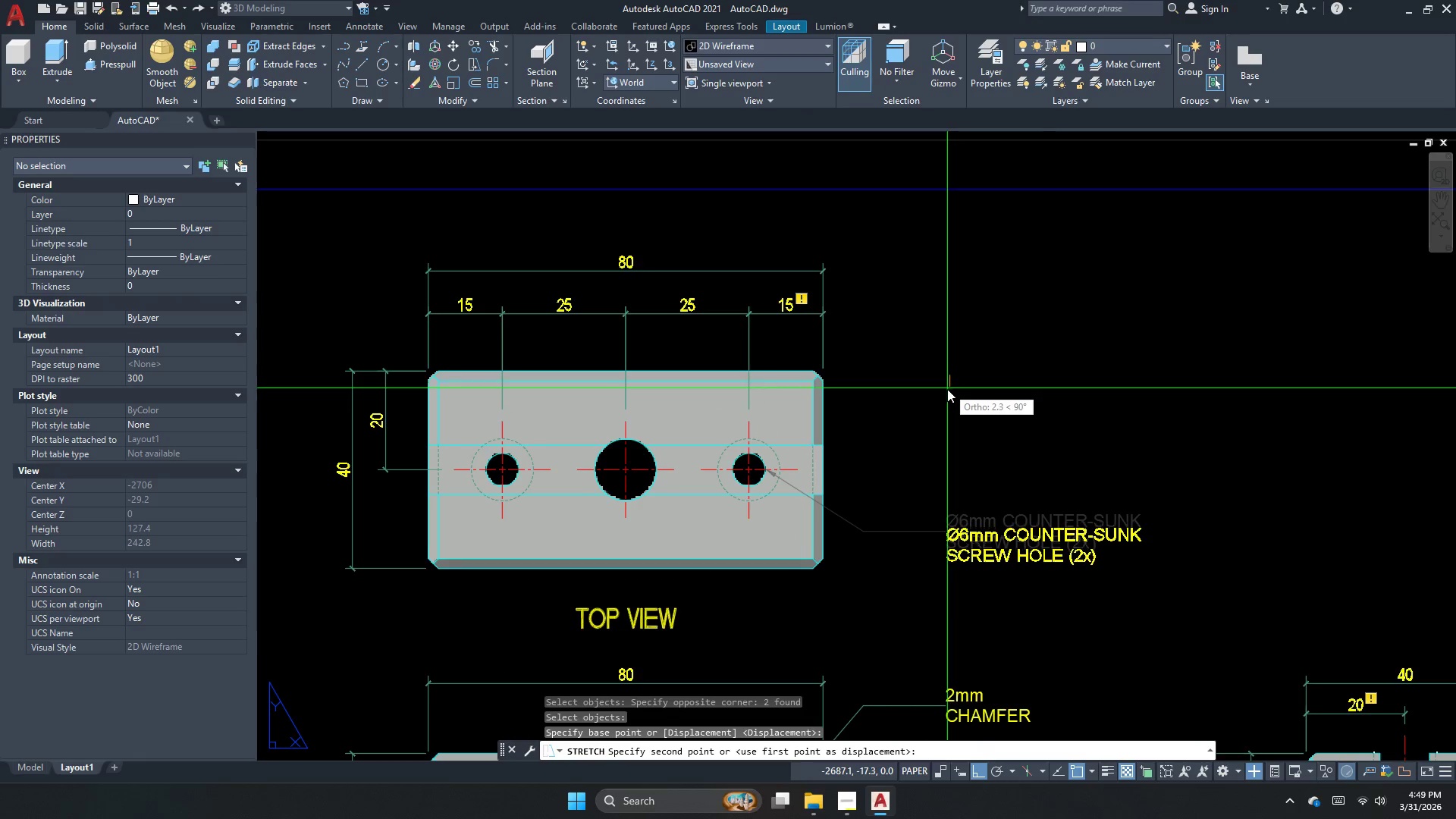 
key(Escape)
 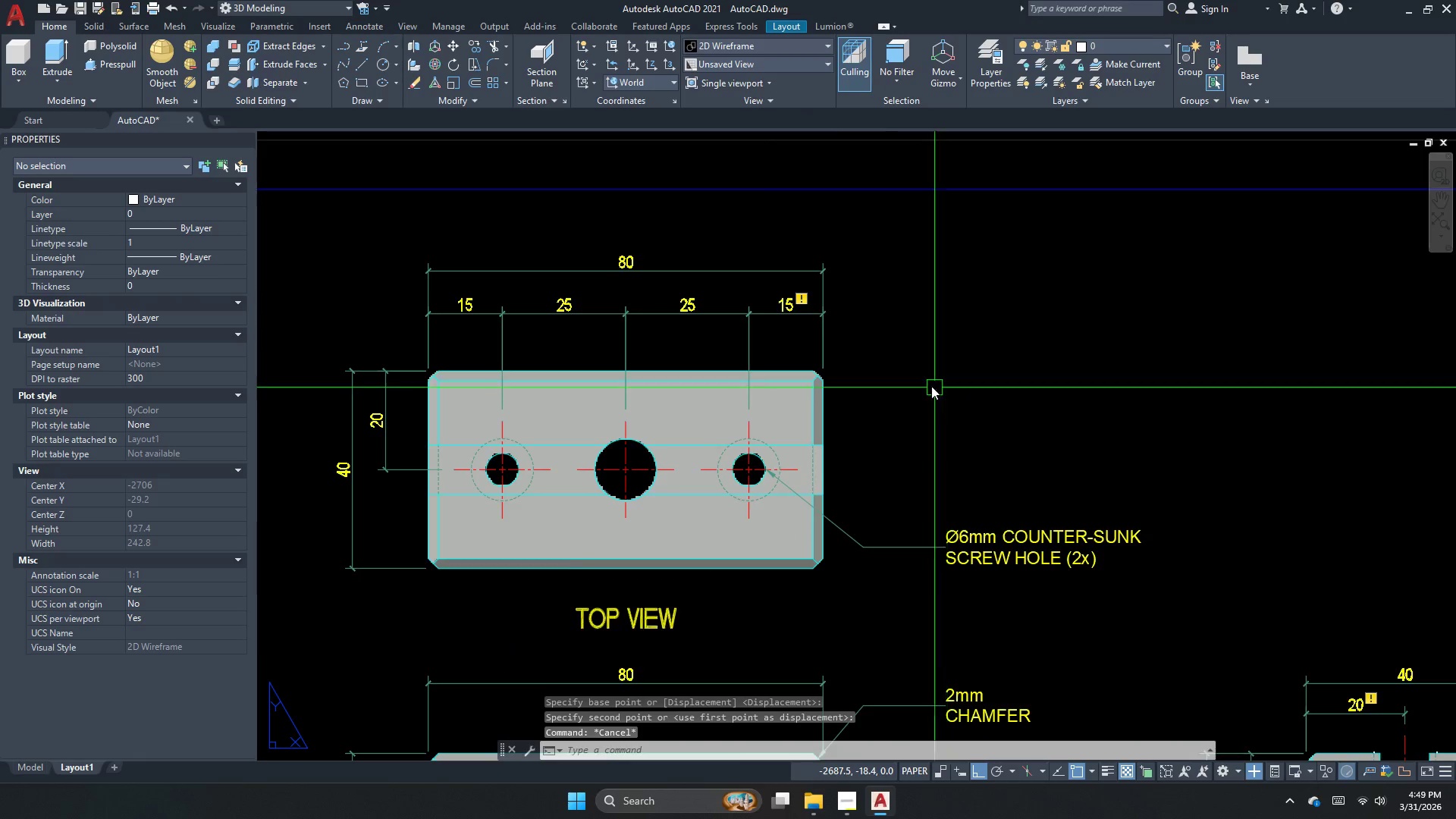 
scroll: coordinate [880, 345], scroll_direction: down, amount: 2.0
 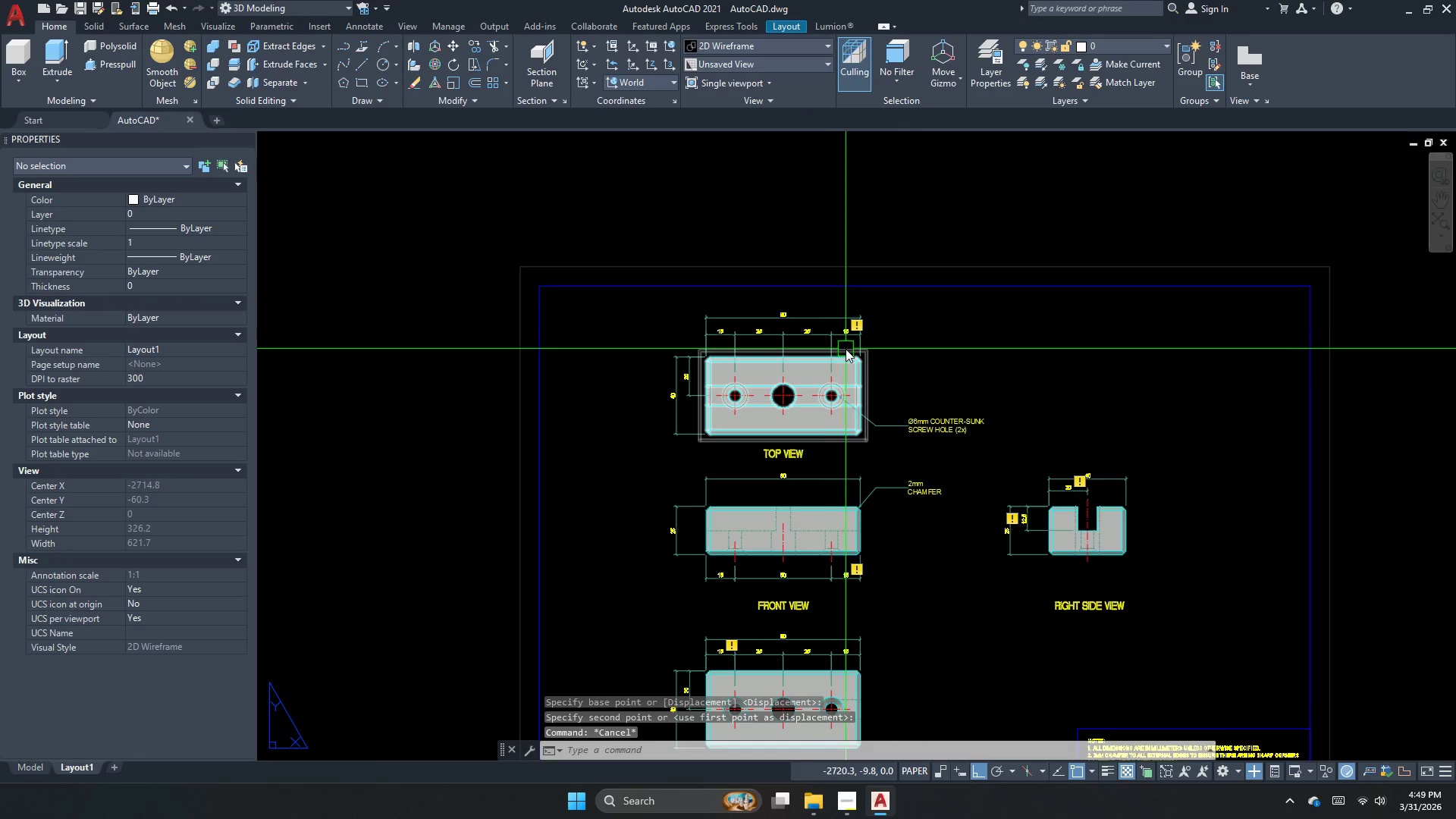 
key(Escape)
 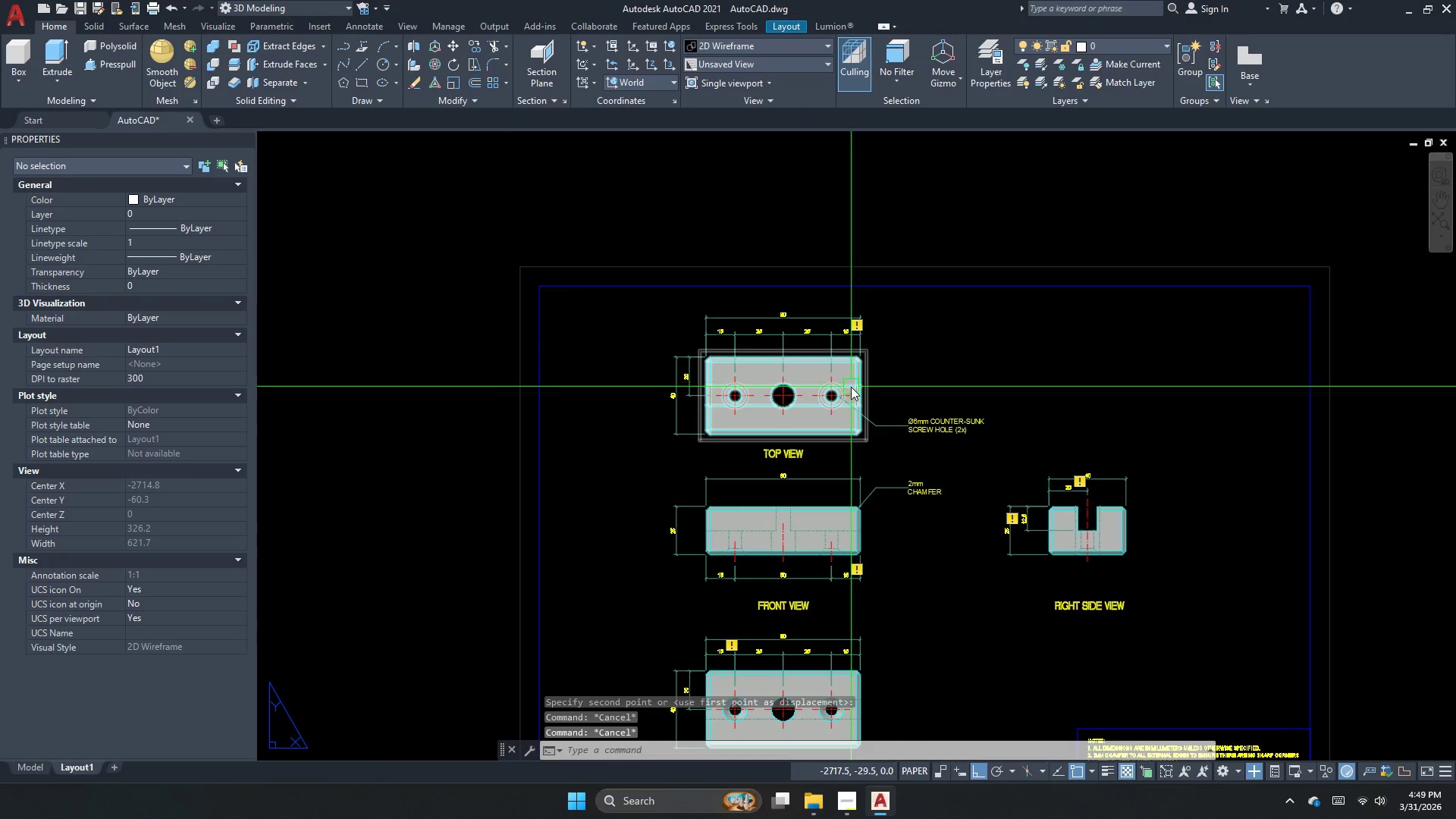 
key(Escape)
type(le )
 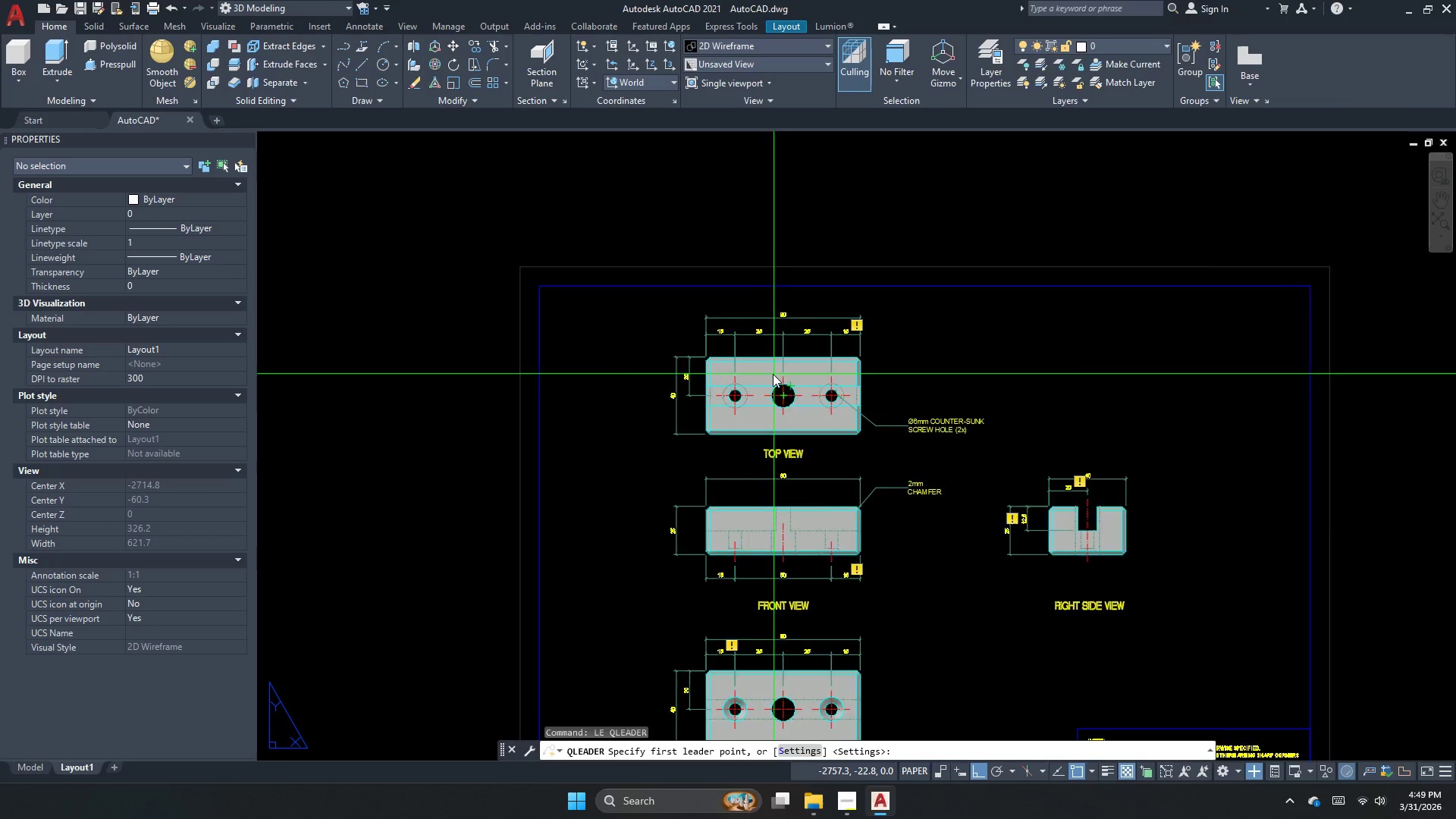 
scroll: coordinate [808, 414], scroll_direction: up, amount: 5.0
 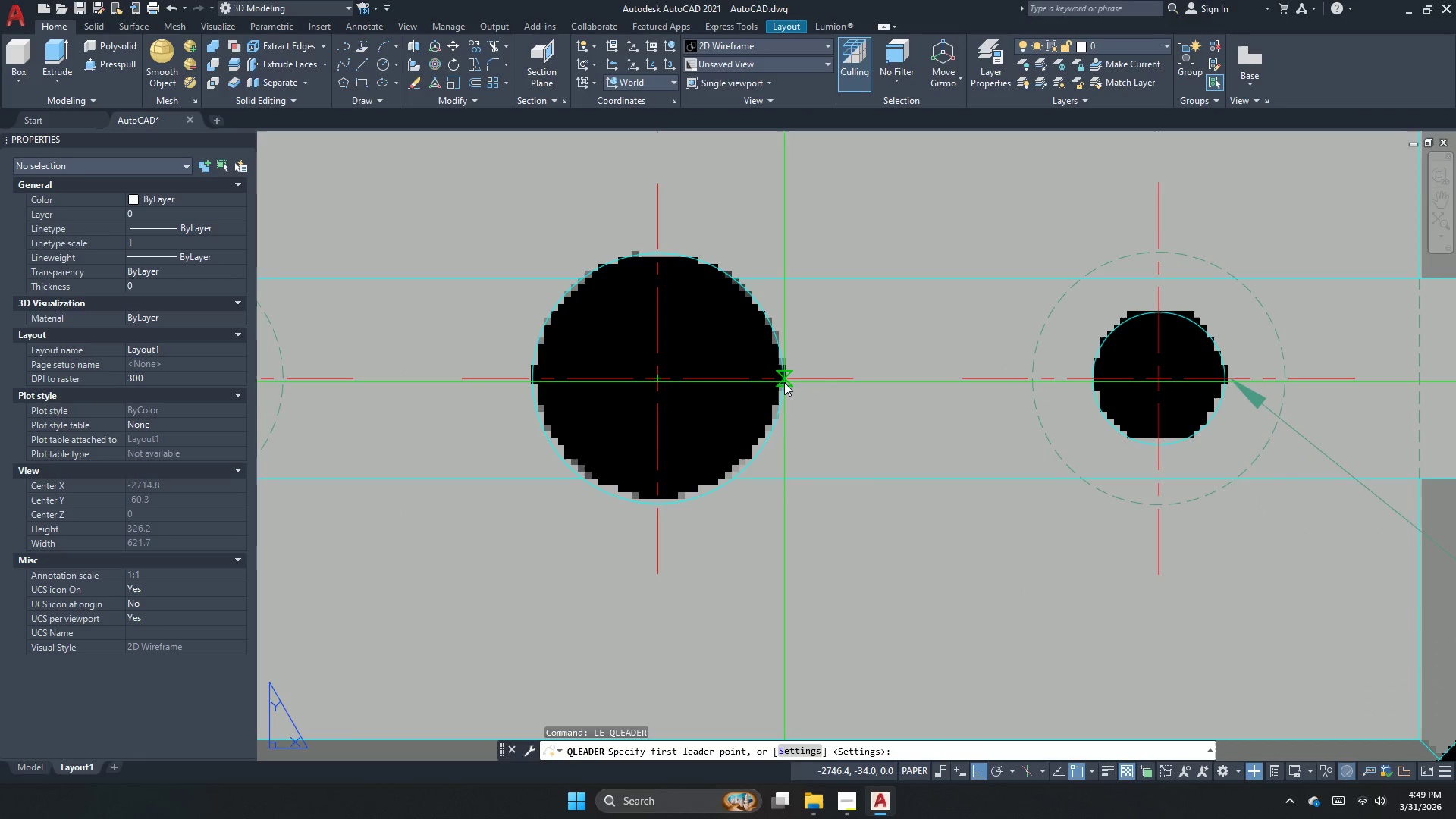 
left_click_drag(start_coordinate=[784, 382], to_coordinate=[778, 383])
 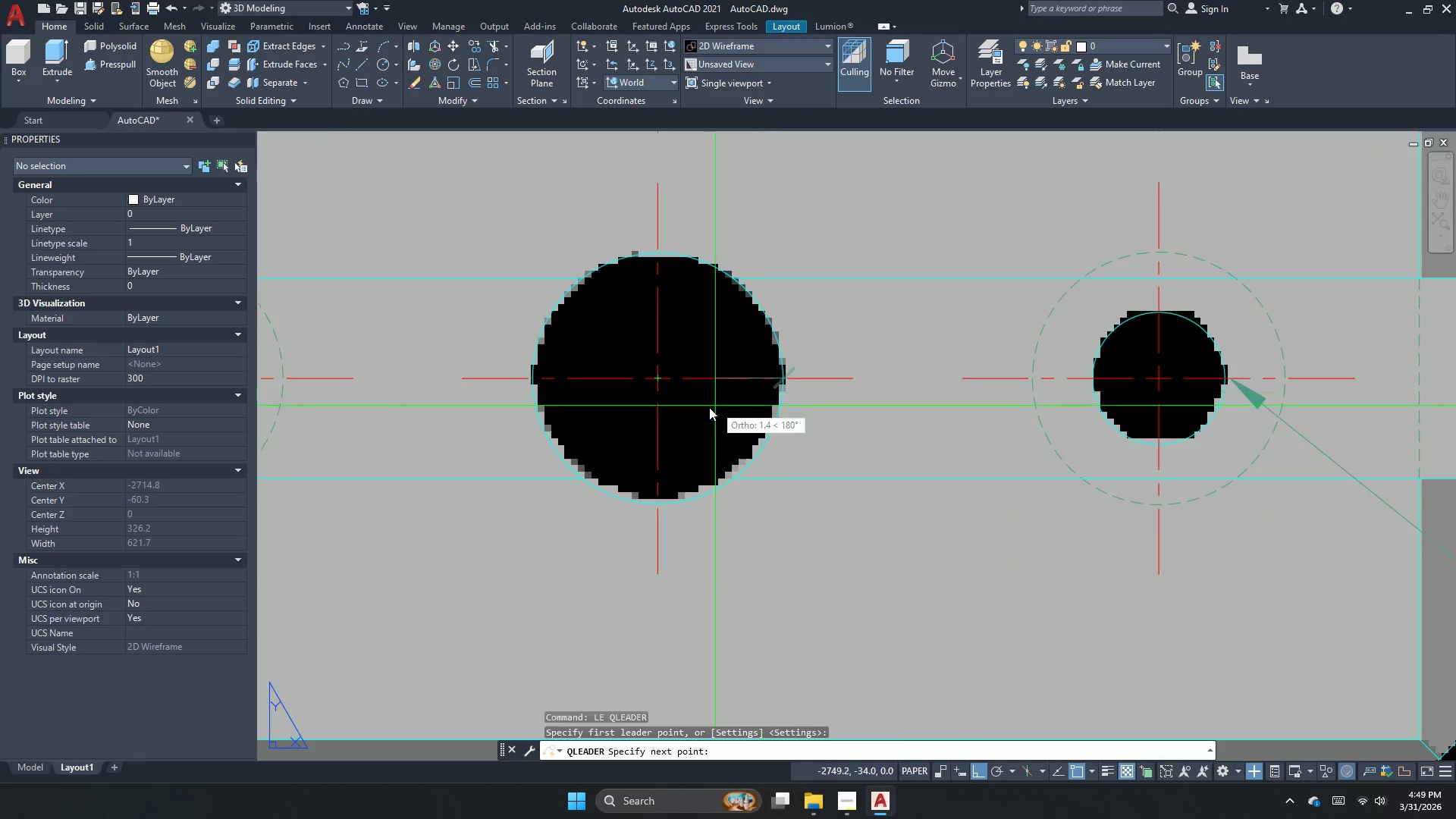 
scroll: coordinate [715, 392], scroll_direction: down, amount: 3.0
 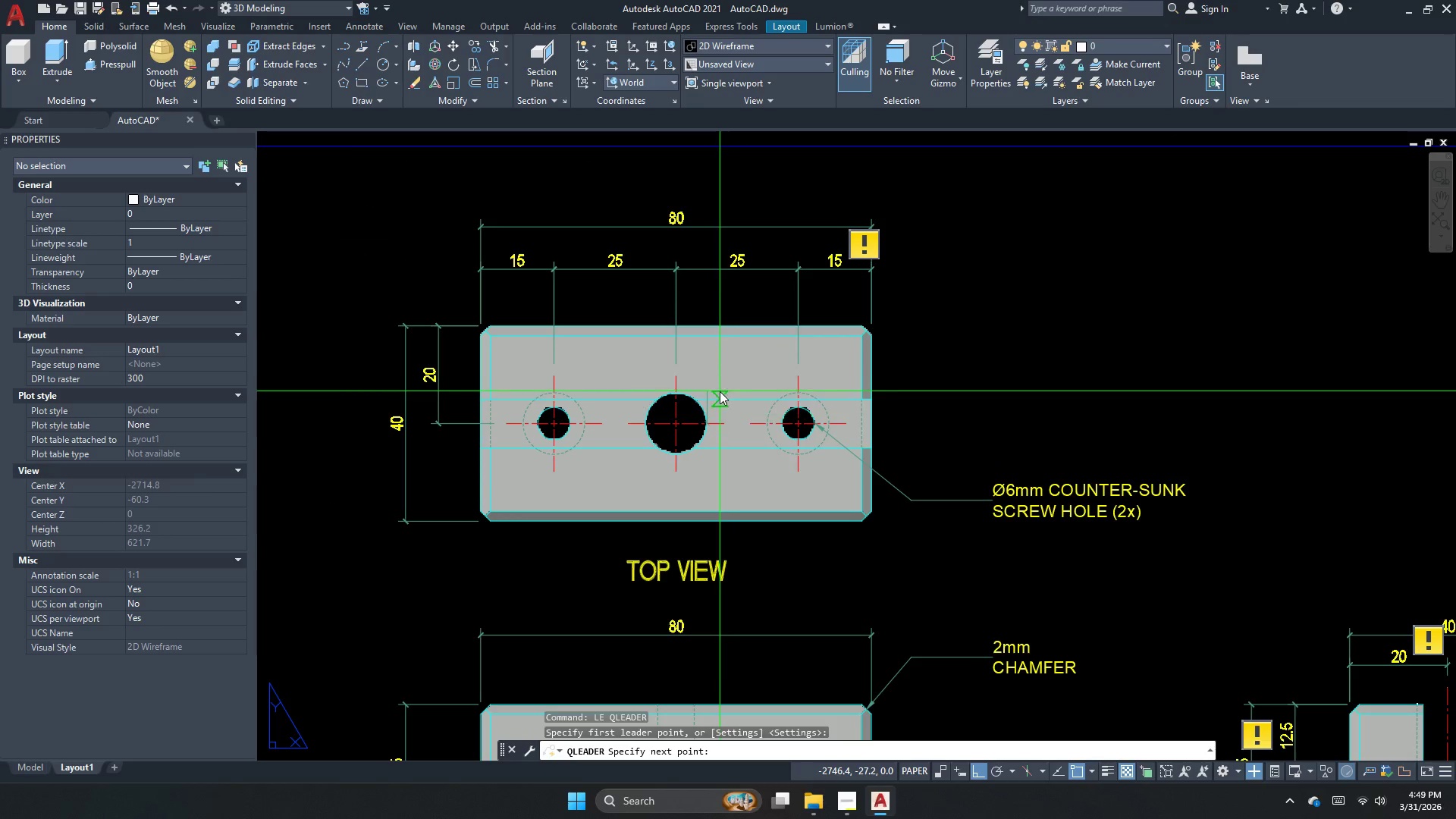 
key(F8)
 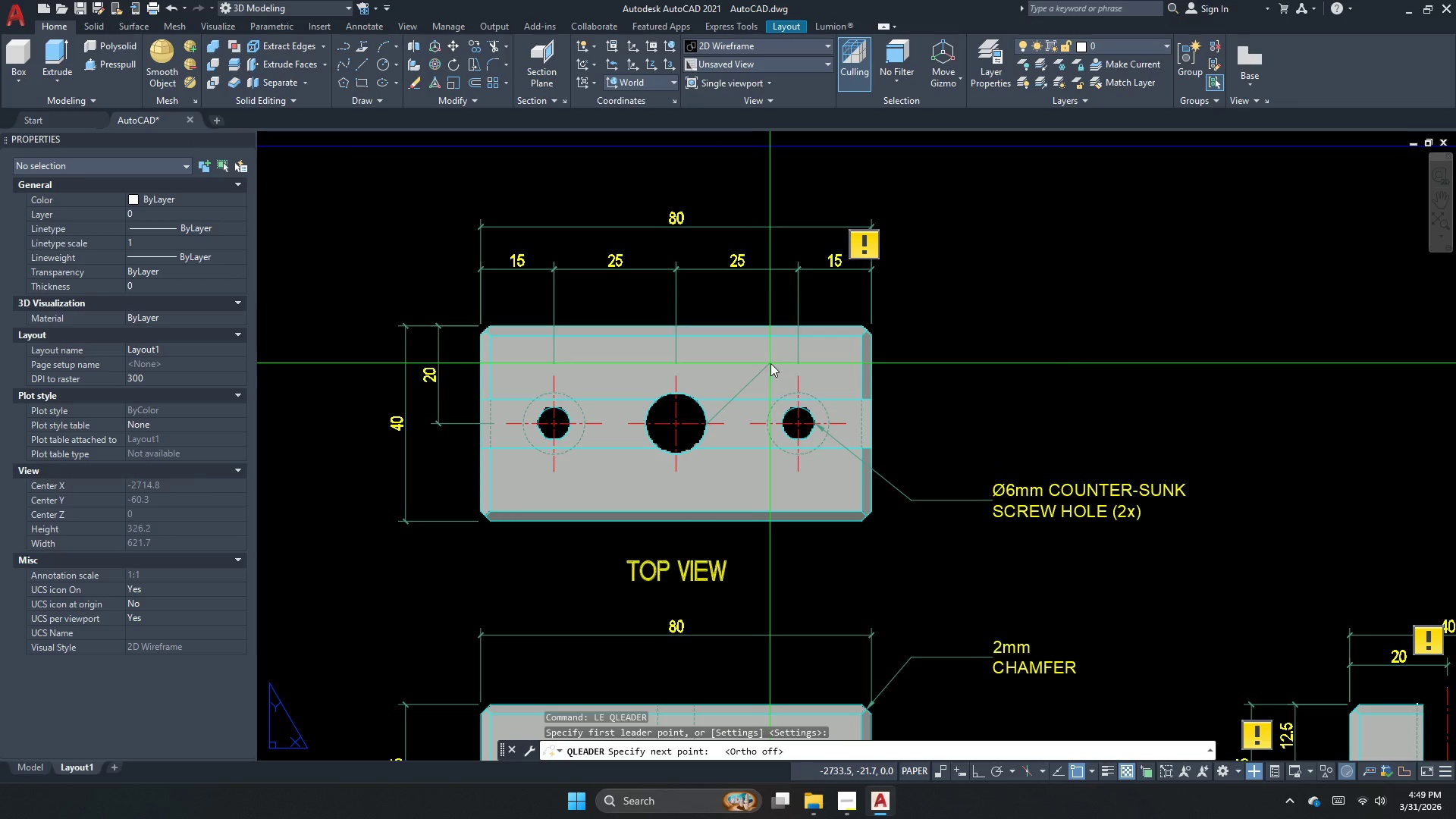 
left_click([776, 359])
 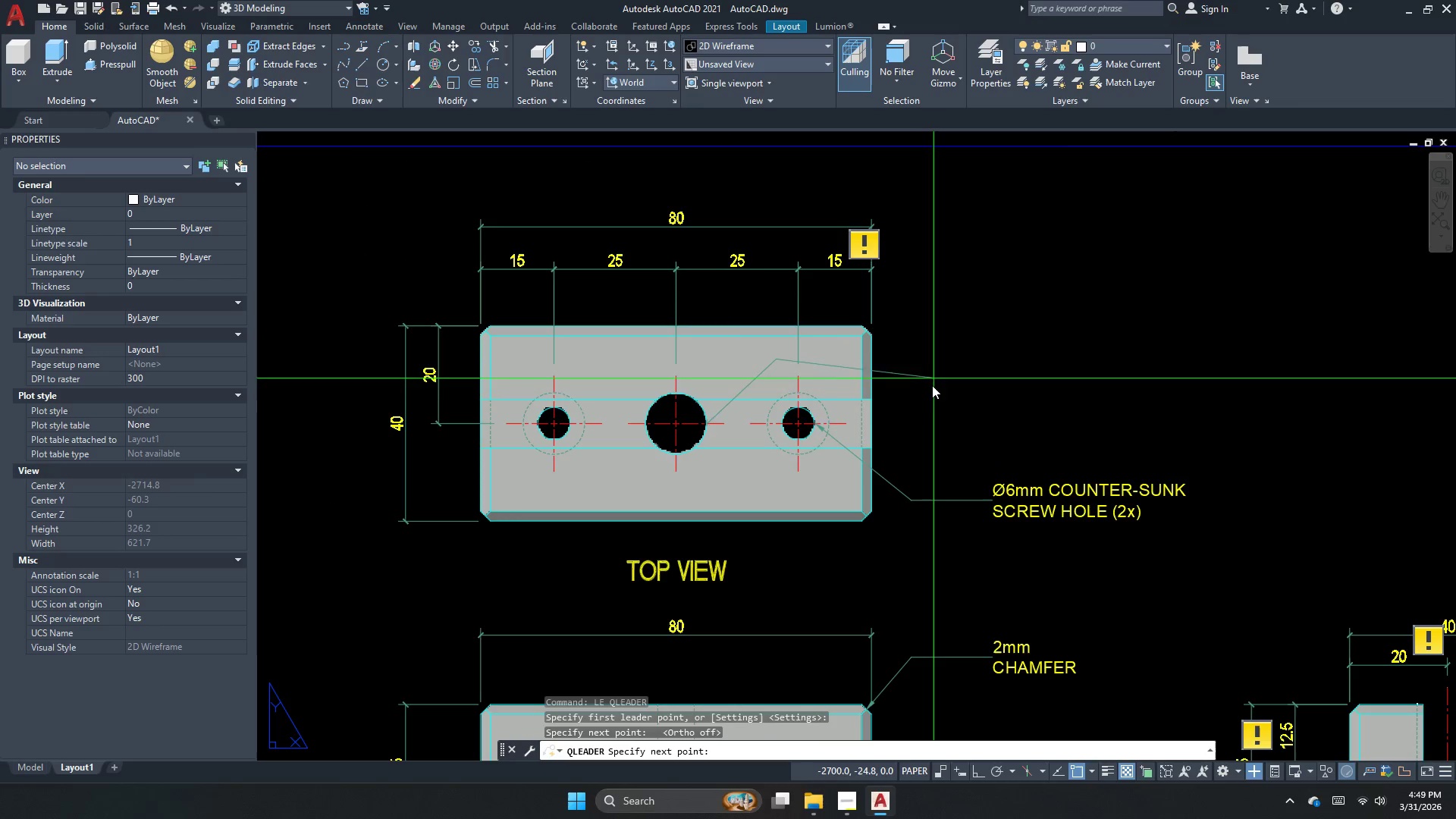 
key(F8)
 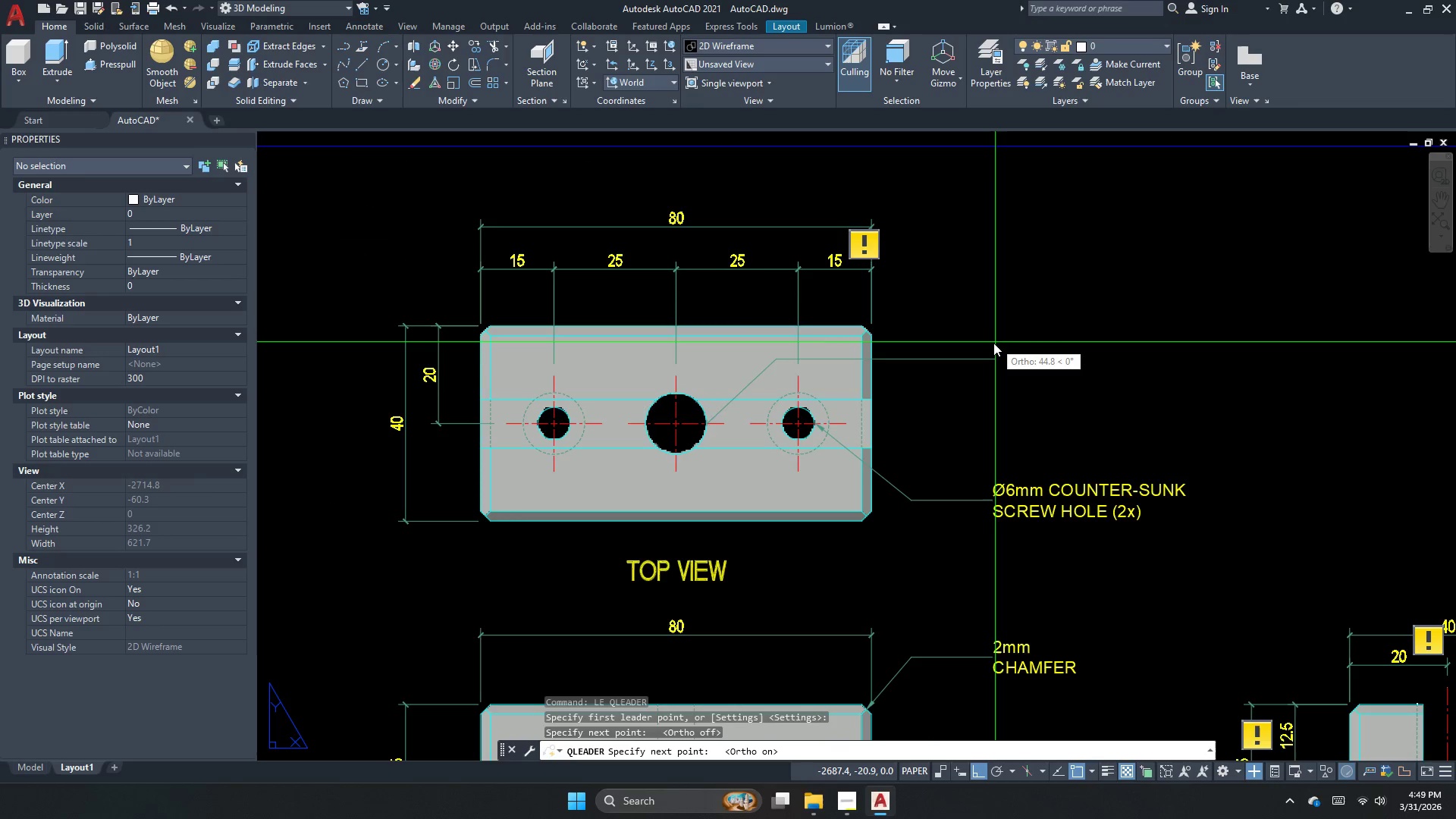 
left_click([993, 343])
 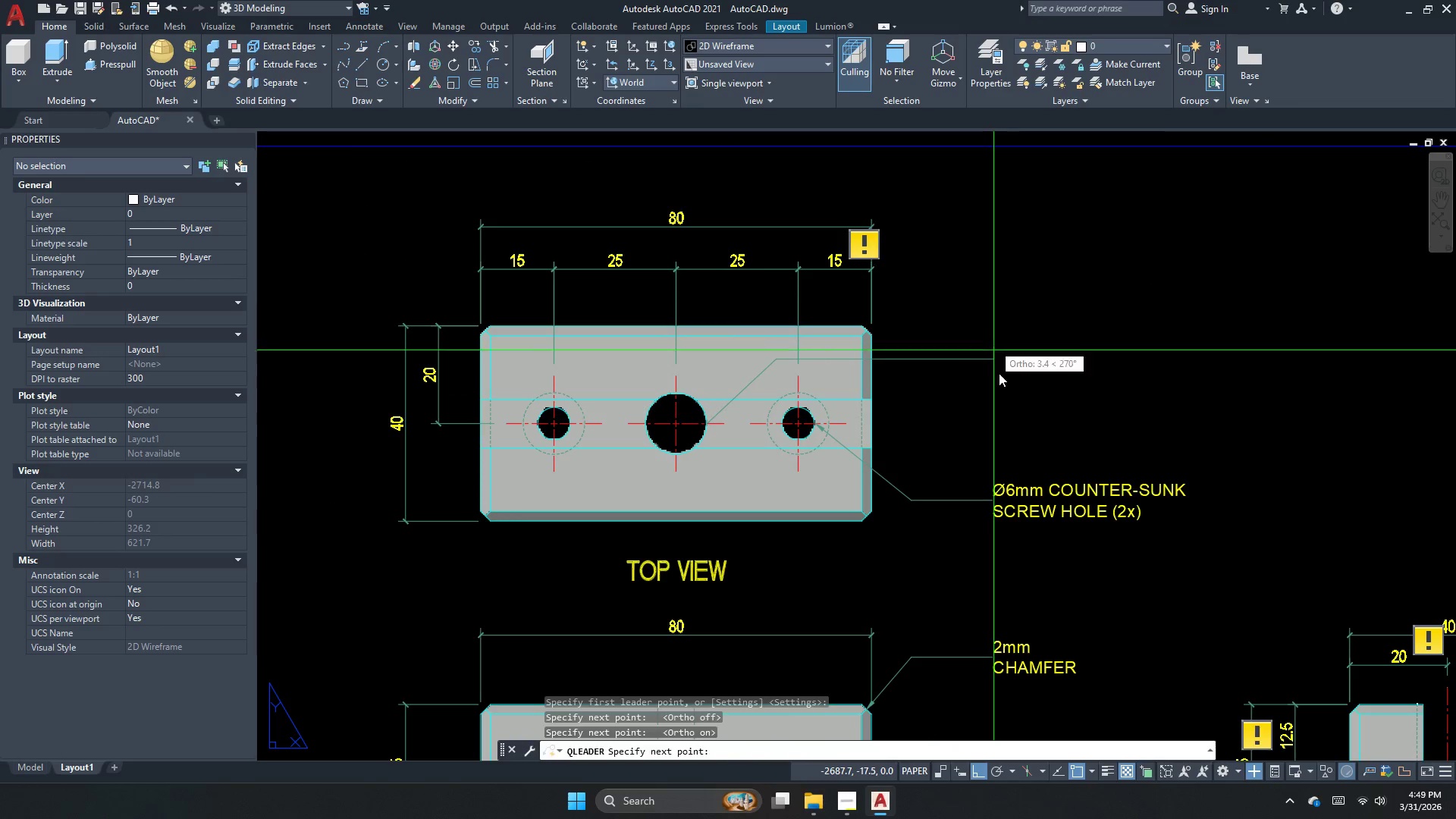 
key(Escape)
 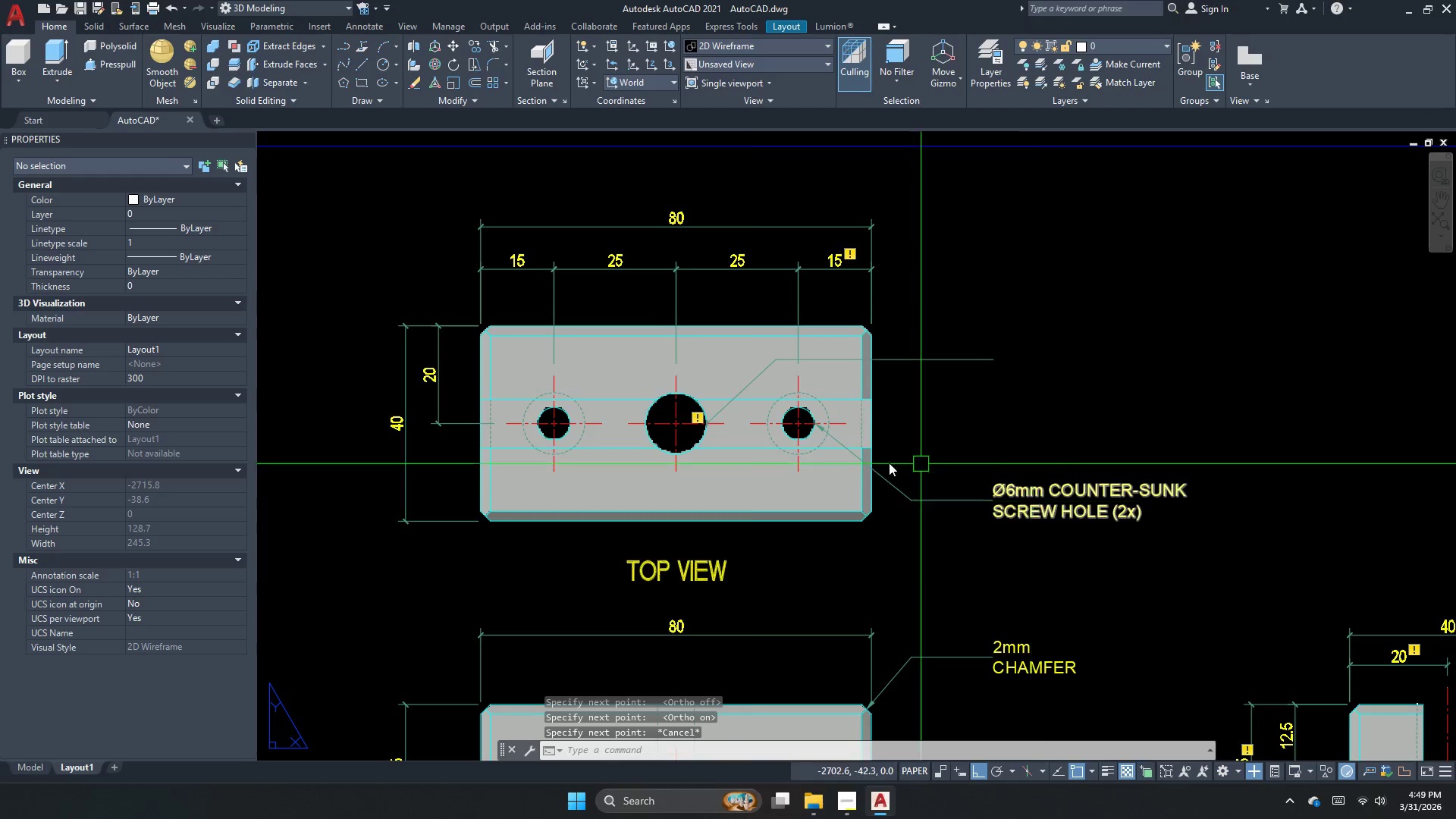 
scroll: coordinate [593, 364], scroll_direction: up, amount: 5.0
 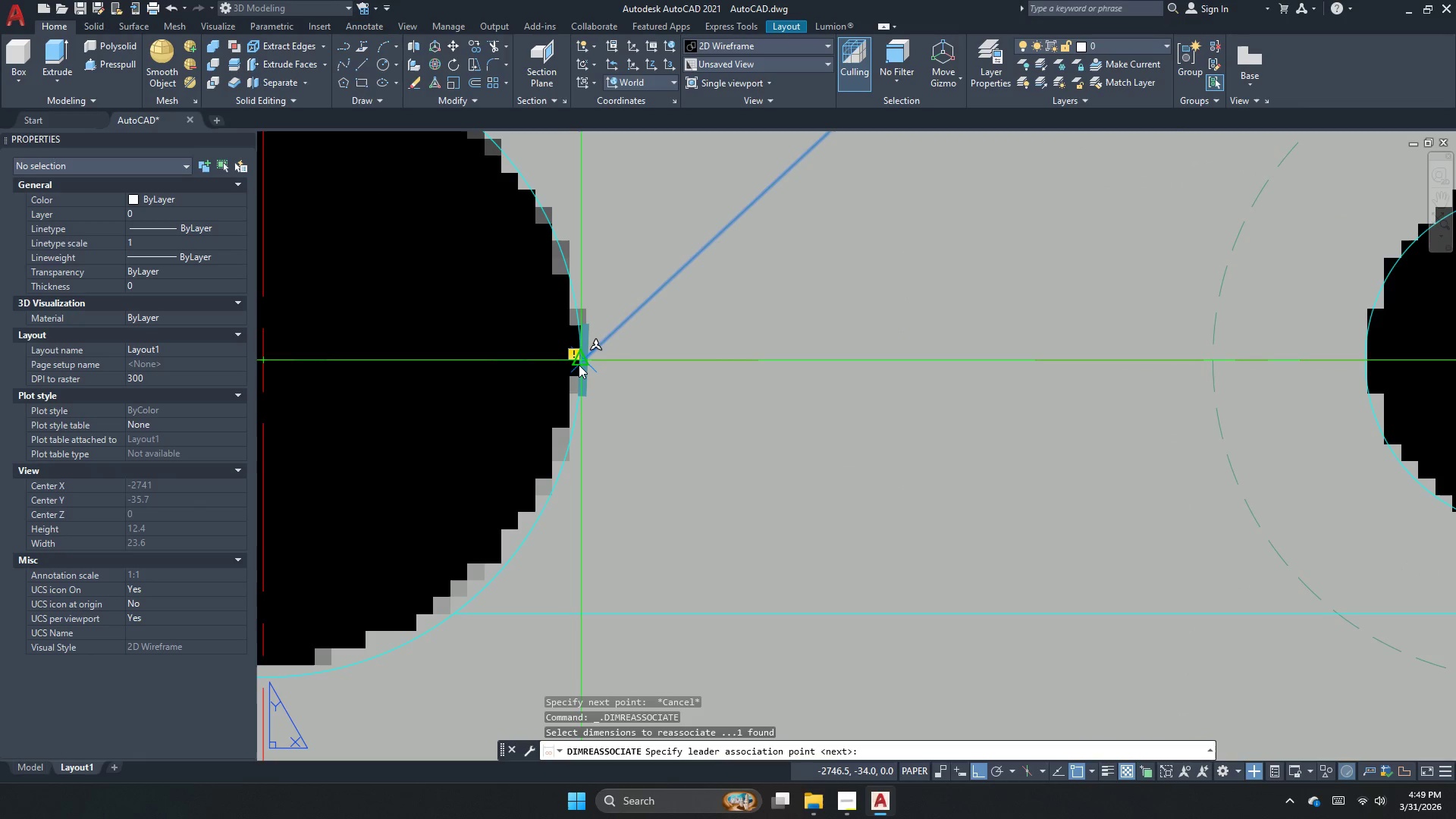 
left_click_drag(start_coordinate=[579, 398], to_coordinate=[579, 403])
 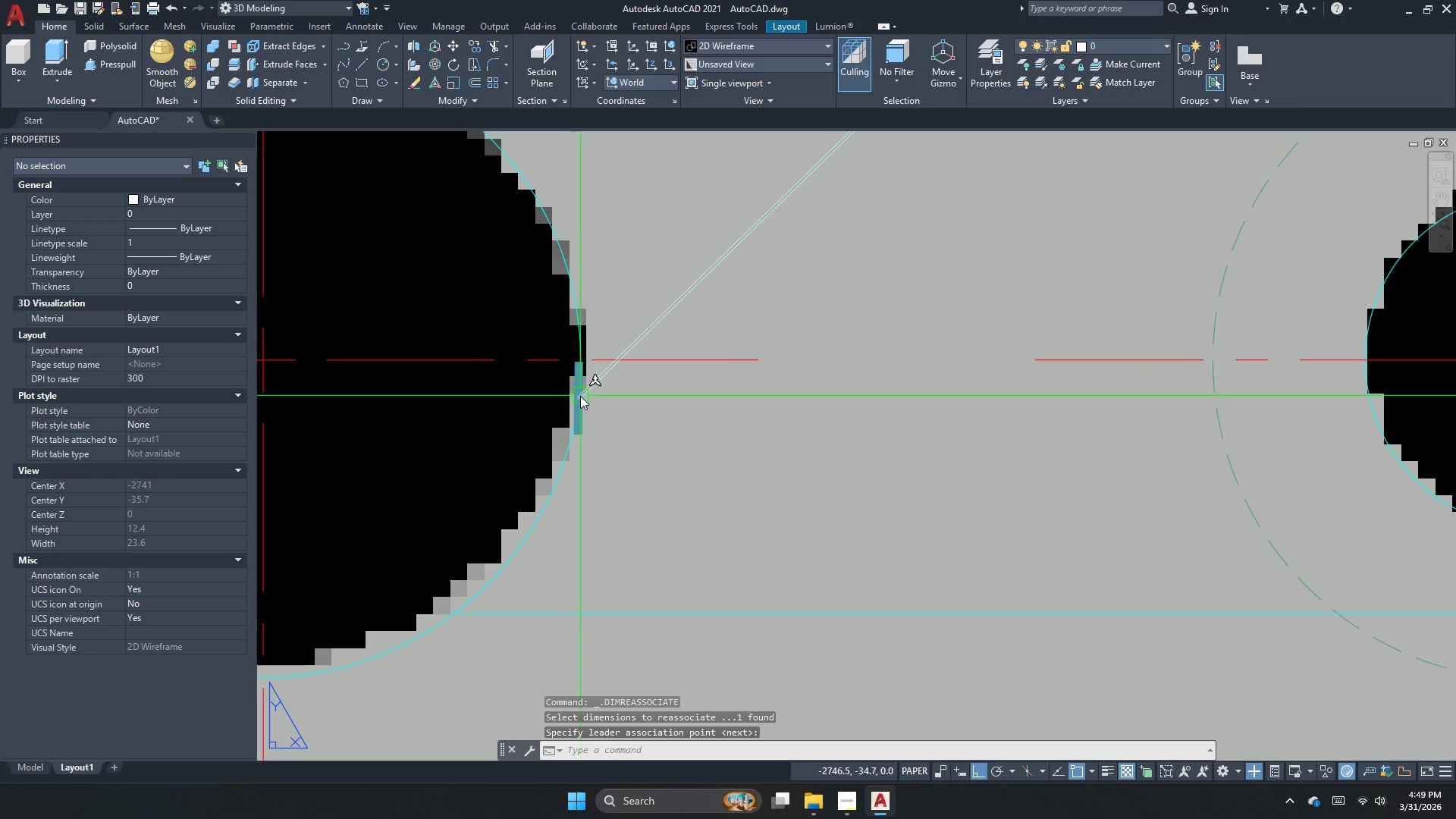 
key(Escape)
 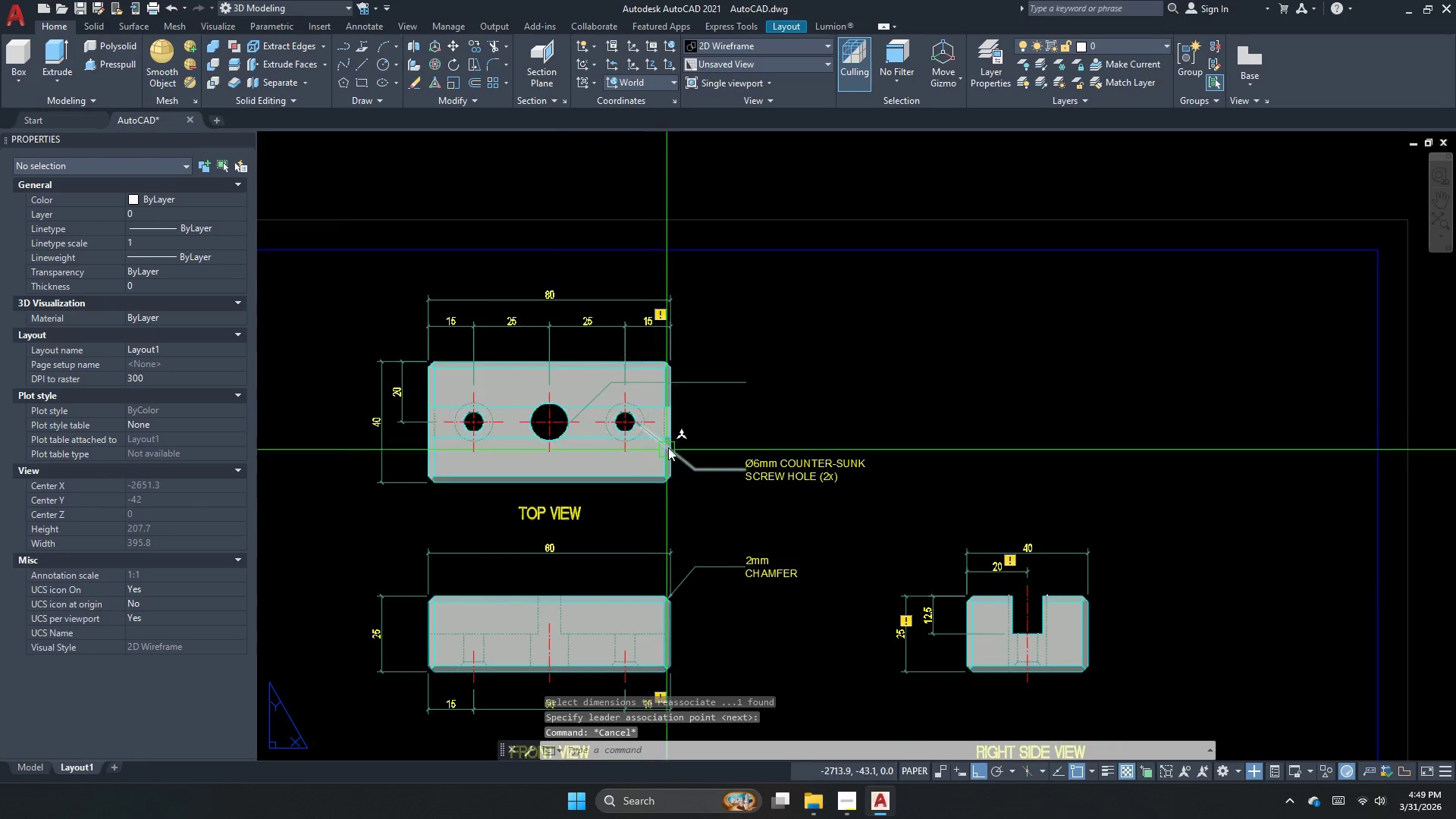 
scroll: coordinate [567, 430], scroll_direction: down, amount: 6.0
 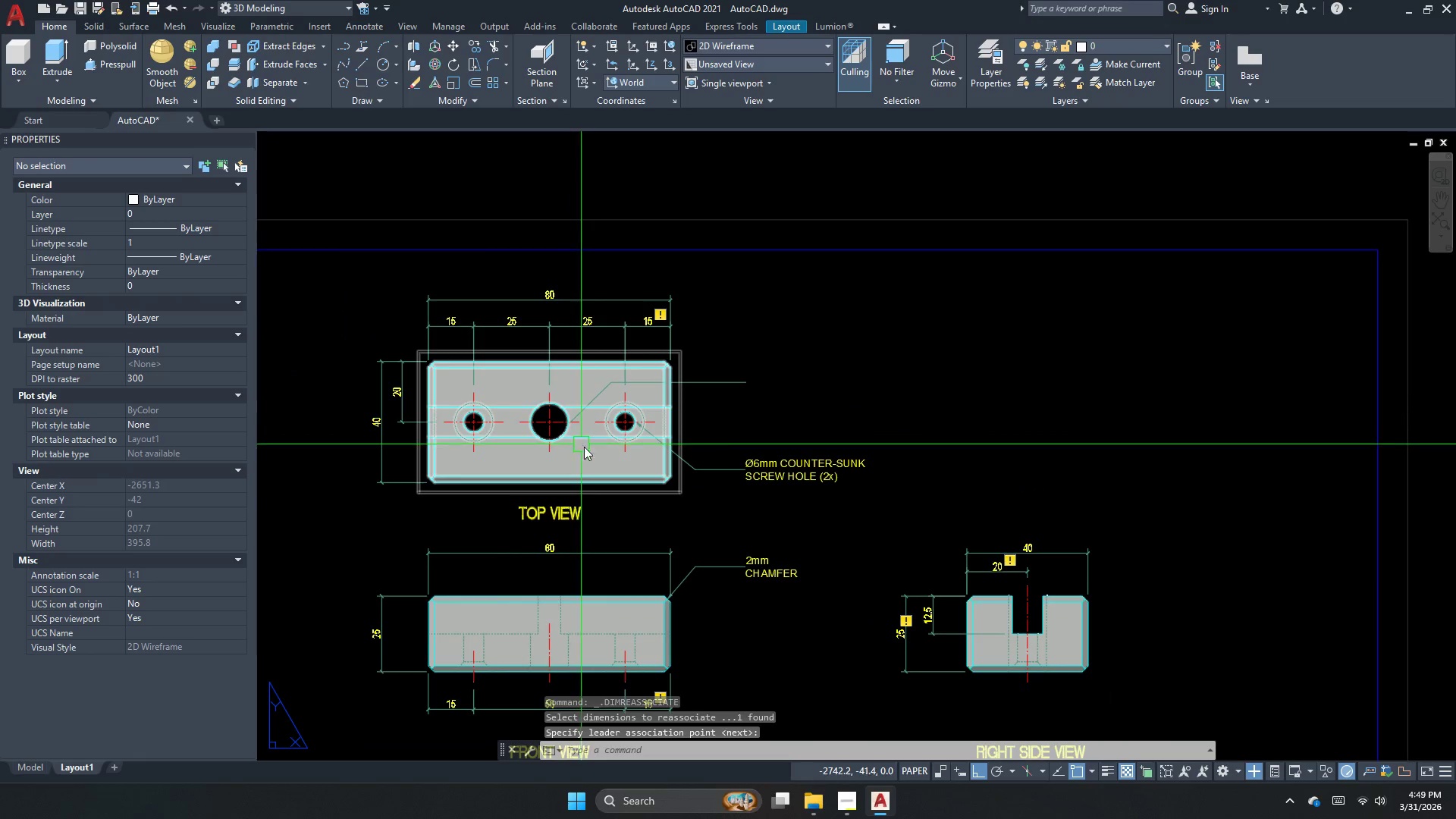 
type(ma )
 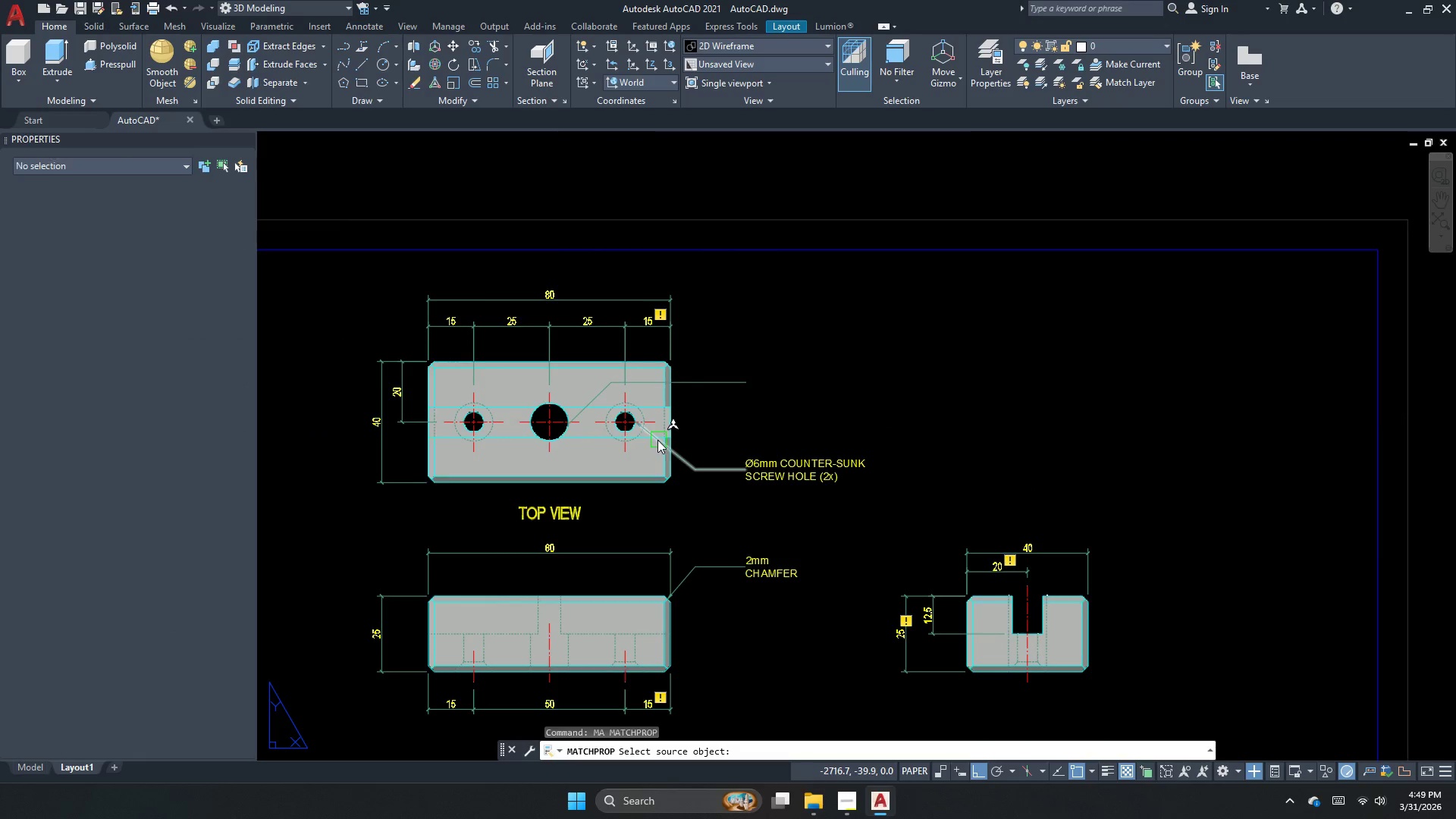 
left_click_drag(start_coordinate=[657, 440], to_coordinate=[663, 431])
 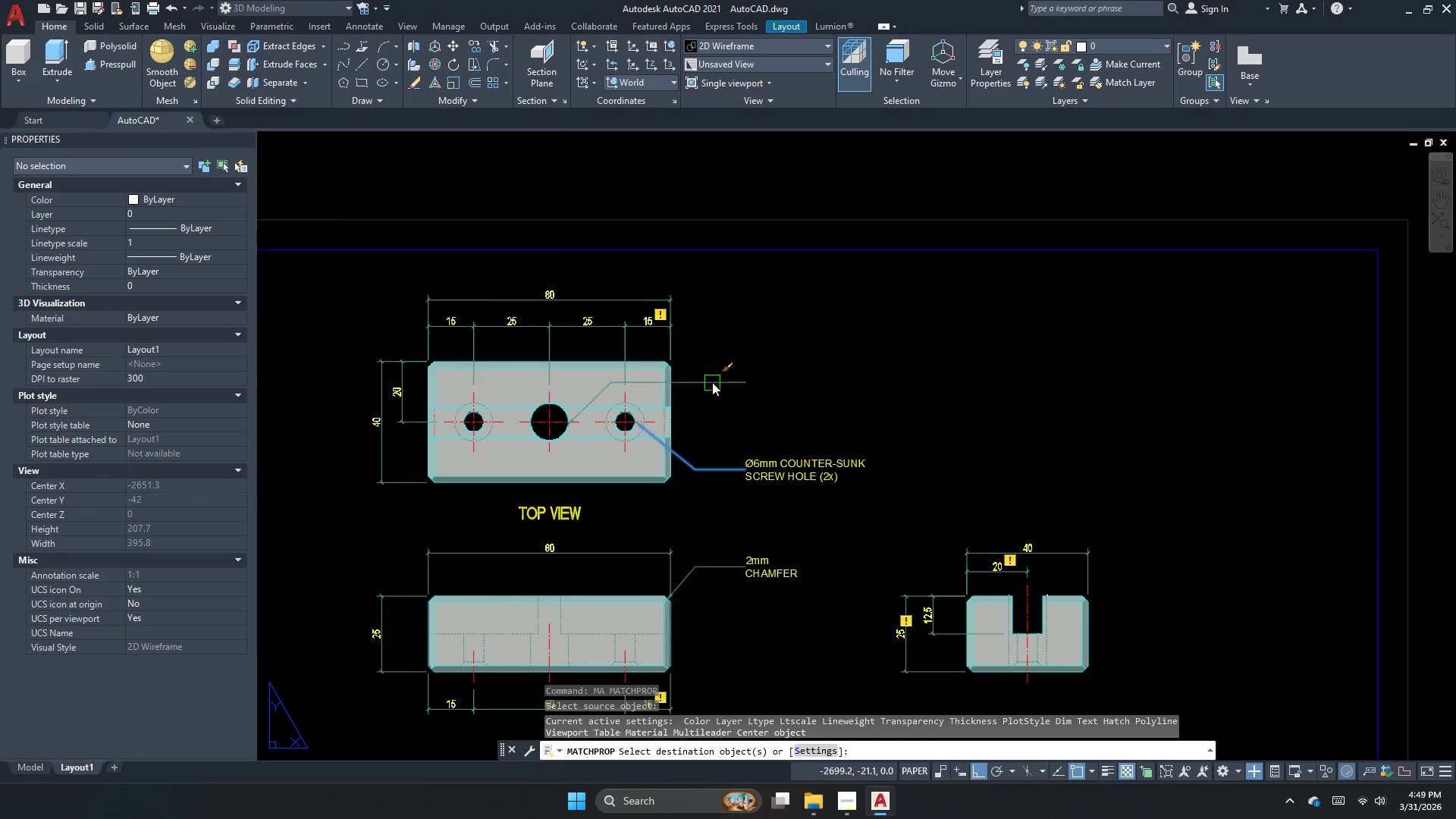 
double_click([714, 381])
 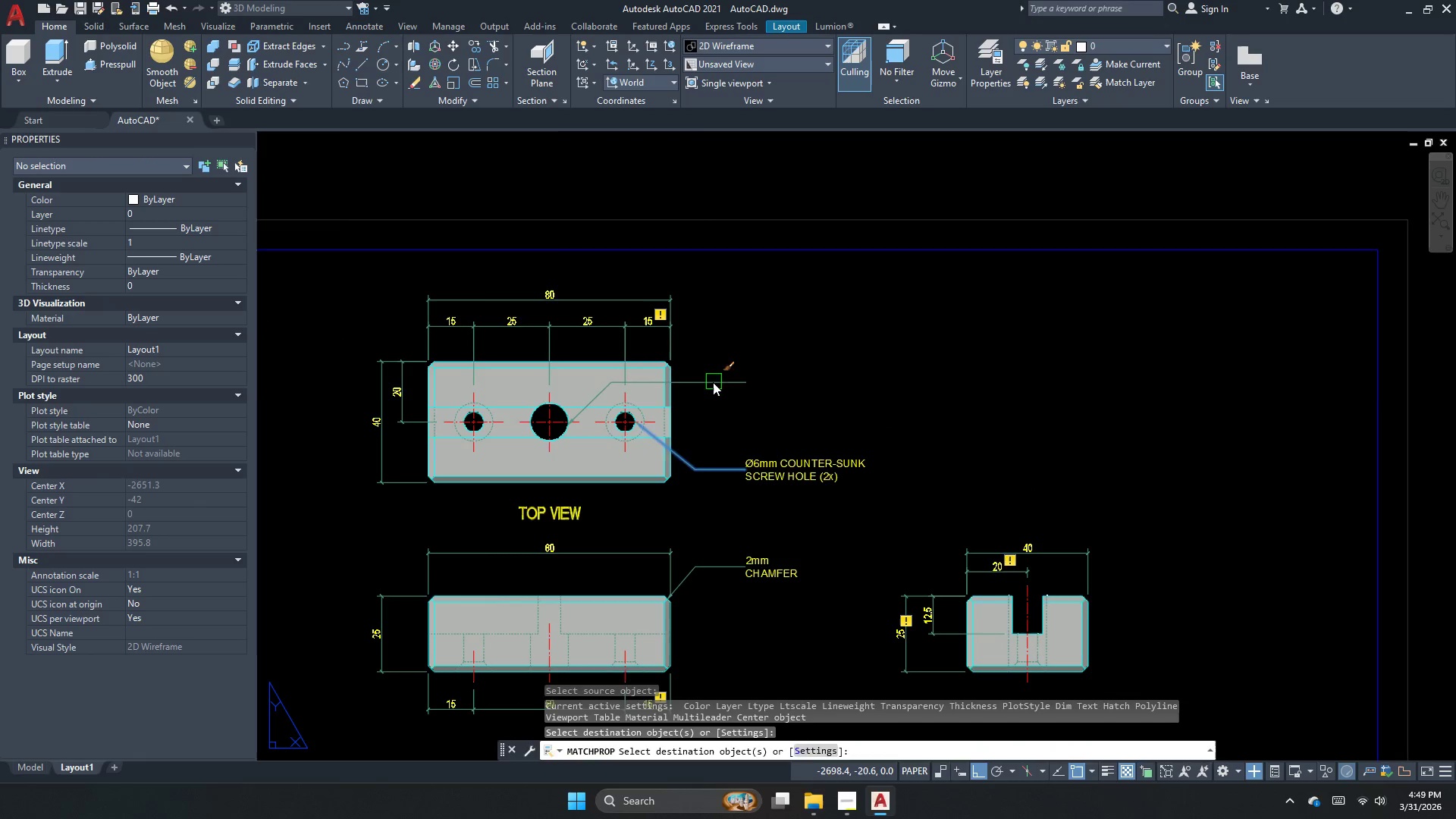 
key(Escape)
 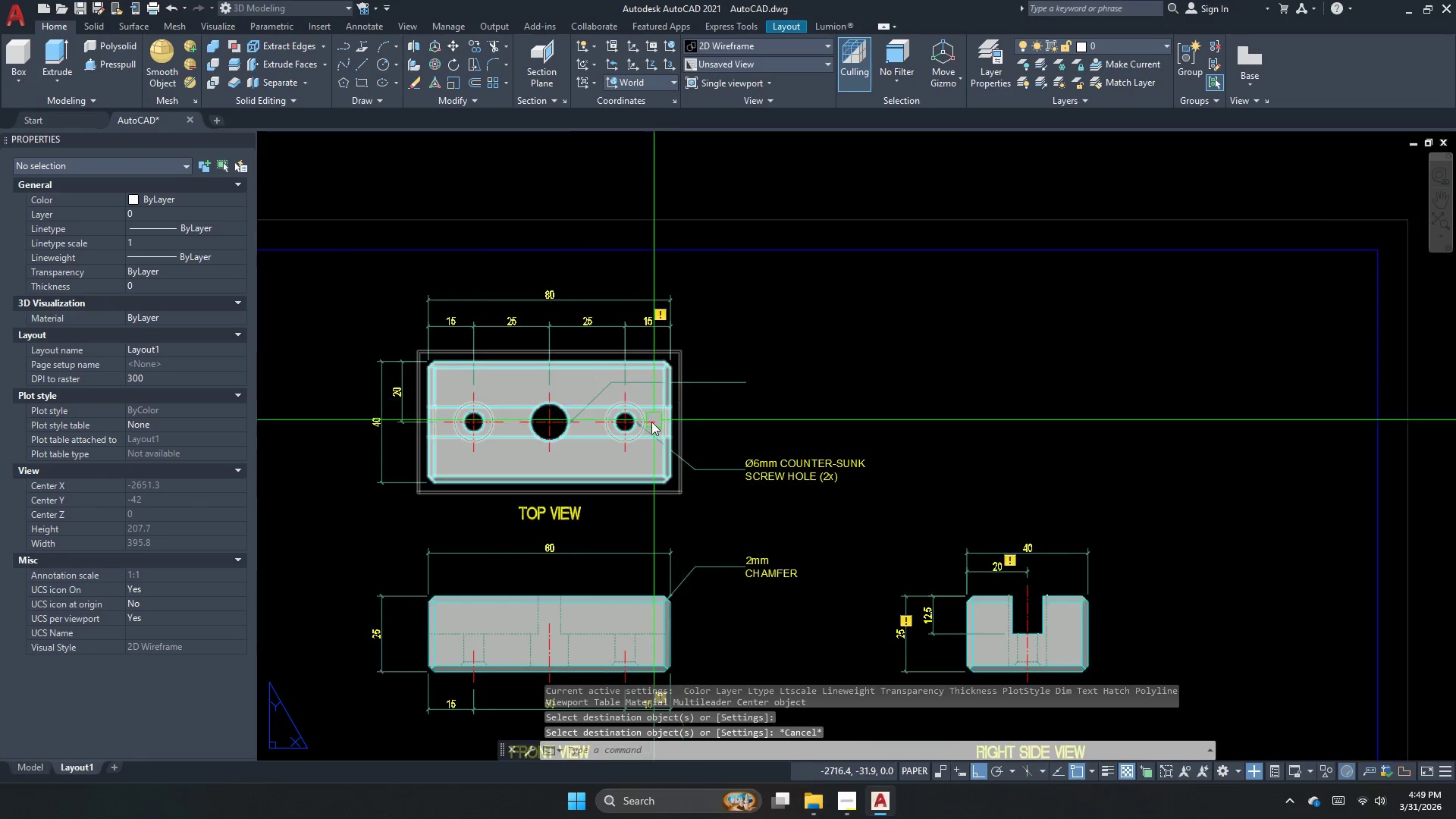 
scroll: coordinate [649, 424], scroll_direction: up, amount: 2.0
 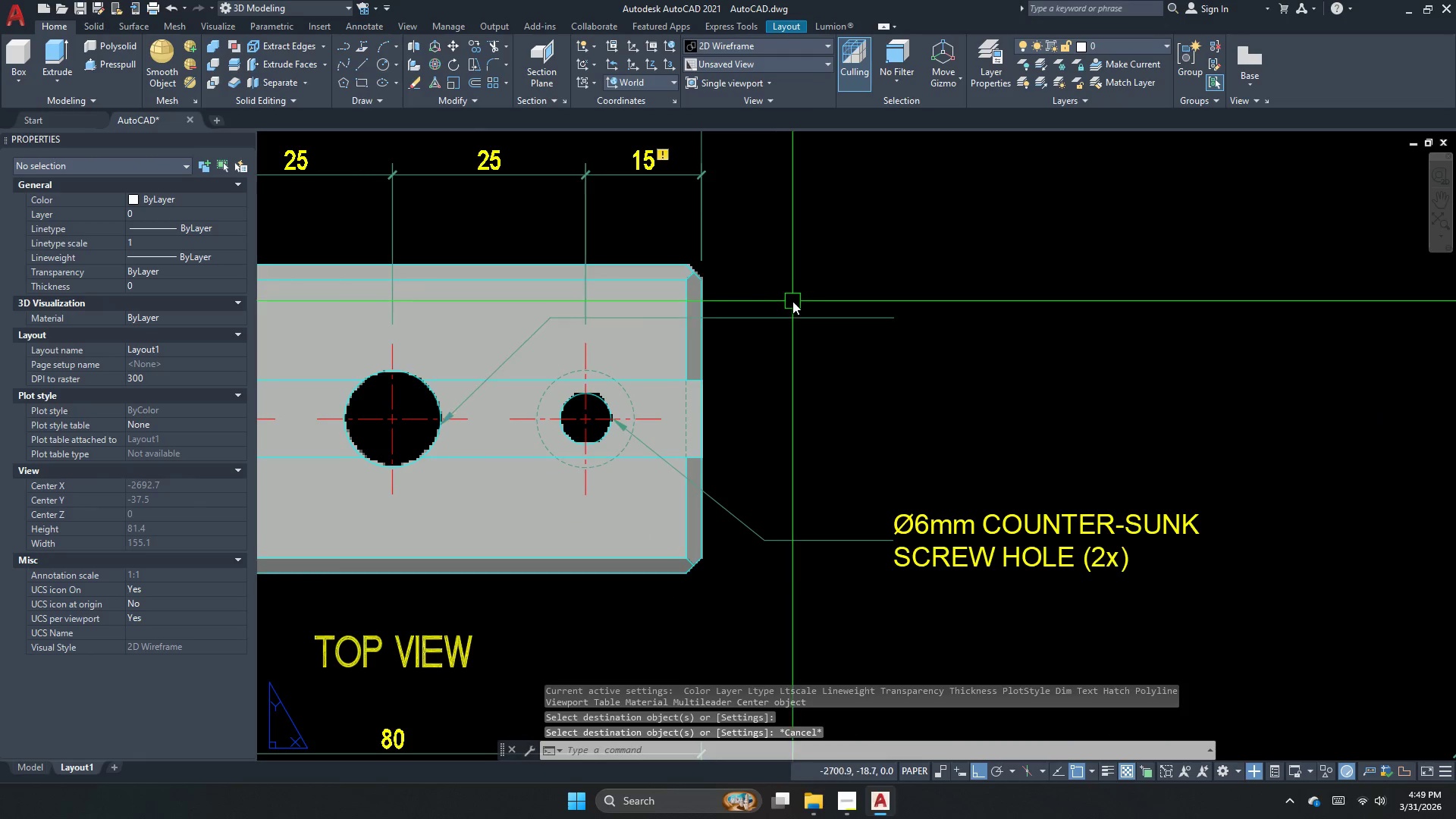 
left_click([781, 316])
 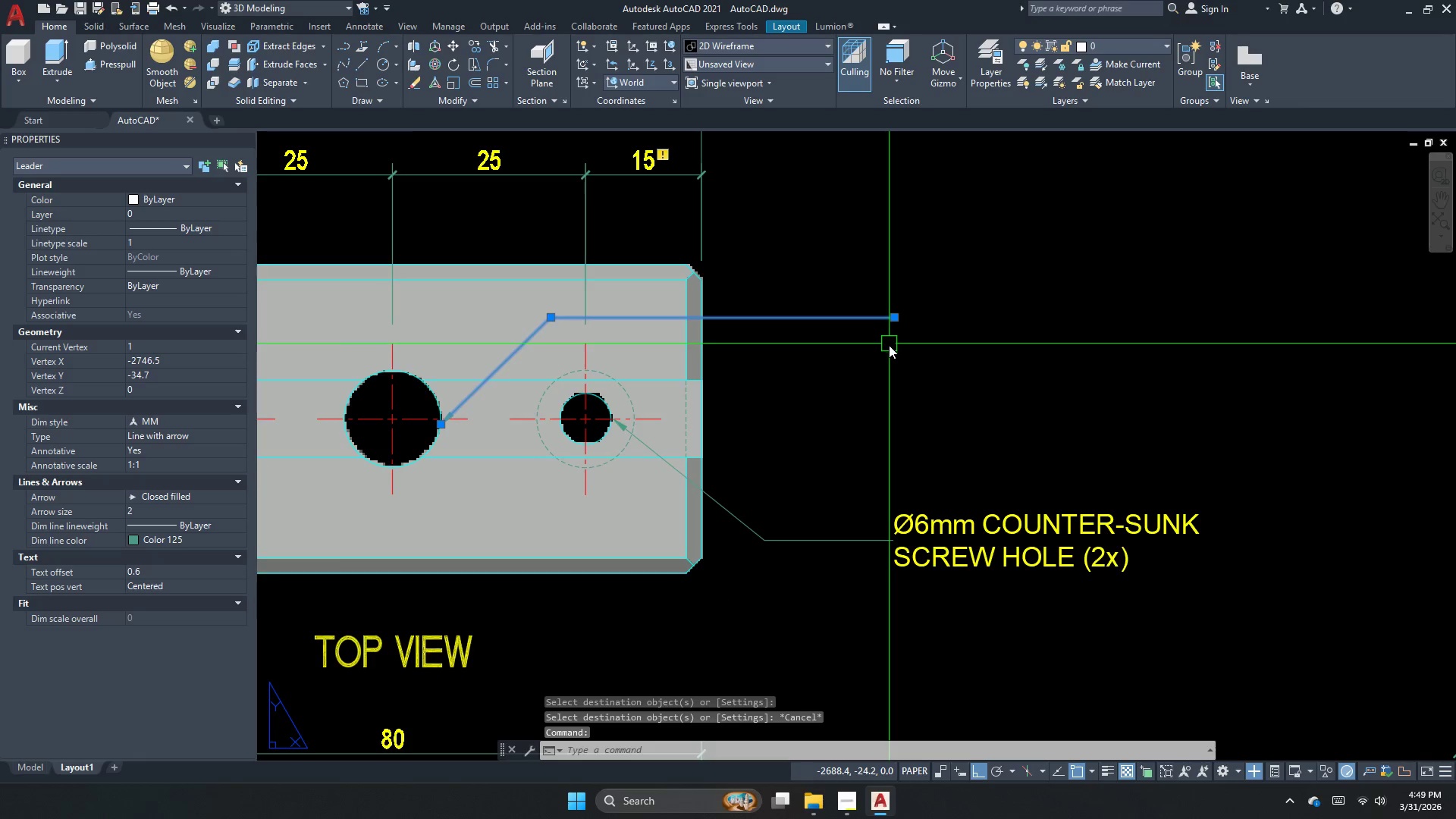 
key(Escape)
 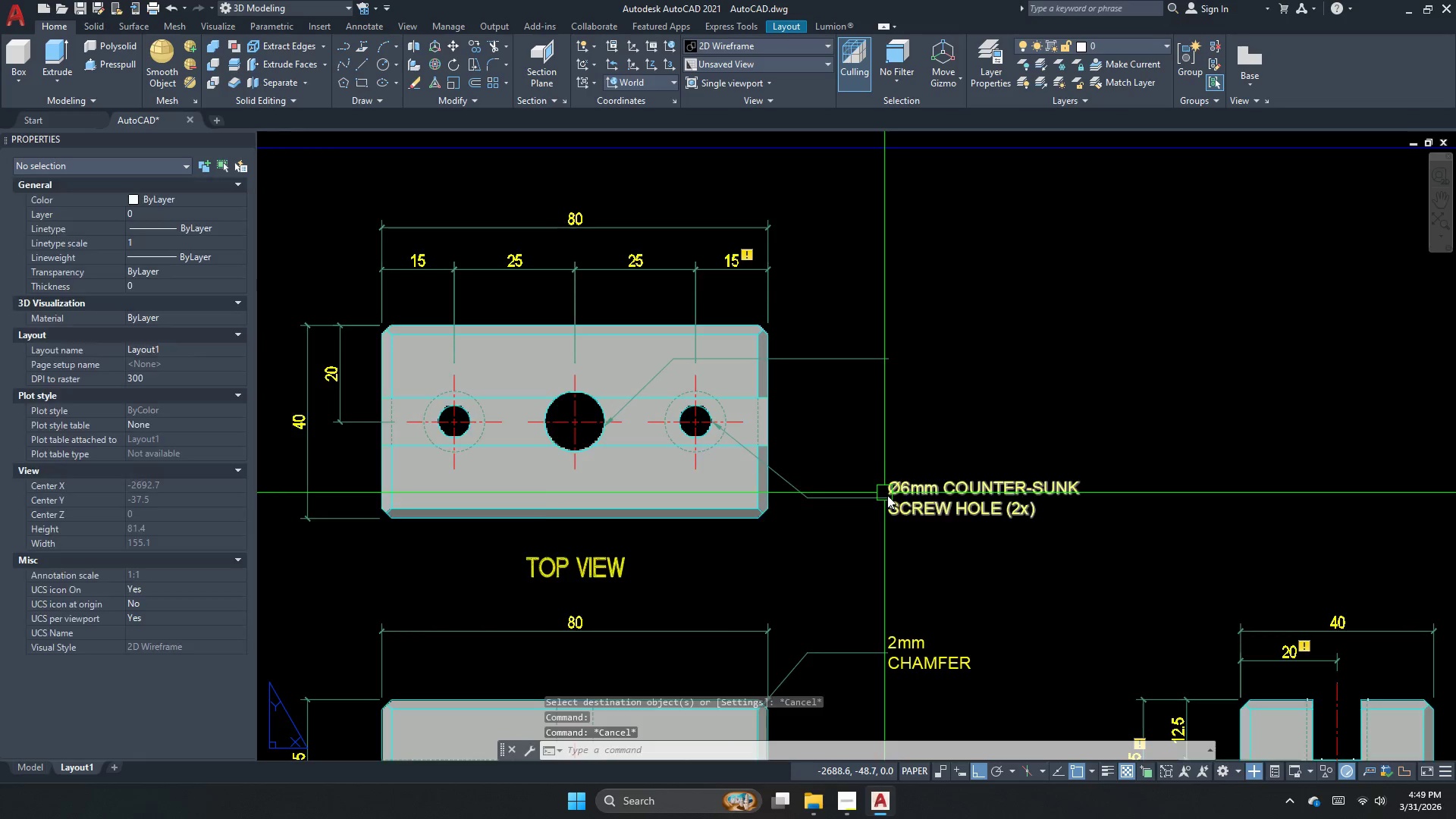 
scroll: coordinate [887, 492], scroll_direction: down, amount: 2.0
 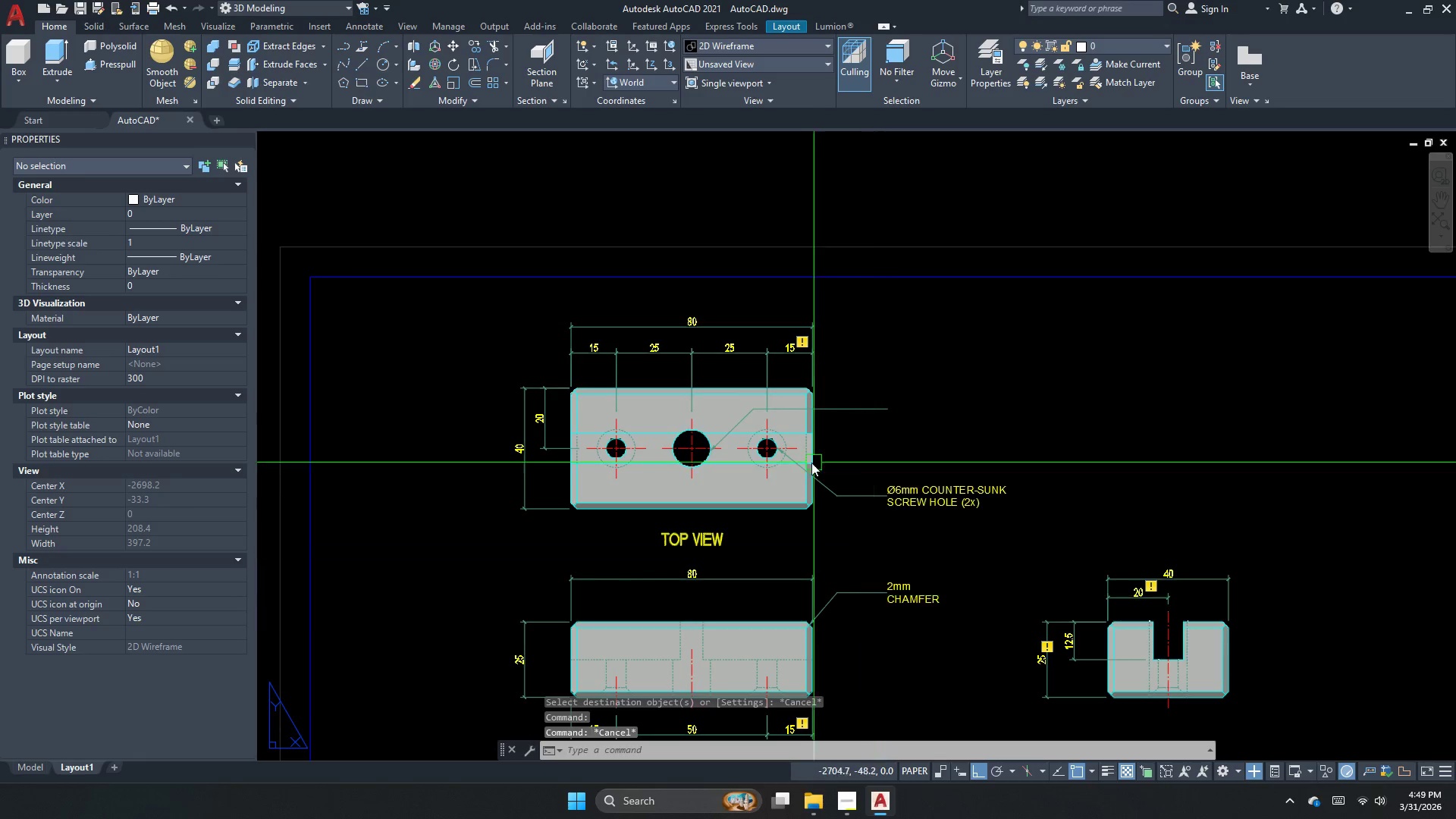 
double_click([838, 413])
 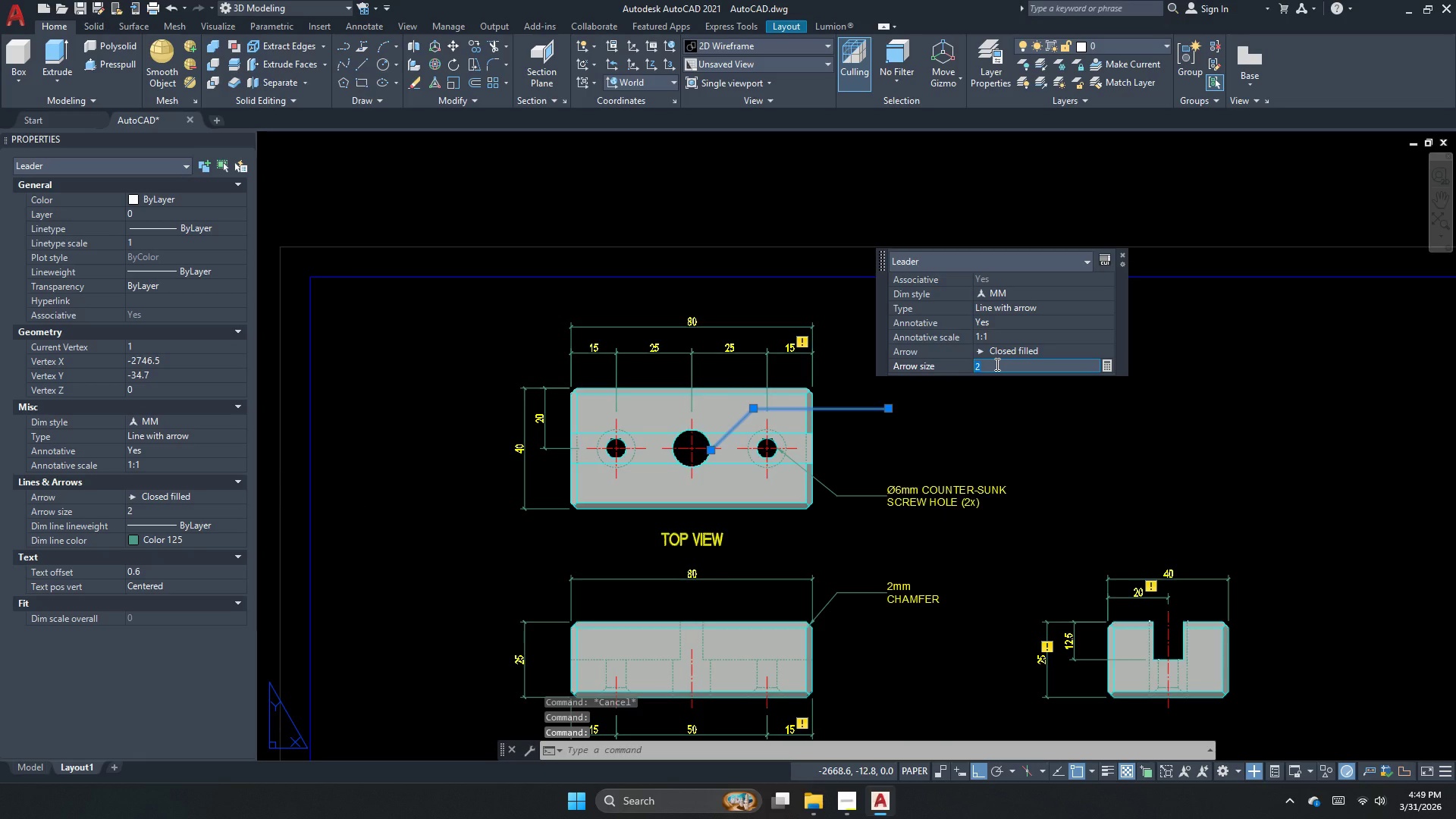 
key(Numpad2)
 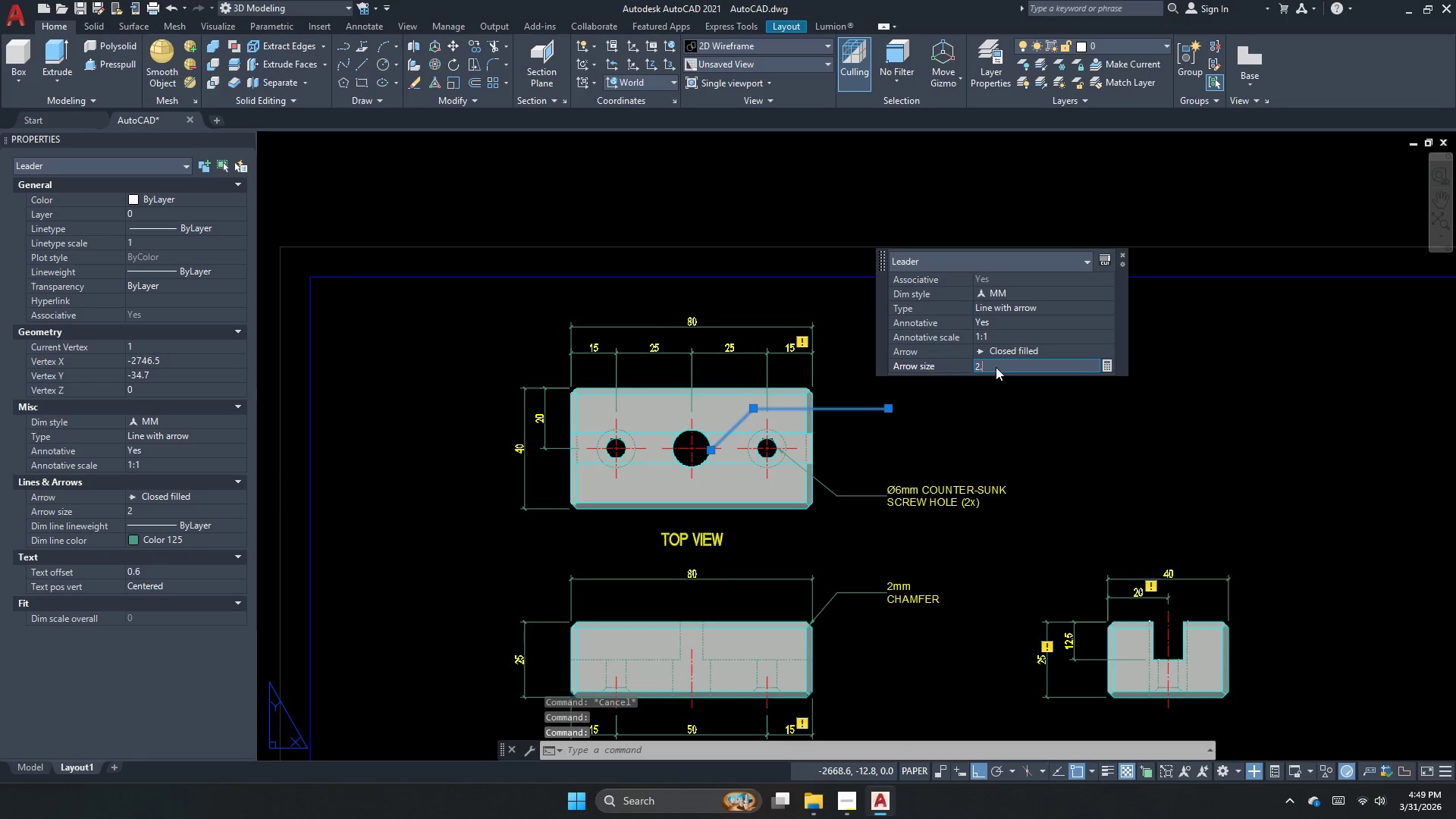 
key(NumpadDecimal)
 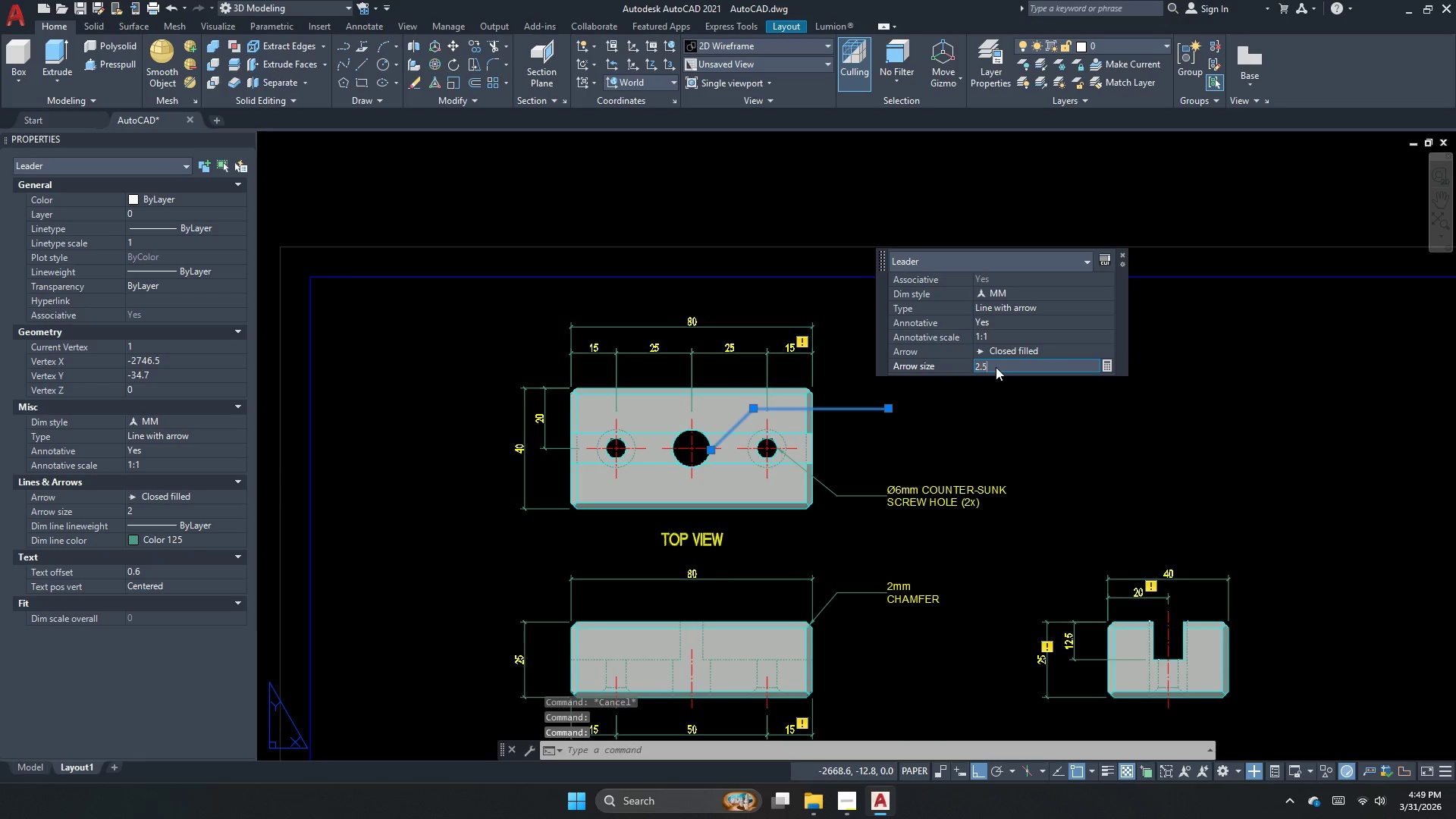 
key(Numpad5)
 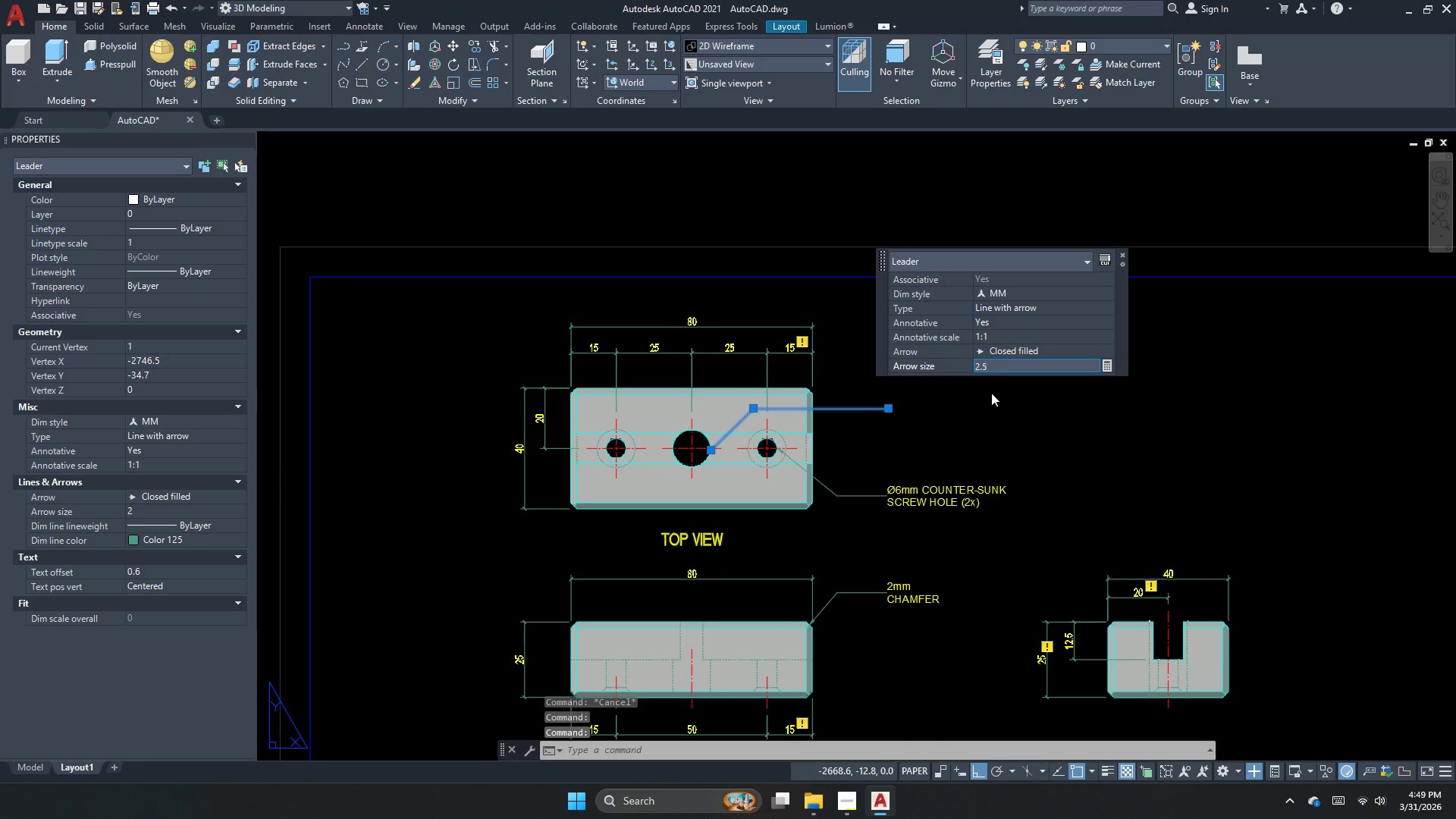 
key(NumpadEnter)
 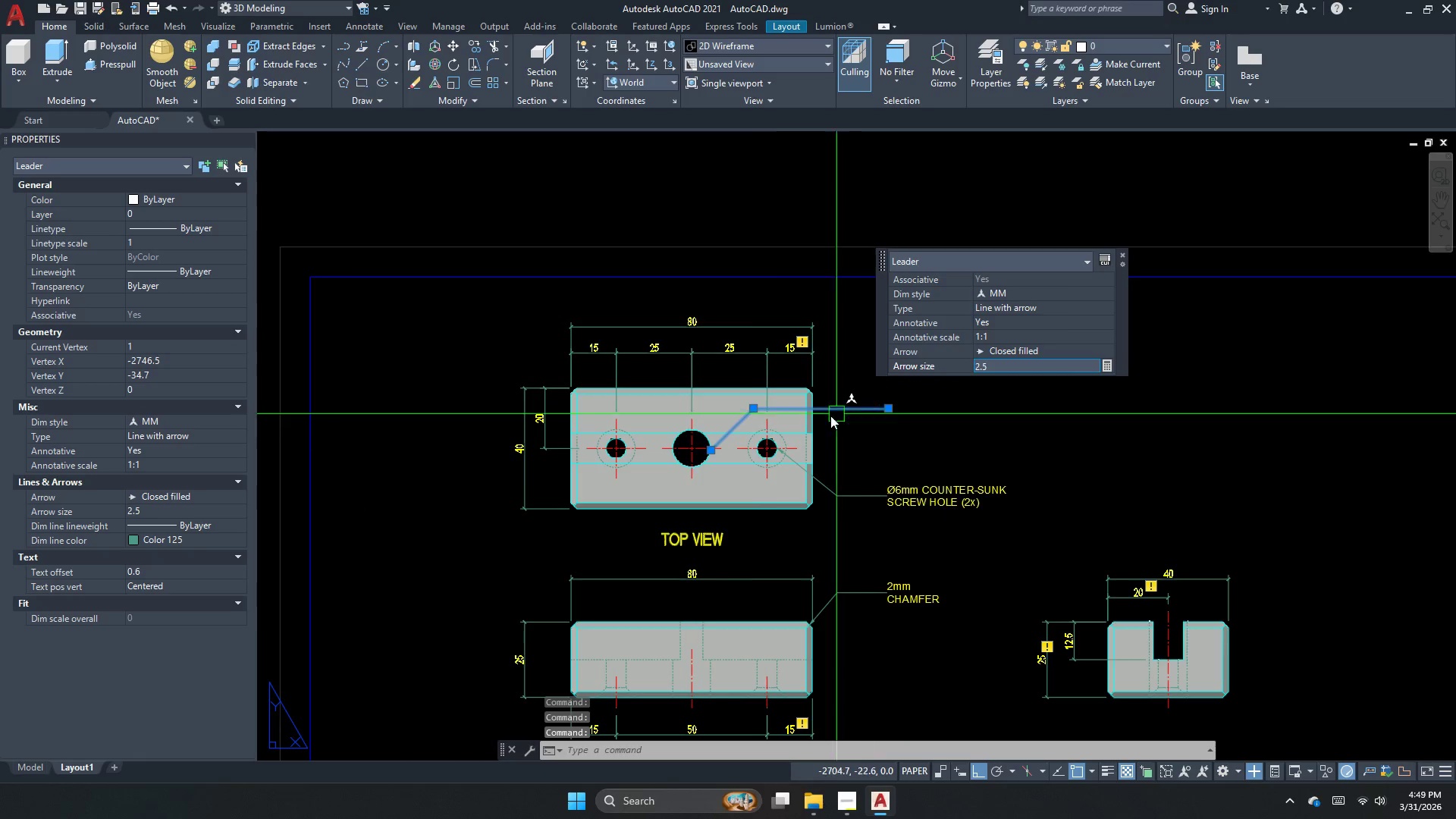 
key(Escape)
 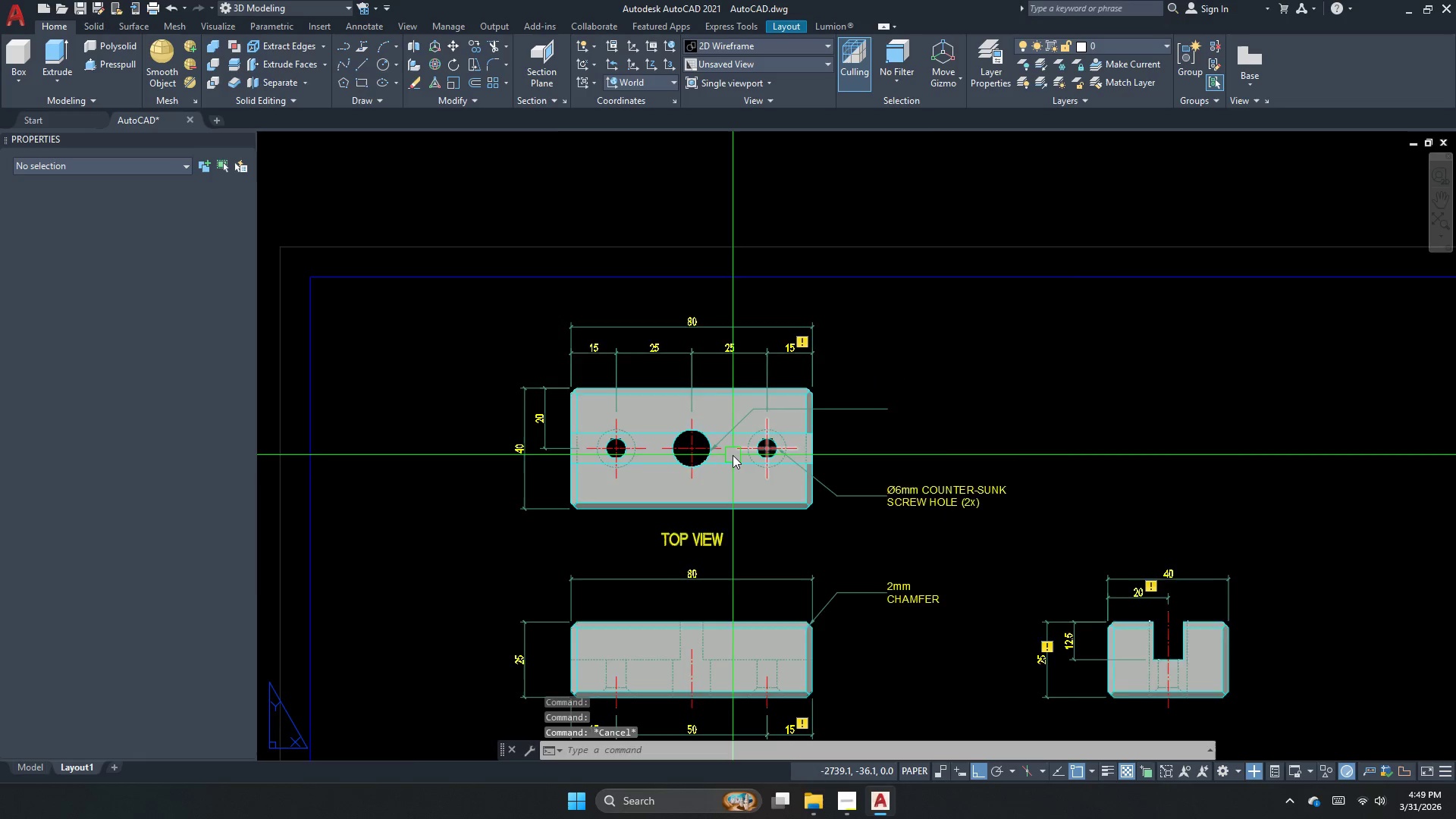 
key(M)
 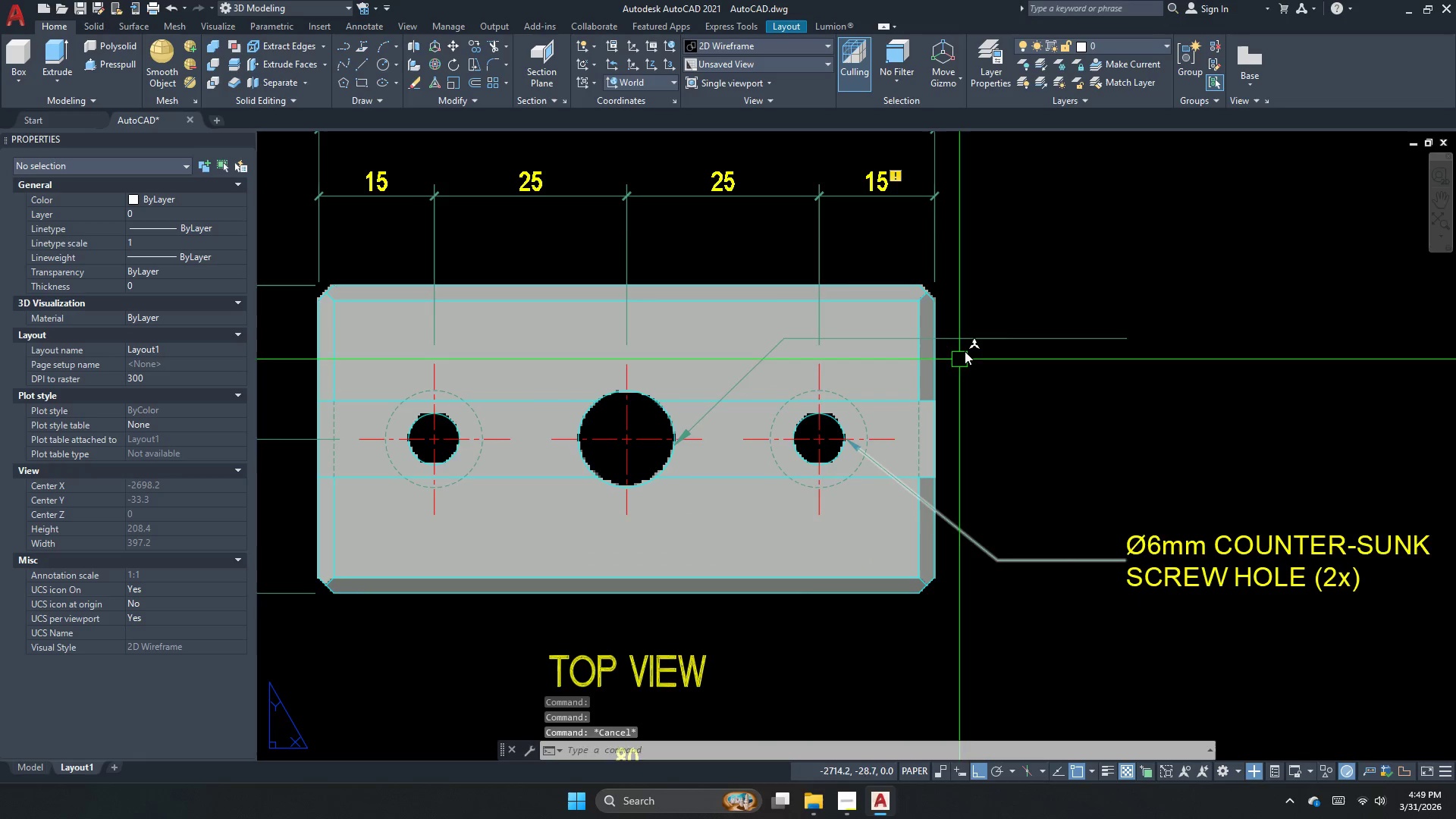 
scroll: coordinate [733, 455], scroll_direction: up, amount: 2.0
 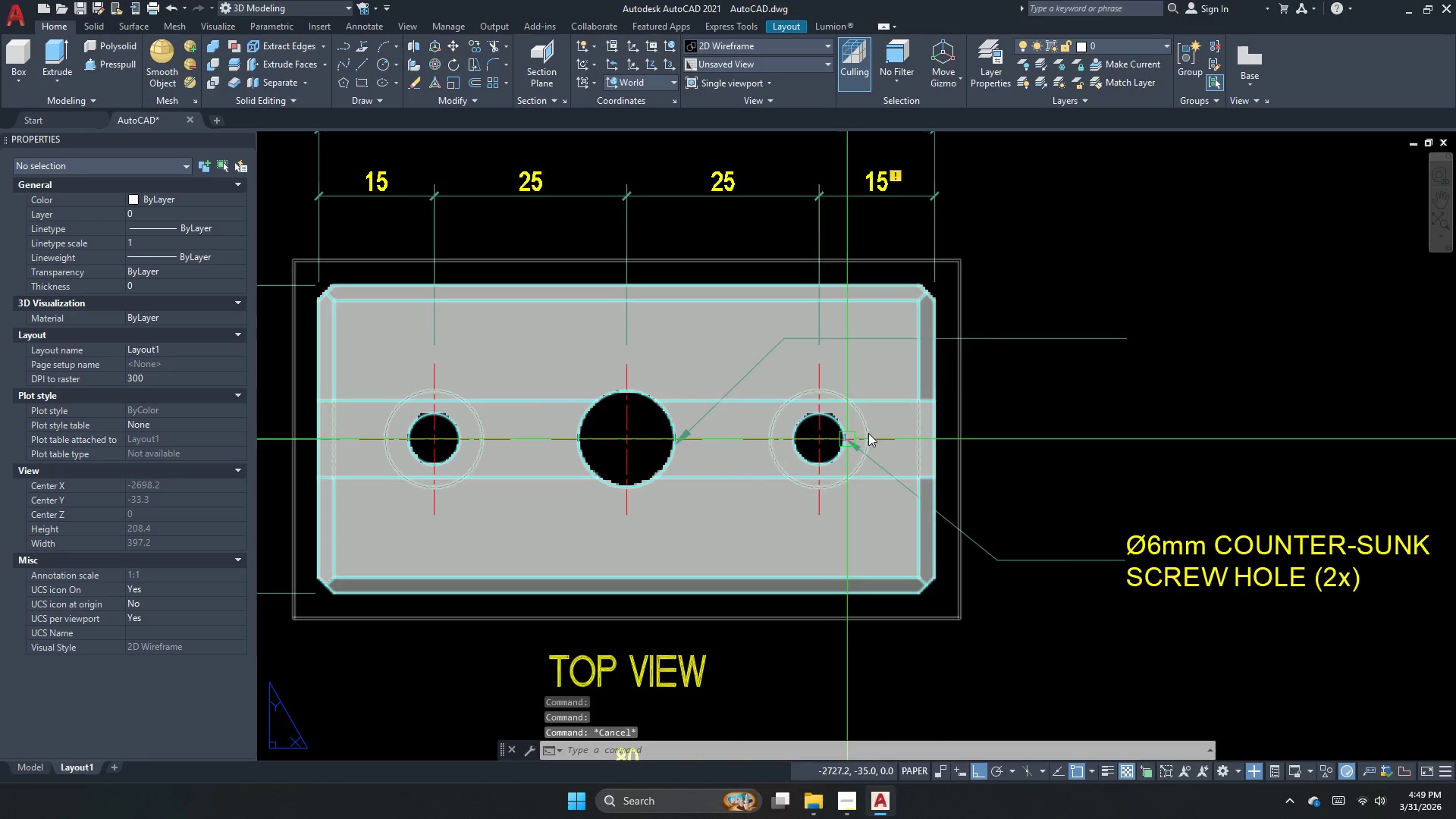 
key(A)
 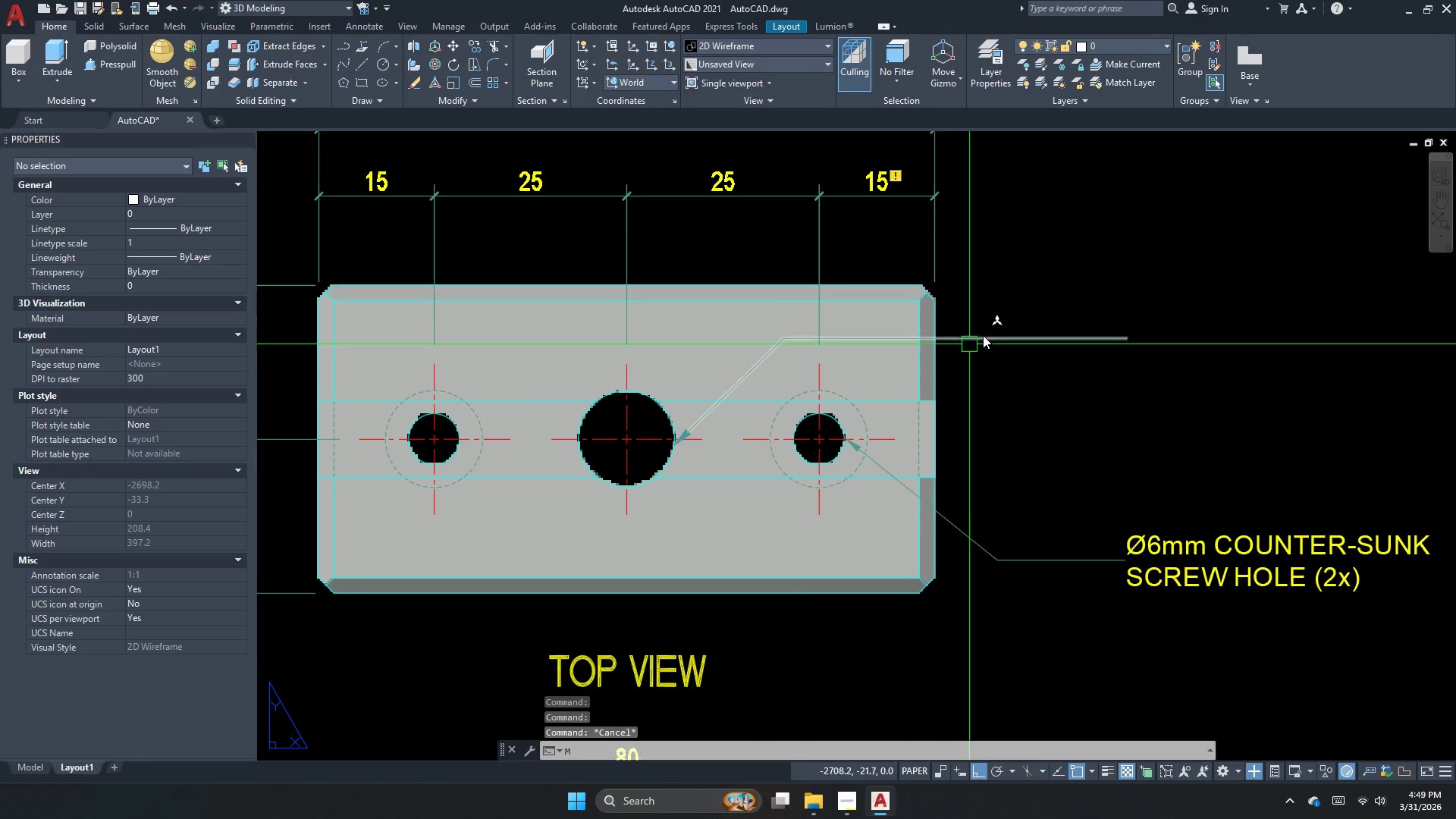 
key(Space)
 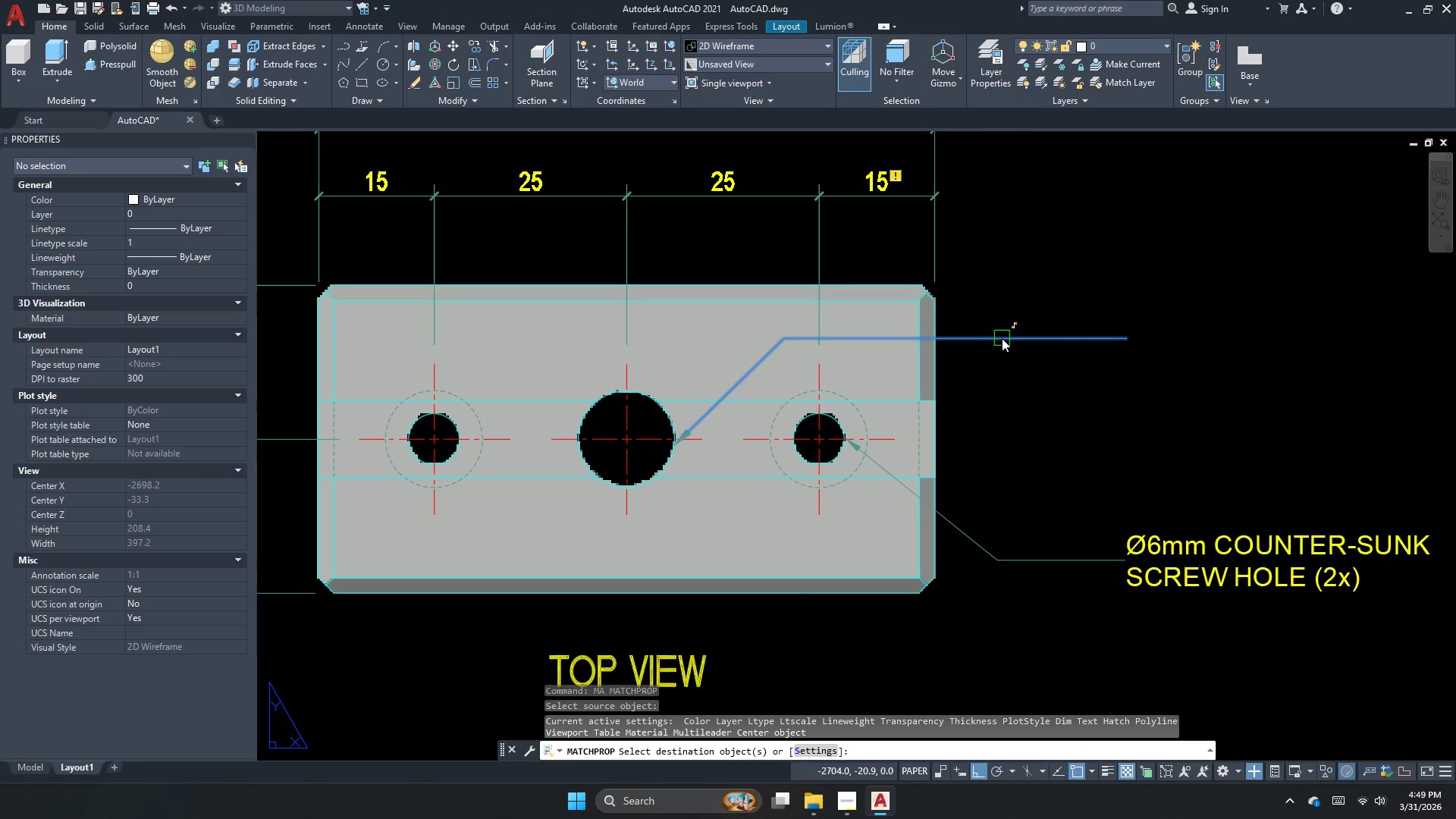 
left_click_drag(start_coordinate=[1043, 507], to_coordinate=[1029, 556])
 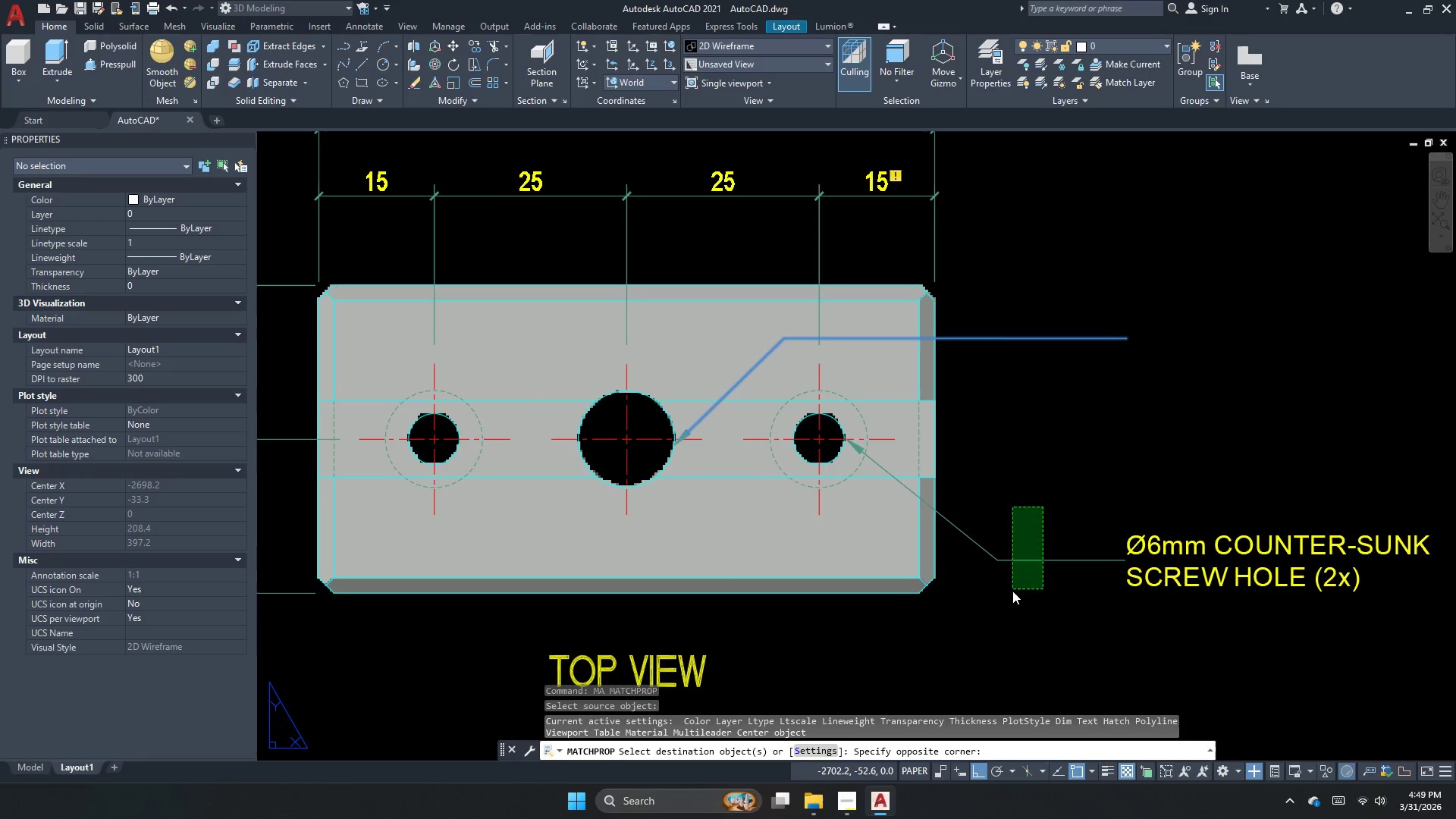 
left_click_drag(start_coordinate=[1012, 589], to_coordinate=[1010, 595])
 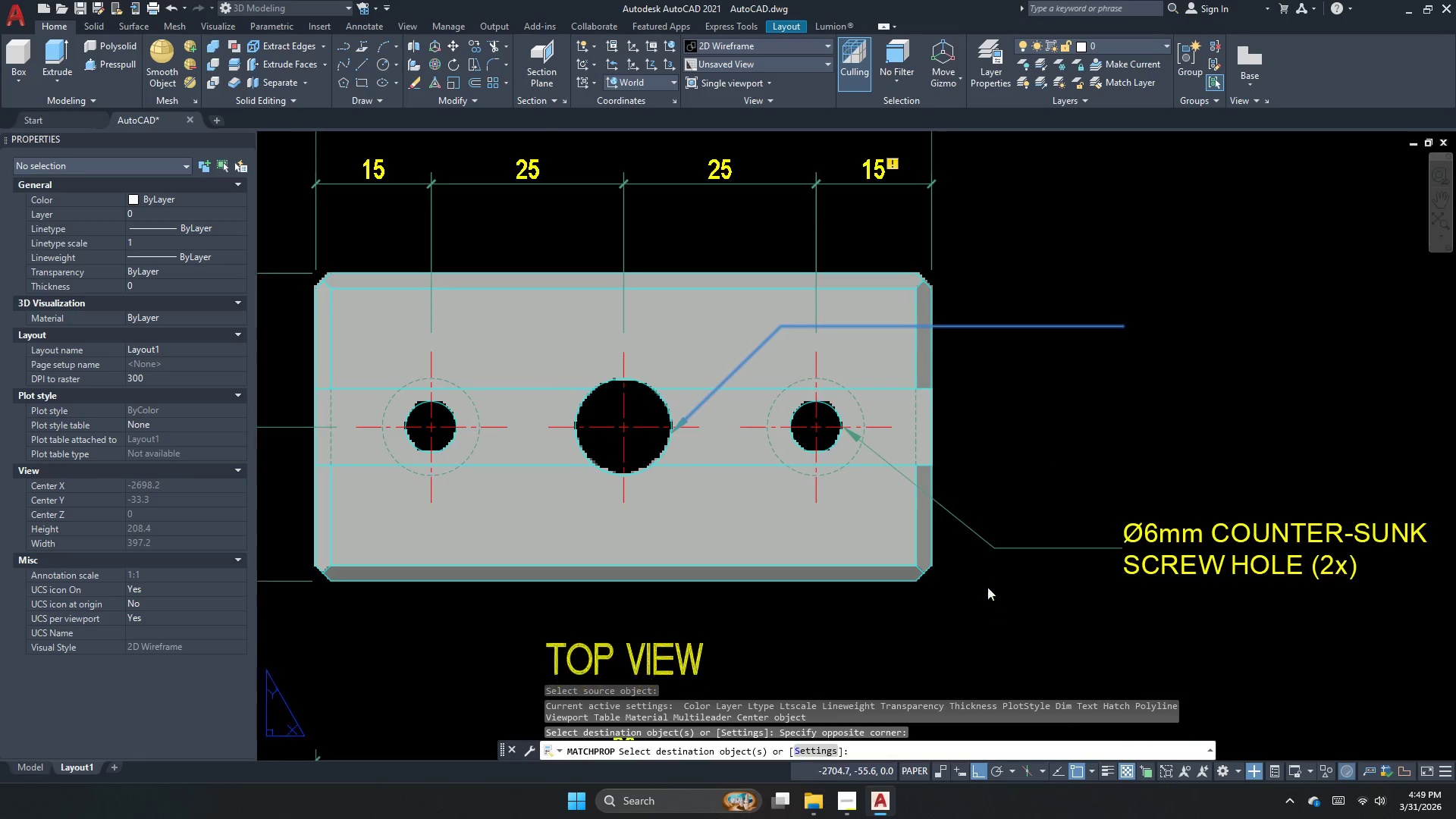 
scroll: coordinate [862, 447], scroll_direction: down, amount: 2.0
 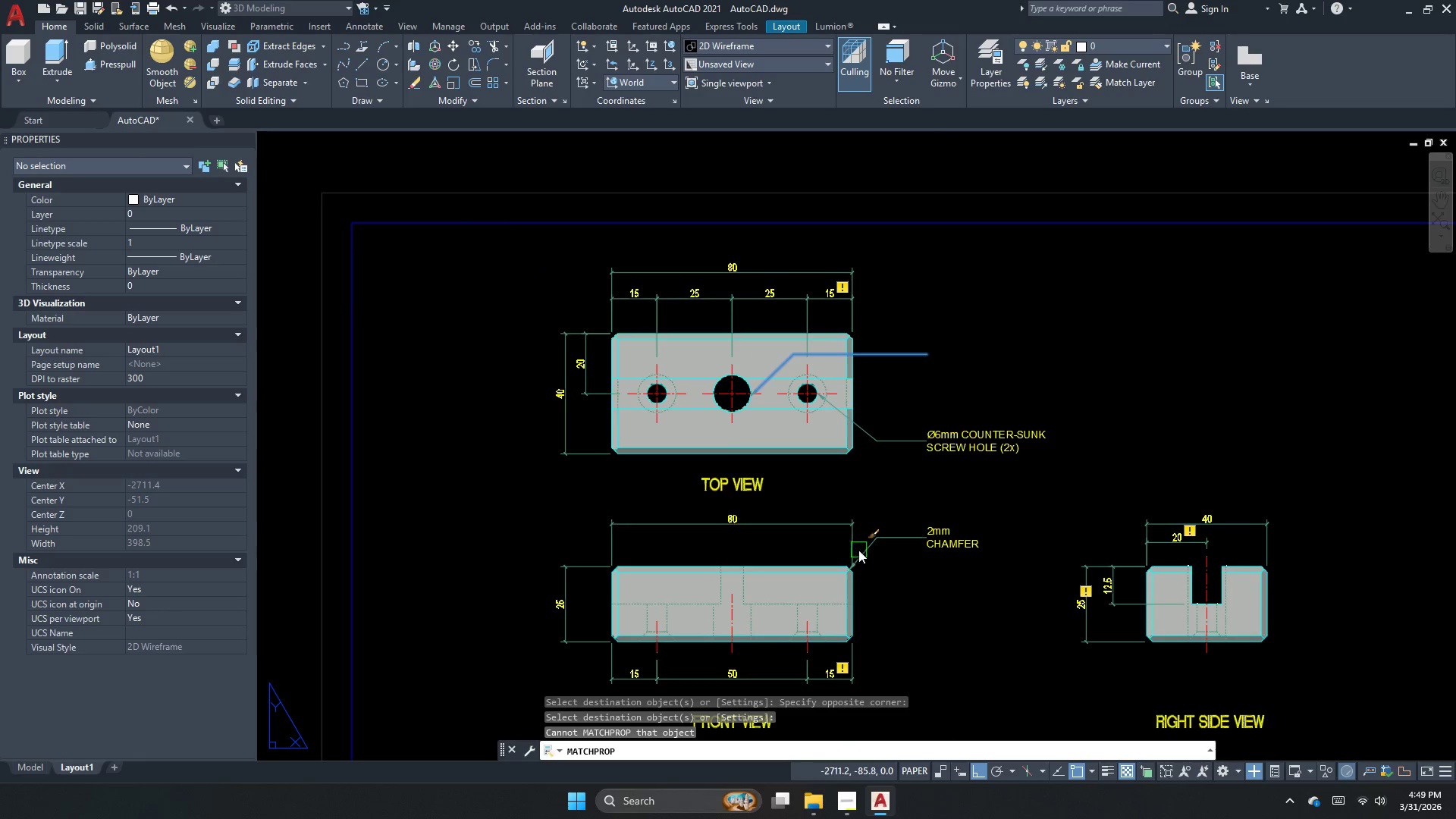 
left_click([874, 559])
 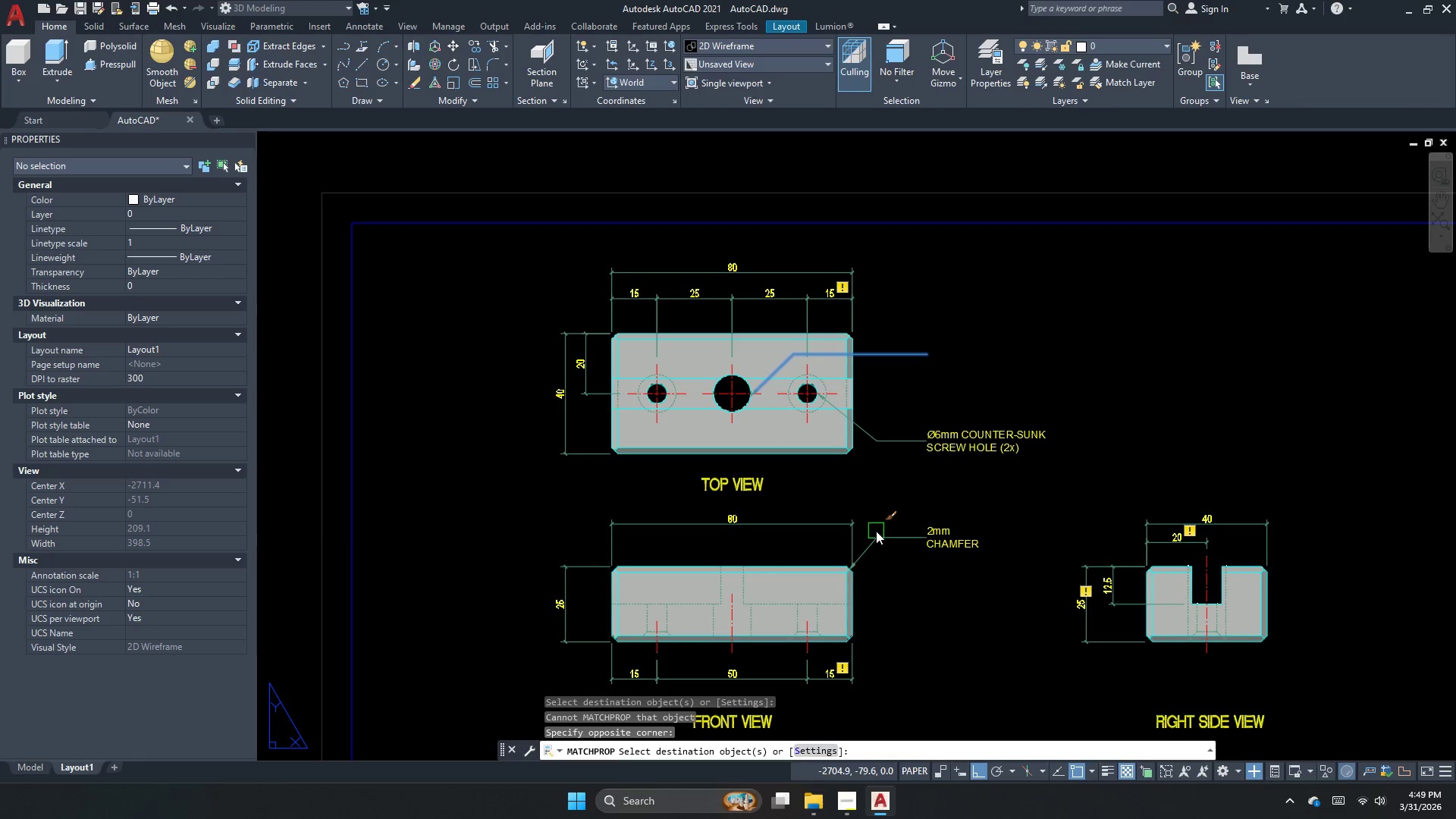 
double_click([877, 543])
 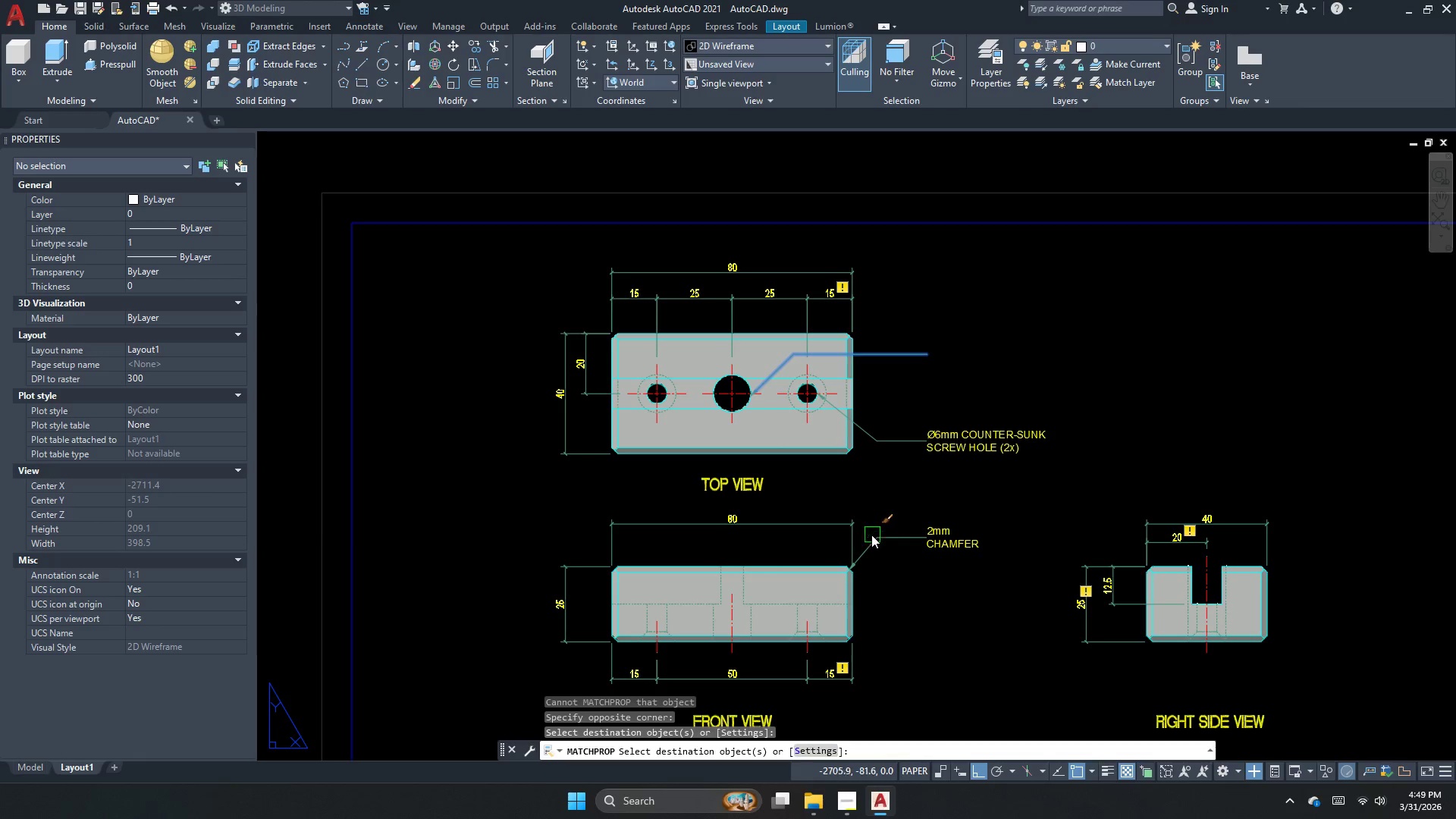 
key(Escape)
 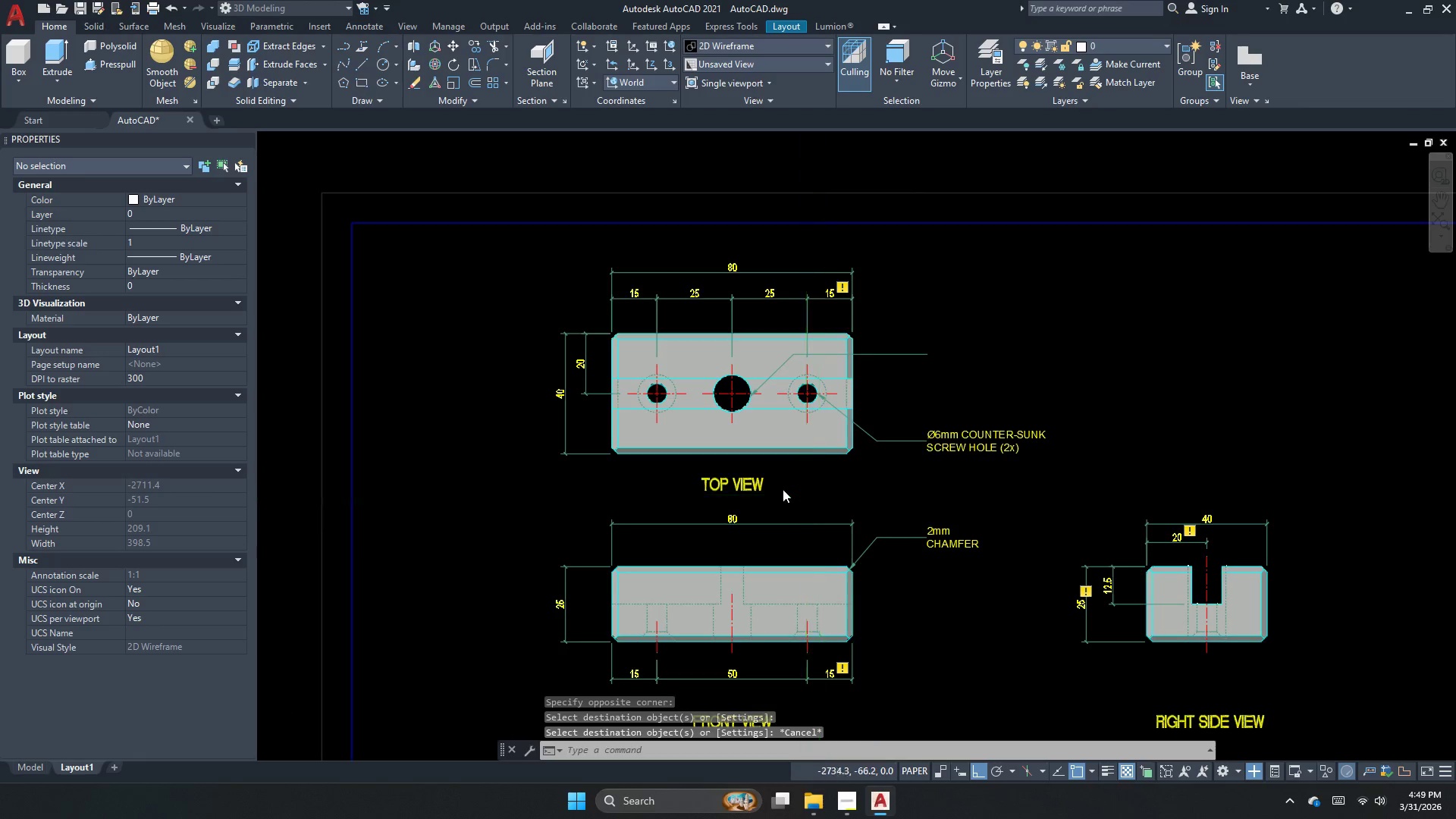 
scroll: coordinate [781, 486], scroll_direction: down, amount: 2.0
 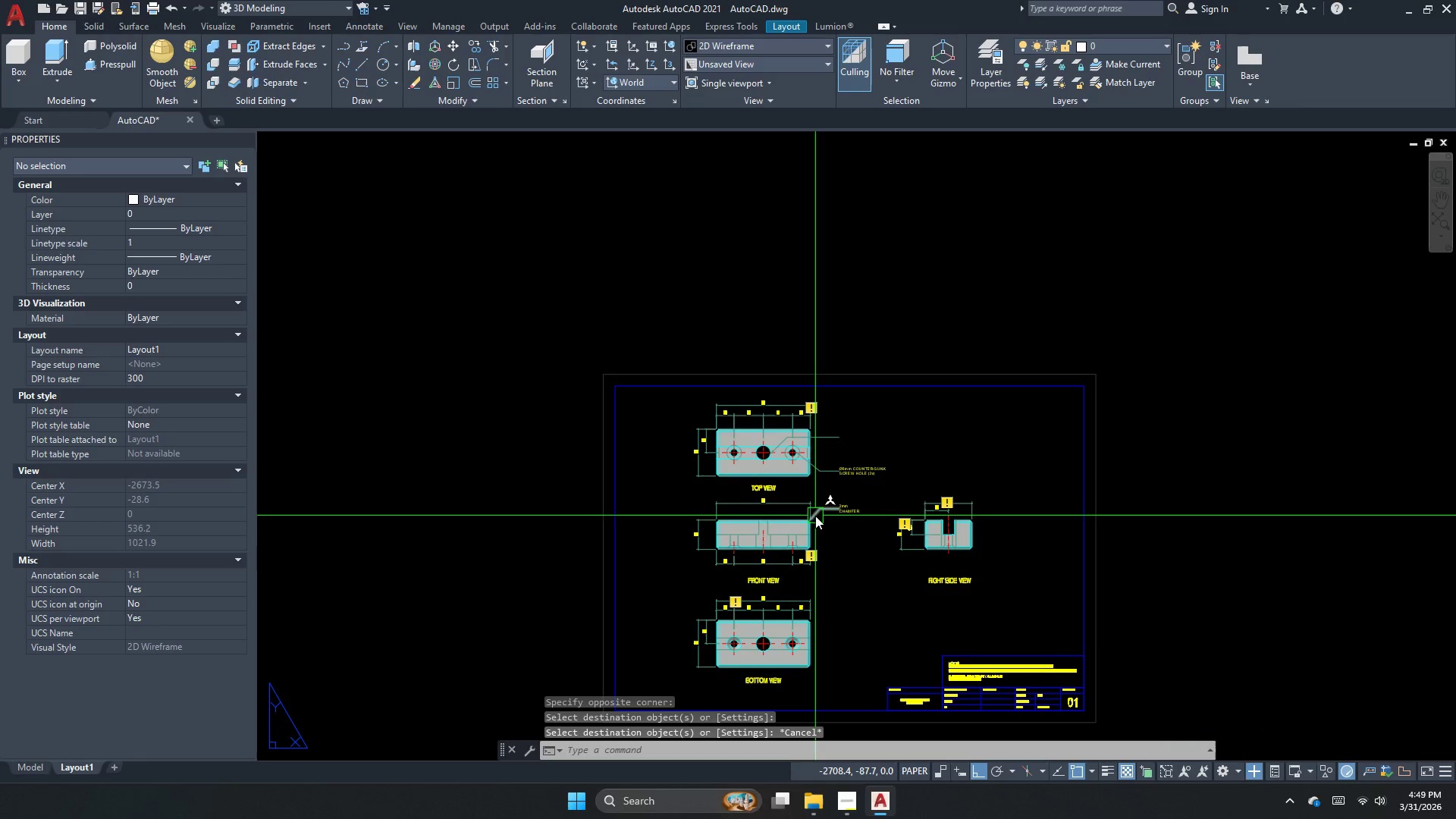 
key(Control+ControlRight)
 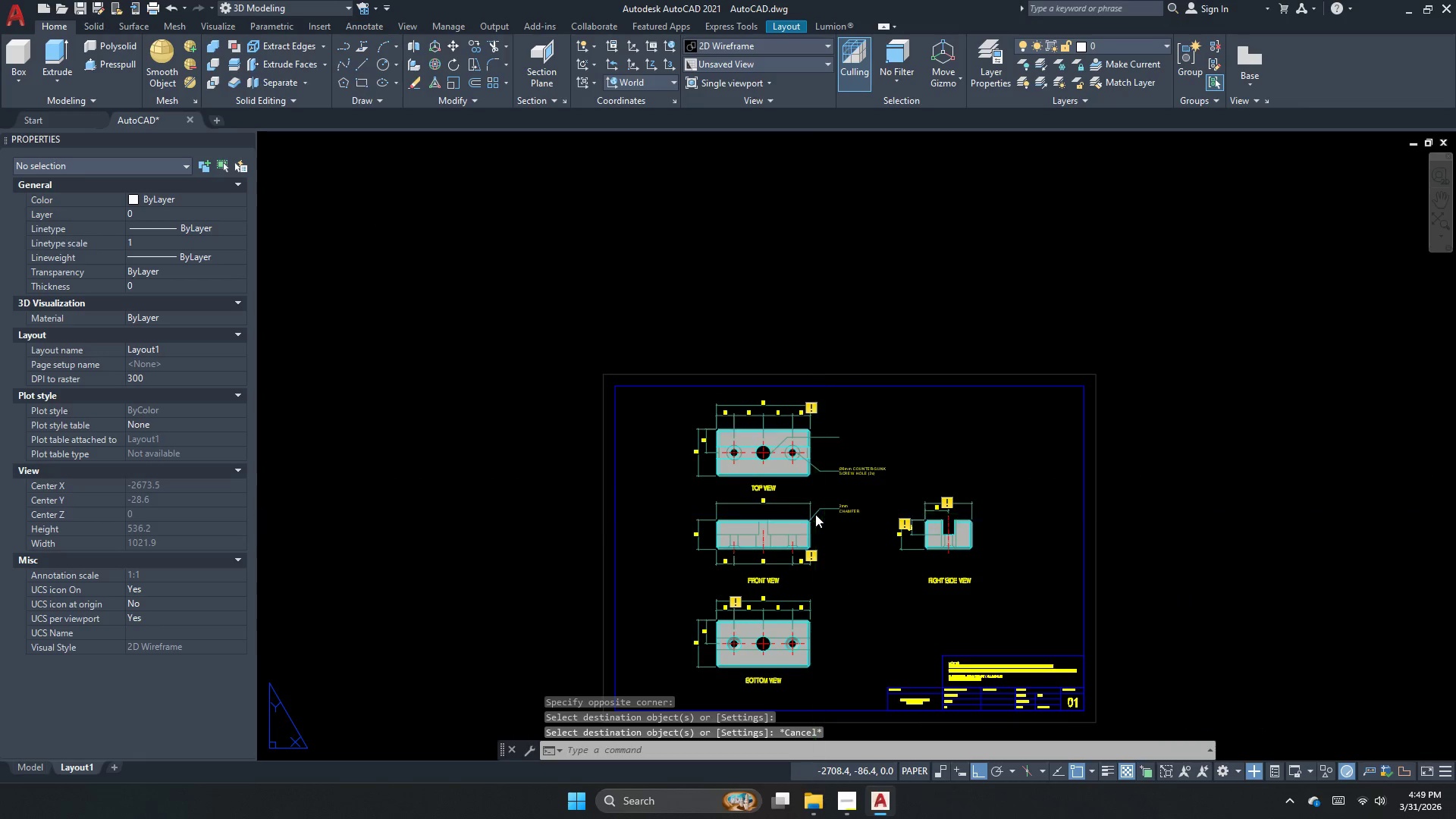 
key(Control+P)
 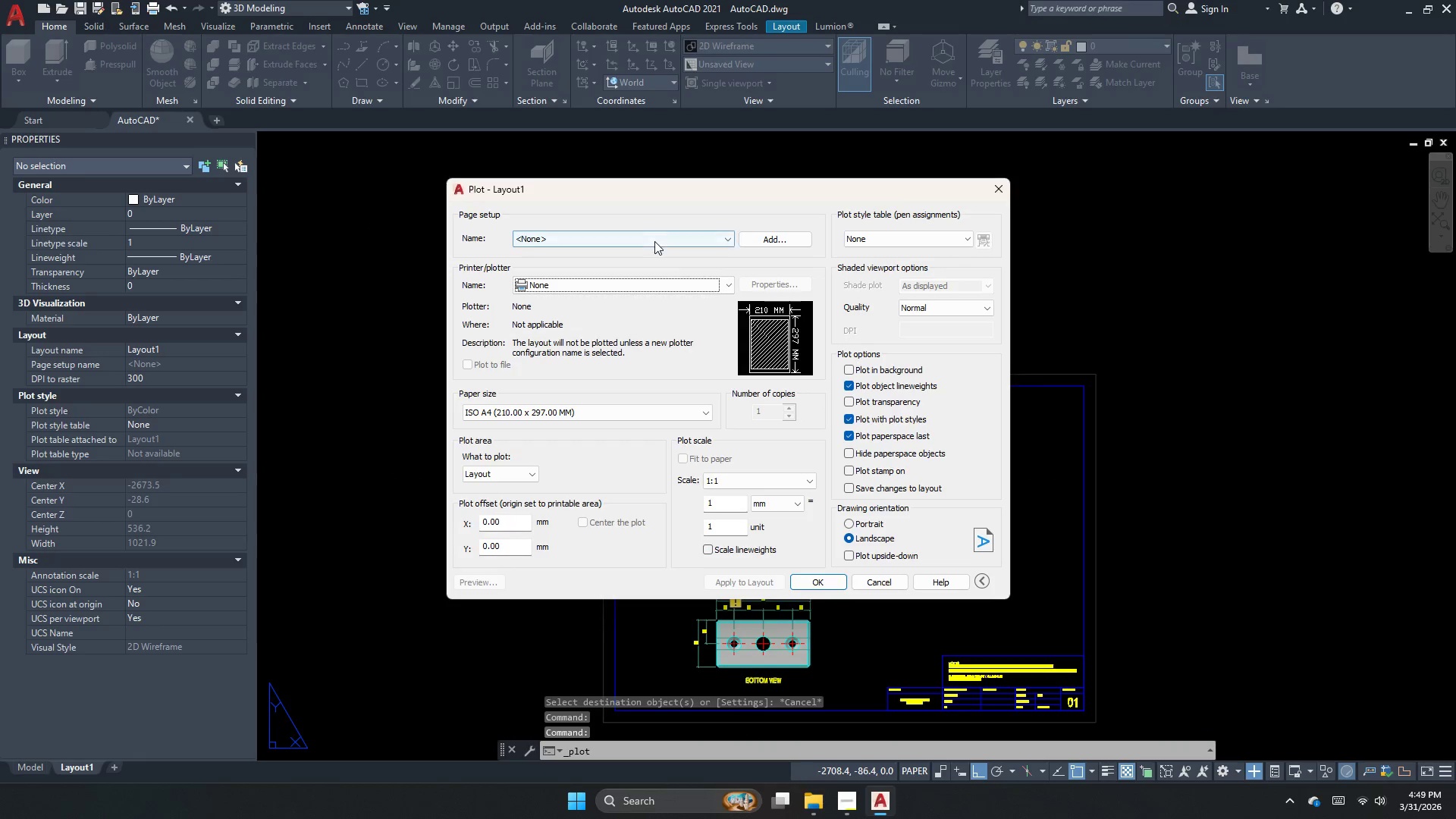 
double_click([631, 259])
 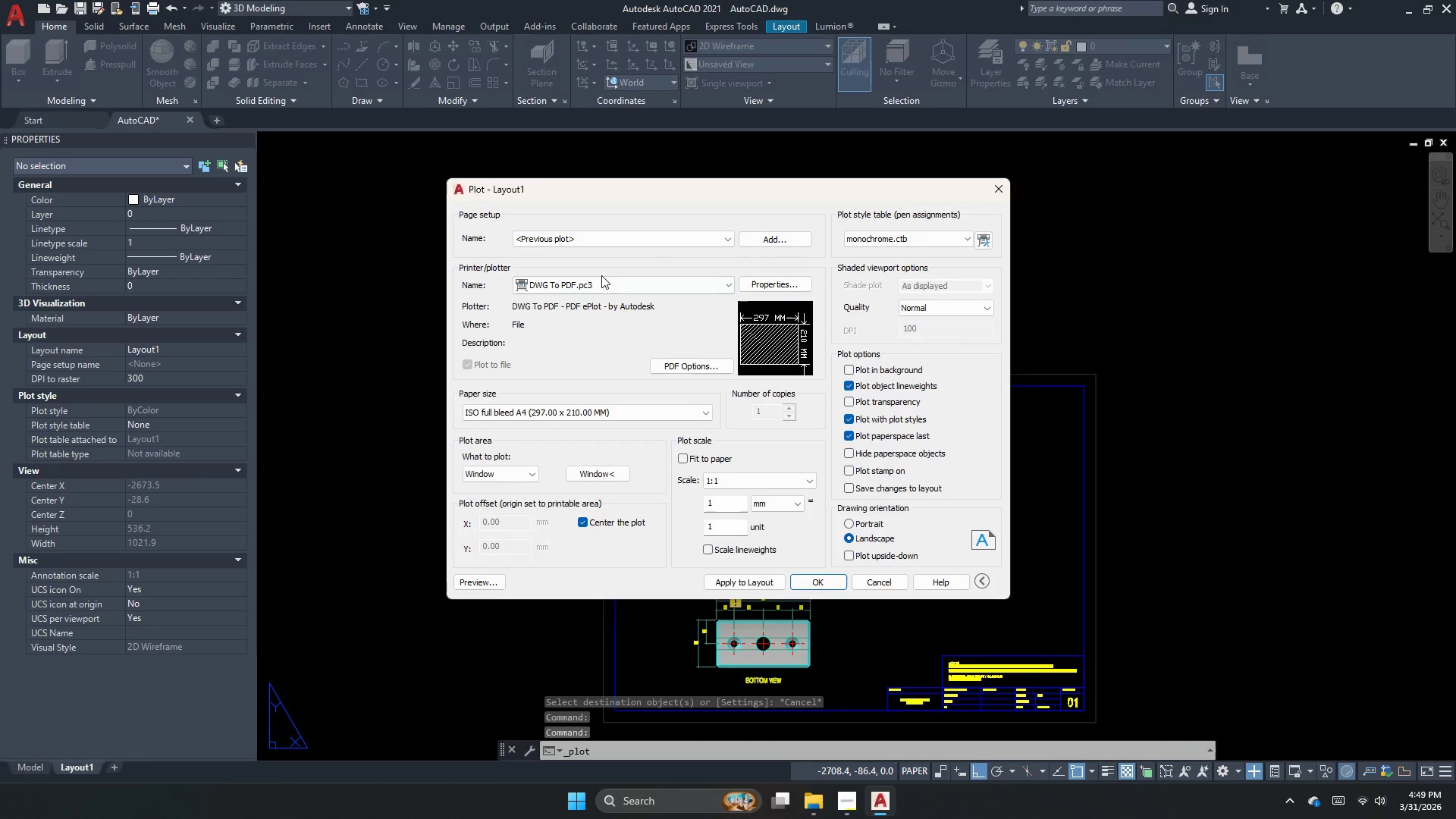 
left_click([563, 414])
 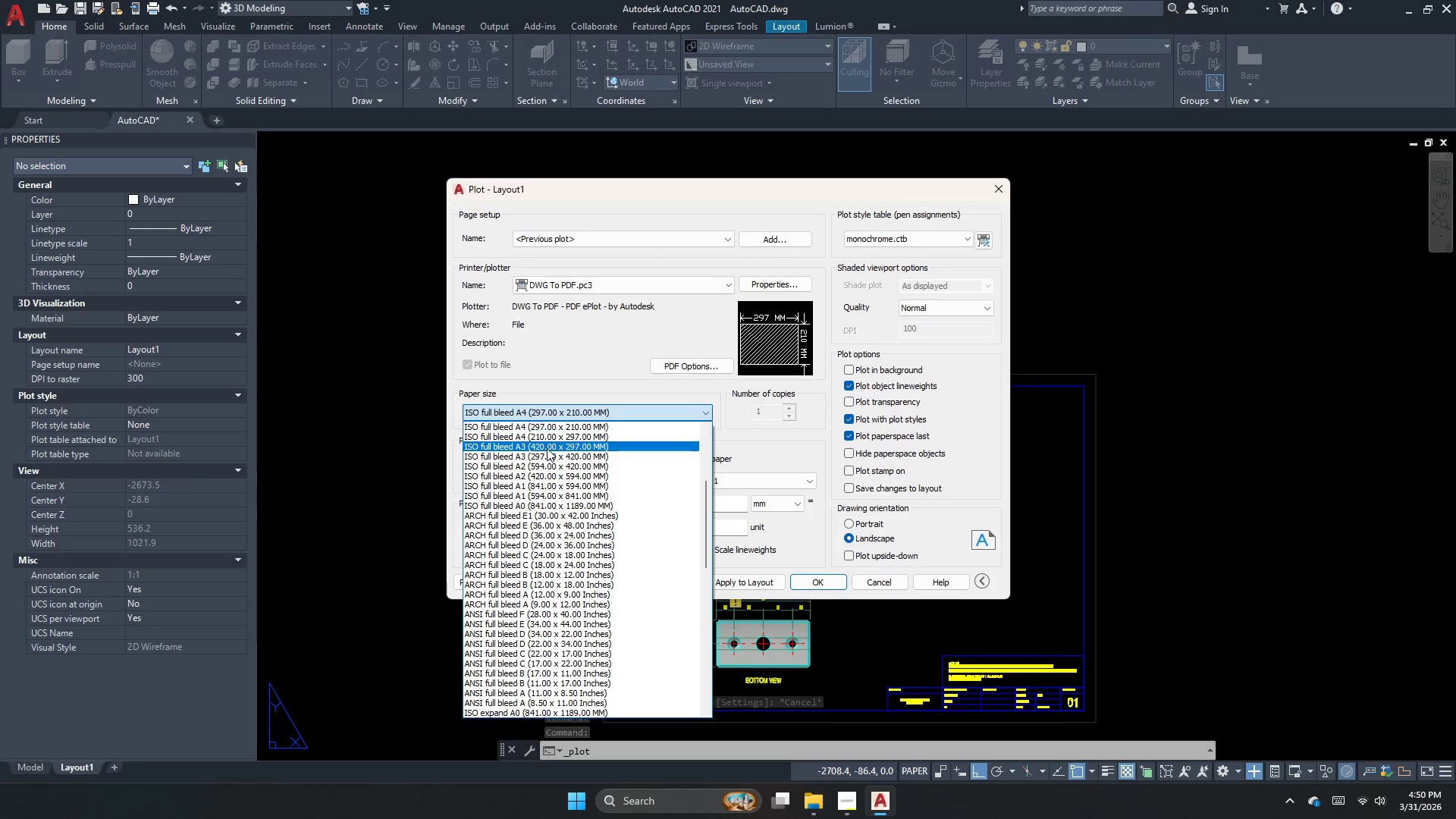 
left_click([547, 448])
 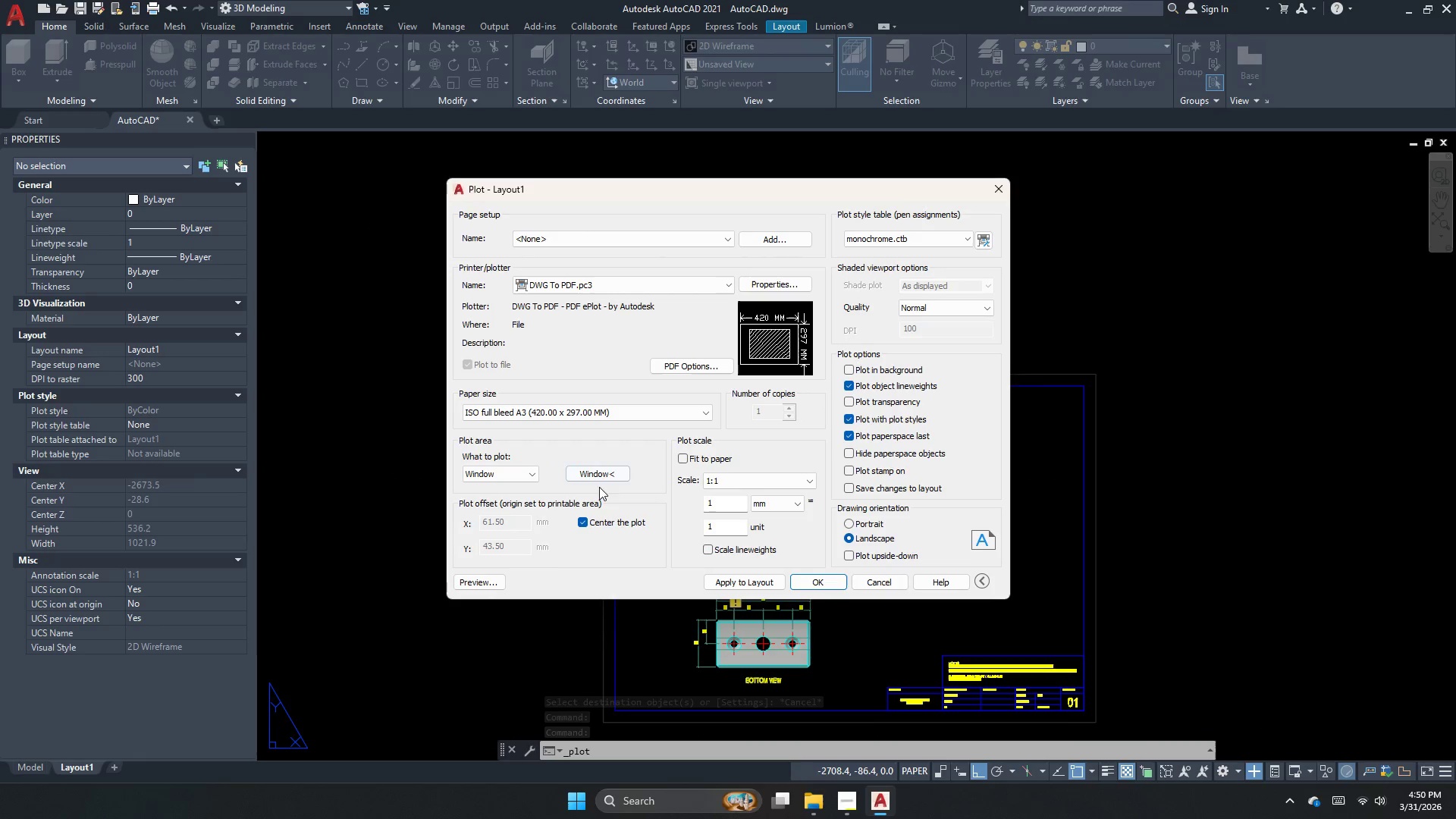 
left_click([605, 469])
 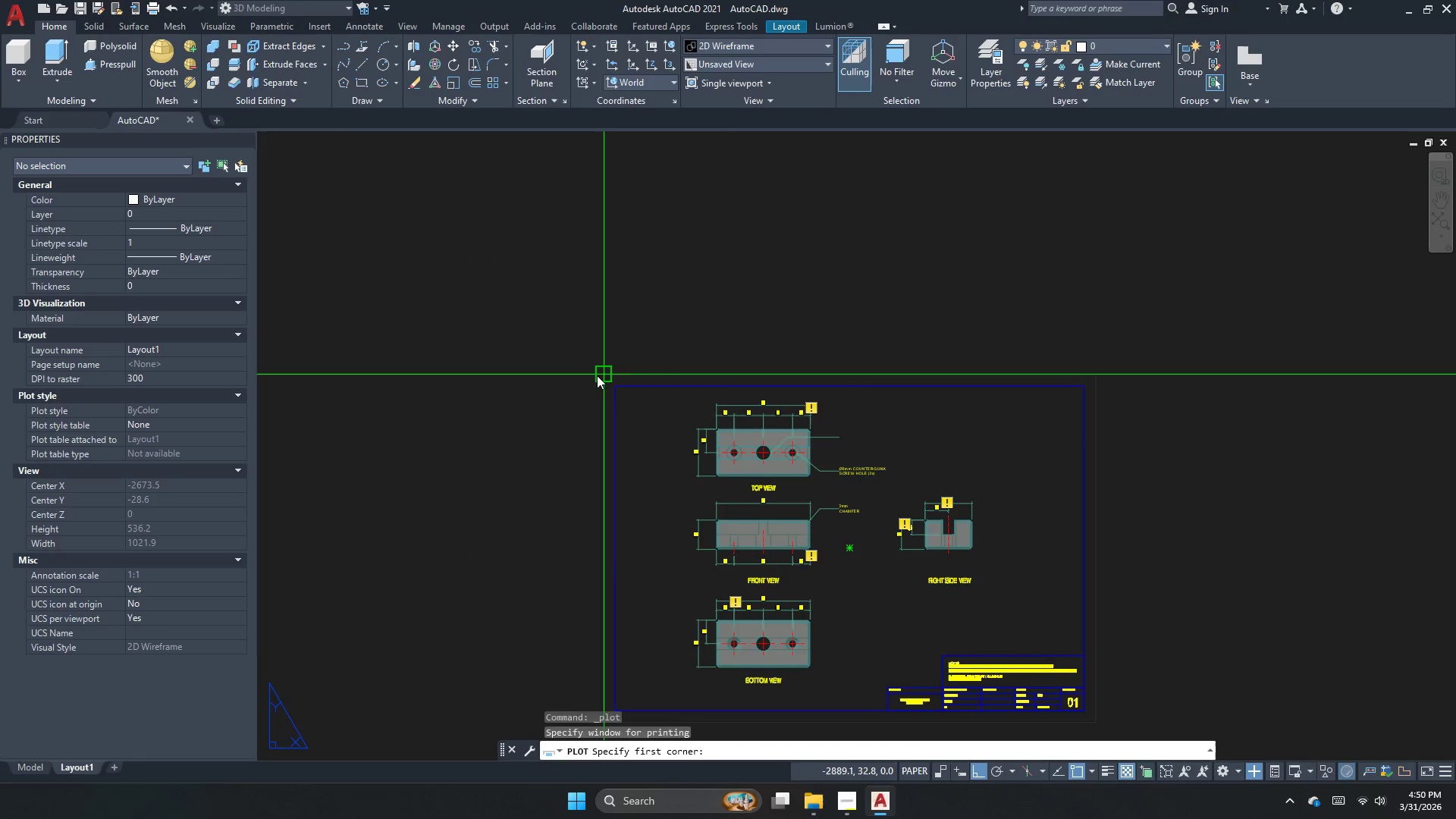 
left_click_drag(start_coordinate=[600, 375], to_coordinate=[610, 395])
 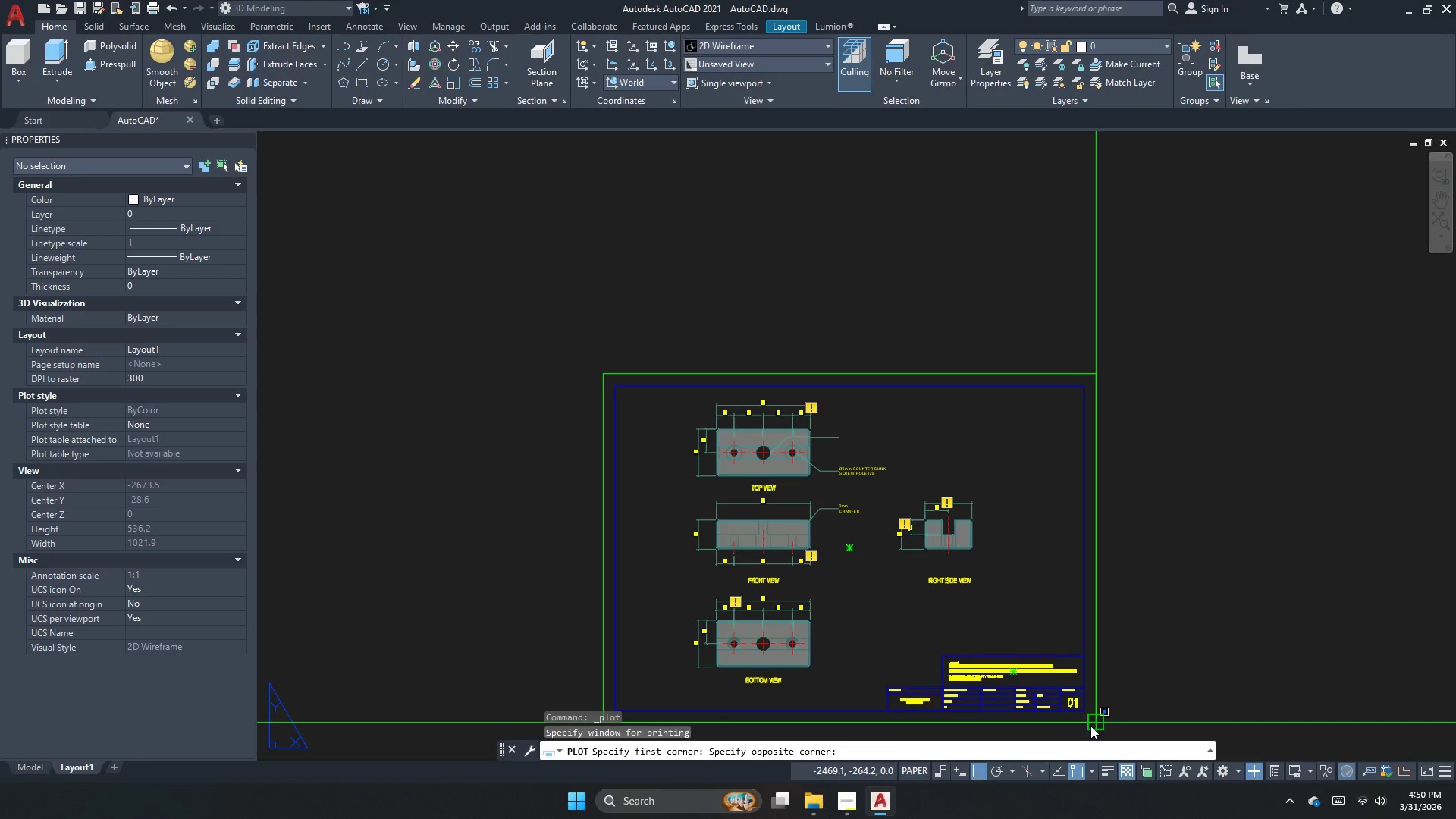 
left_click_drag(start_coordinate=[1092, 726], to_coordinate=[1081, 728])
 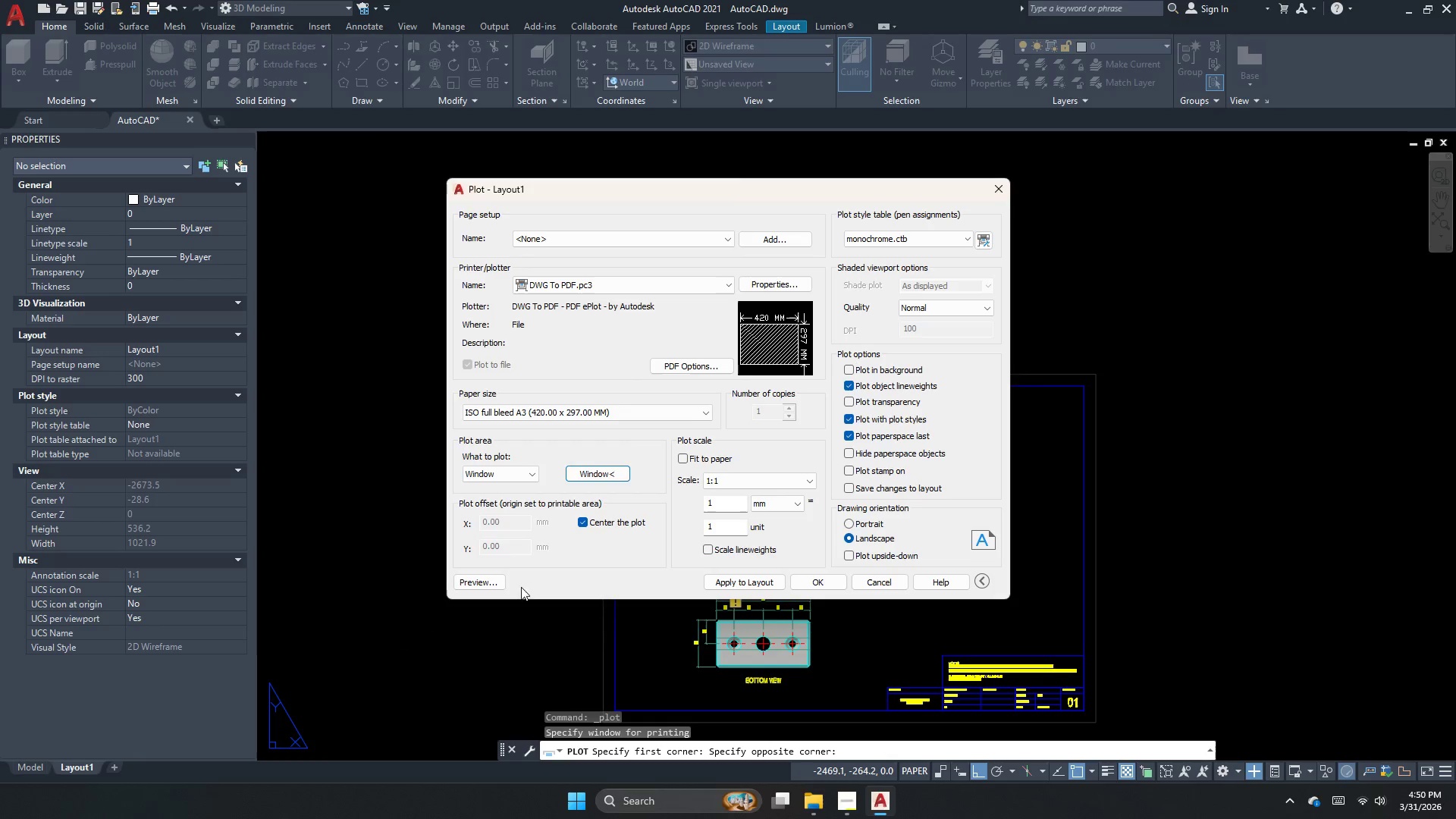 
left_click([470, 582])
 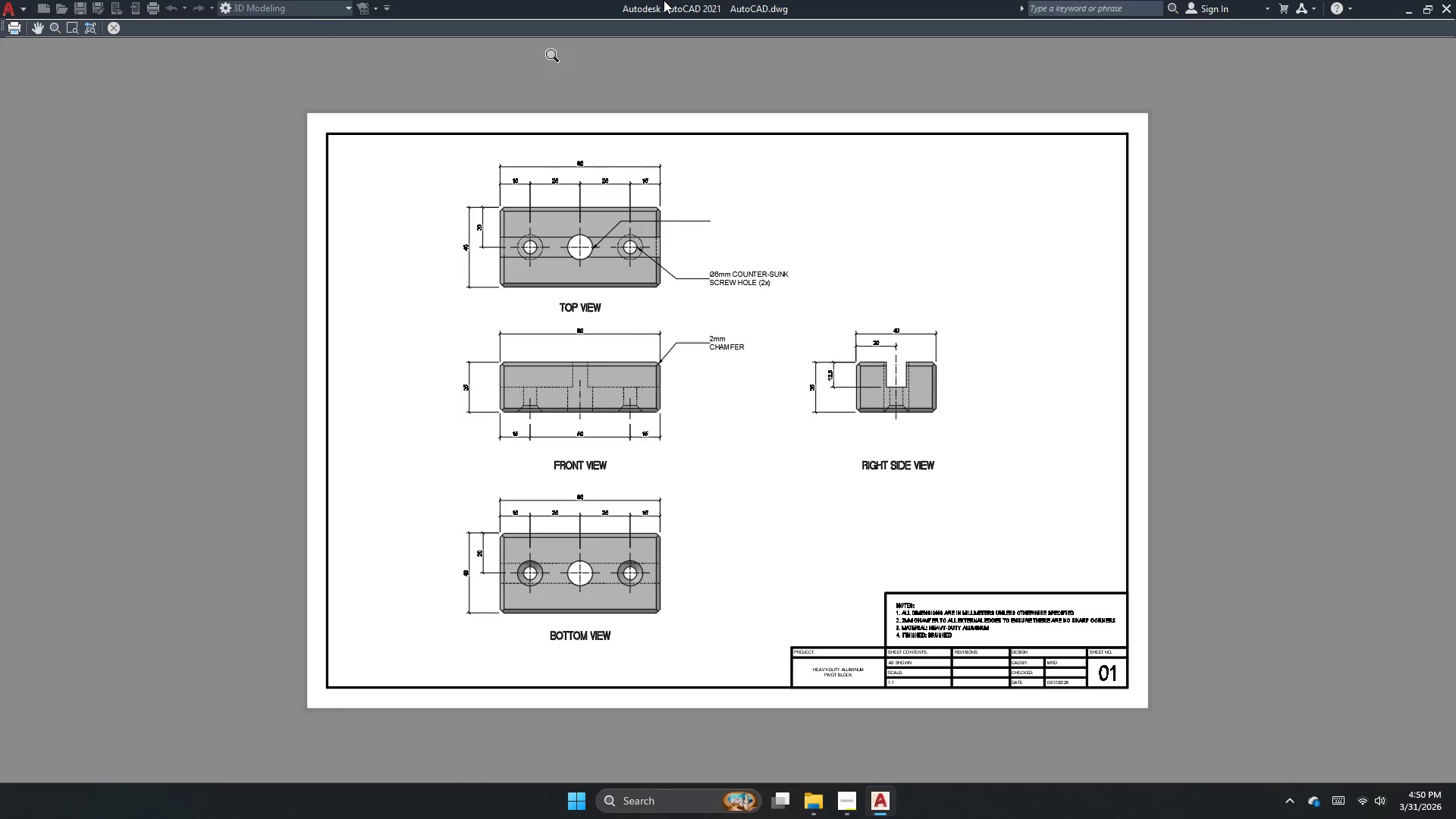 
scroll: coordinate [620, 207], scroll_direction: up, amount: 3.0
 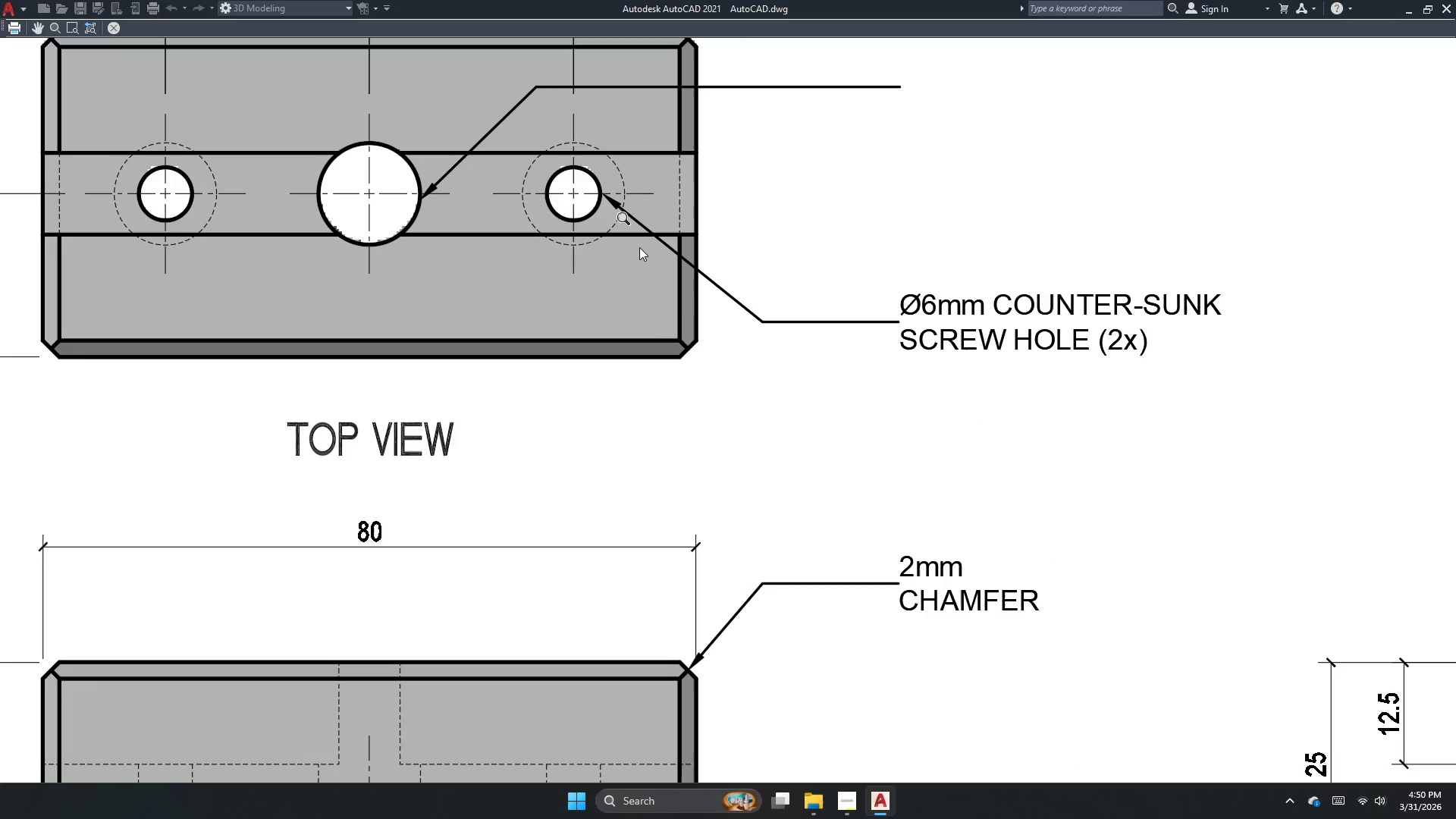 
scroll: coordinate [699, 333], scroll_direction: none, amount: 0.0
 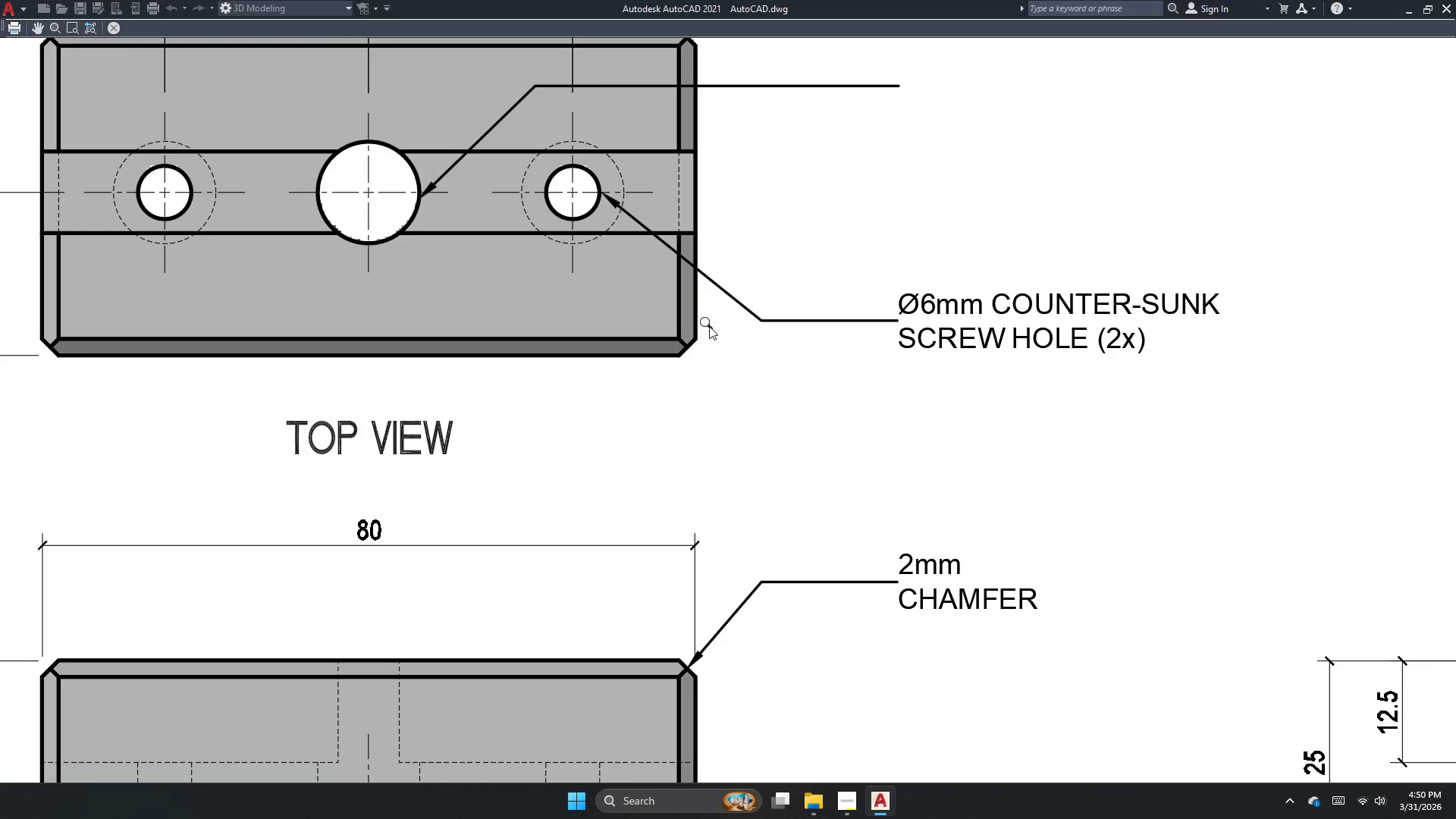 
key(Escape)
 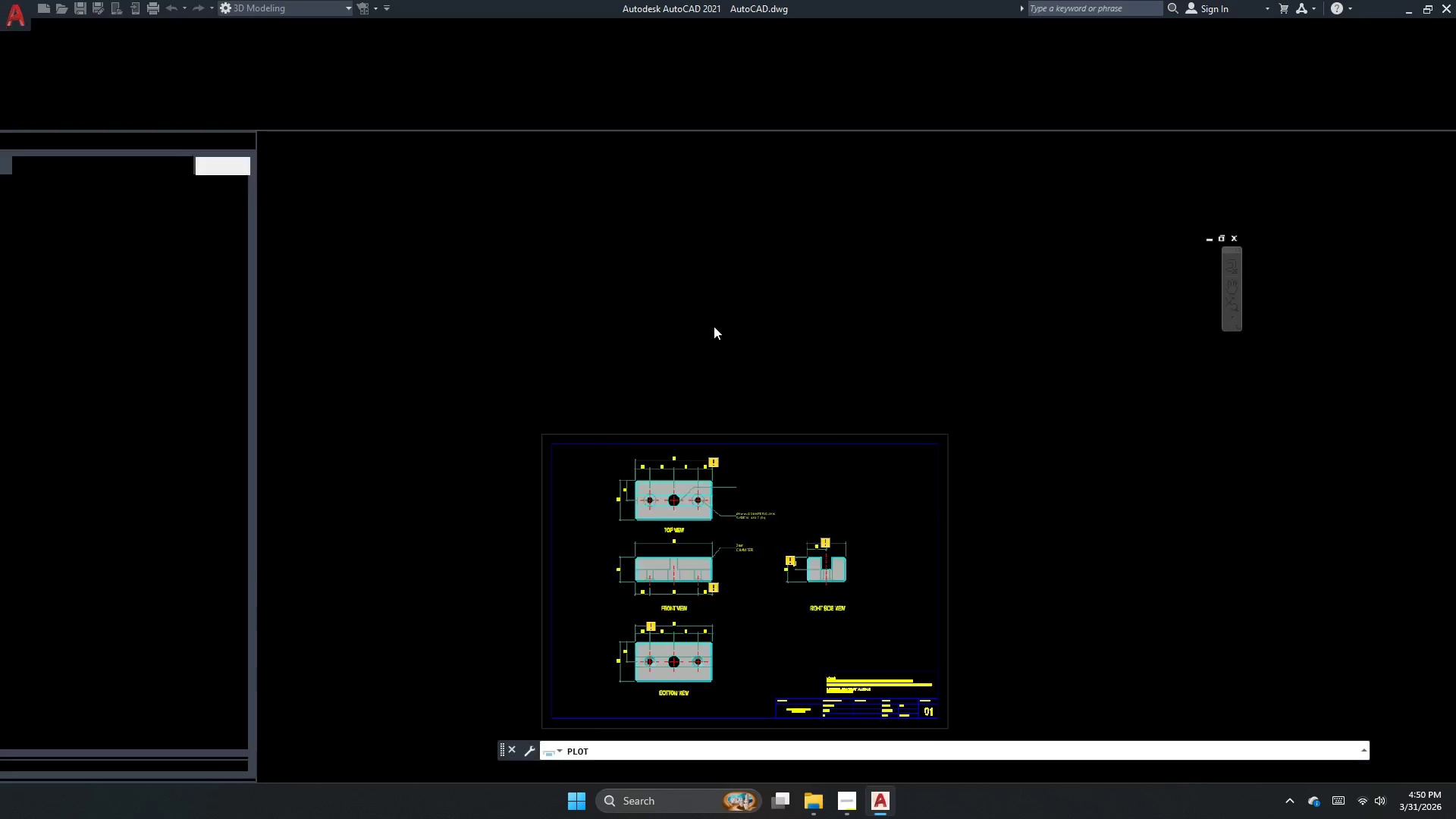 
key(Escape)
 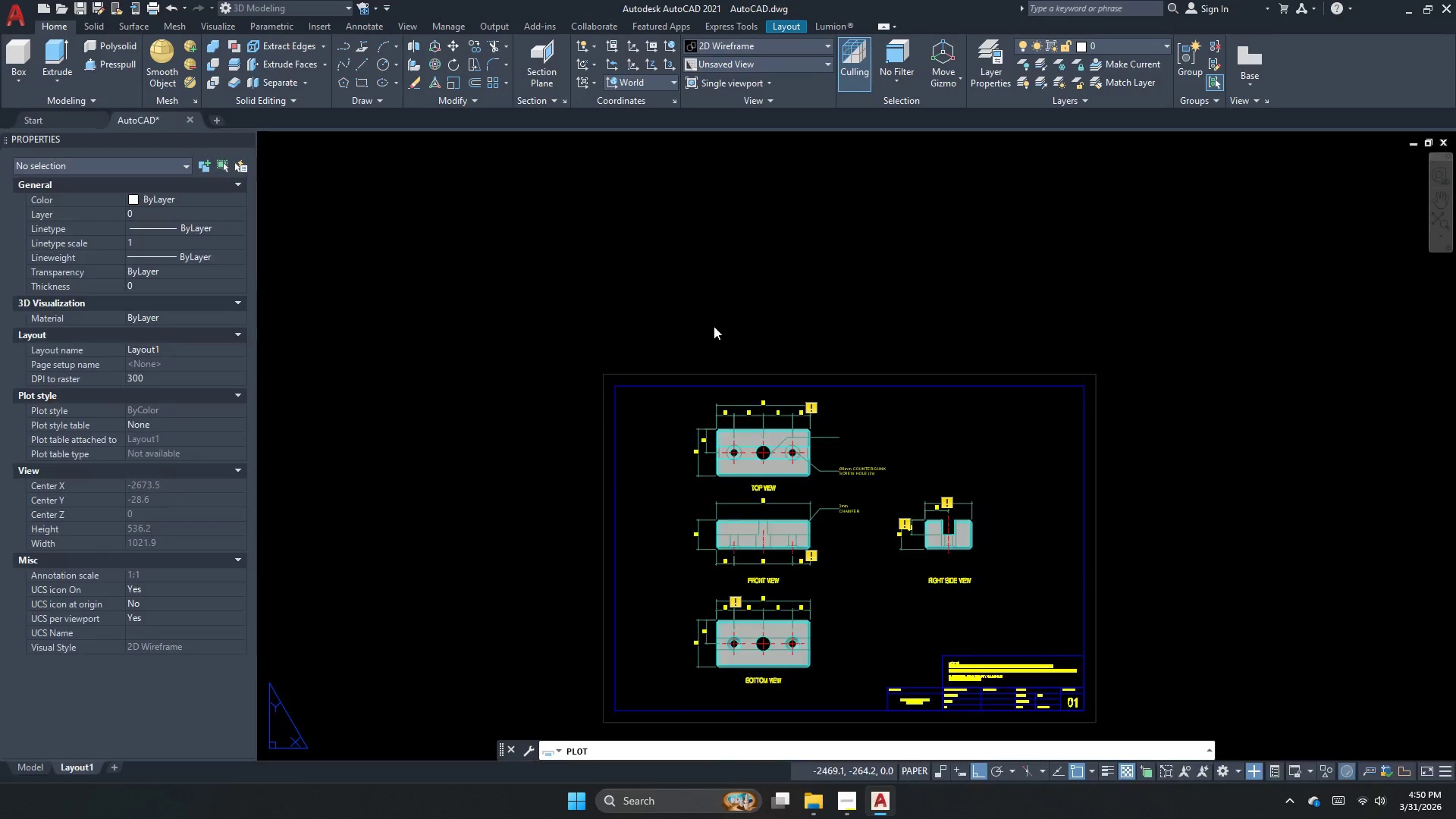 
scroll: coordinate [706, 336], scroll_direction: down, amount: 1.0
 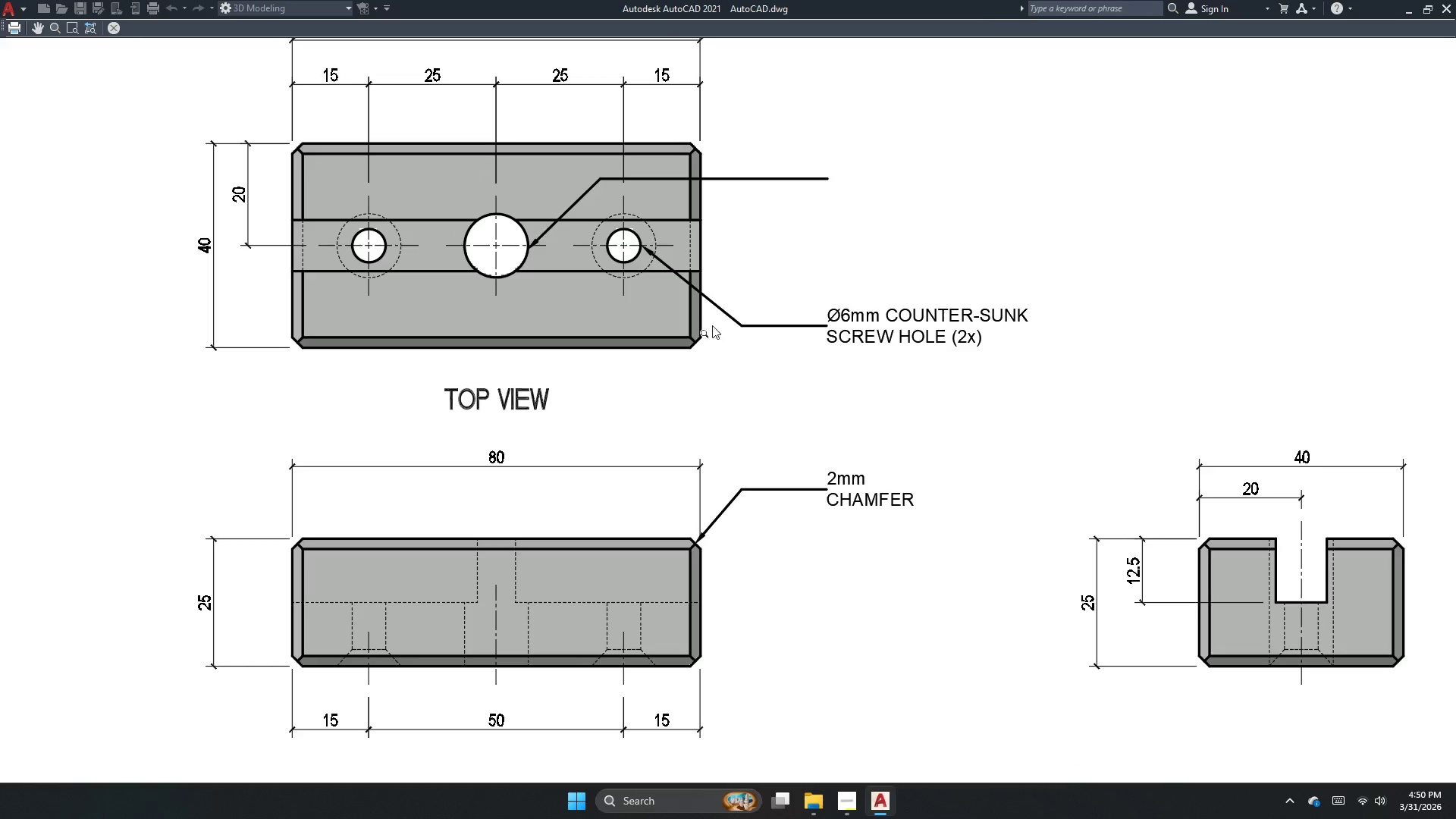 
key(Escape)
 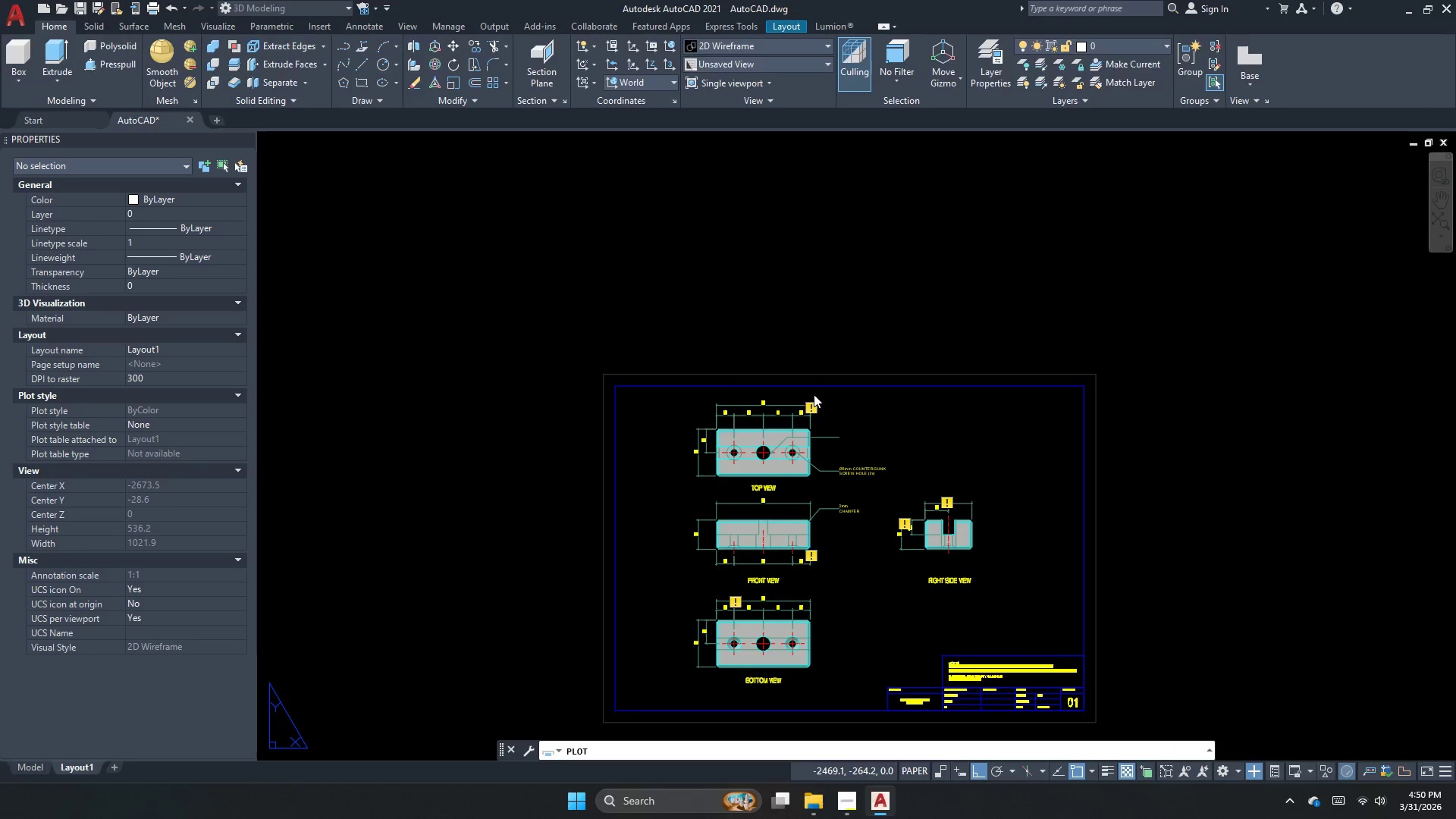 
key(Escape)
 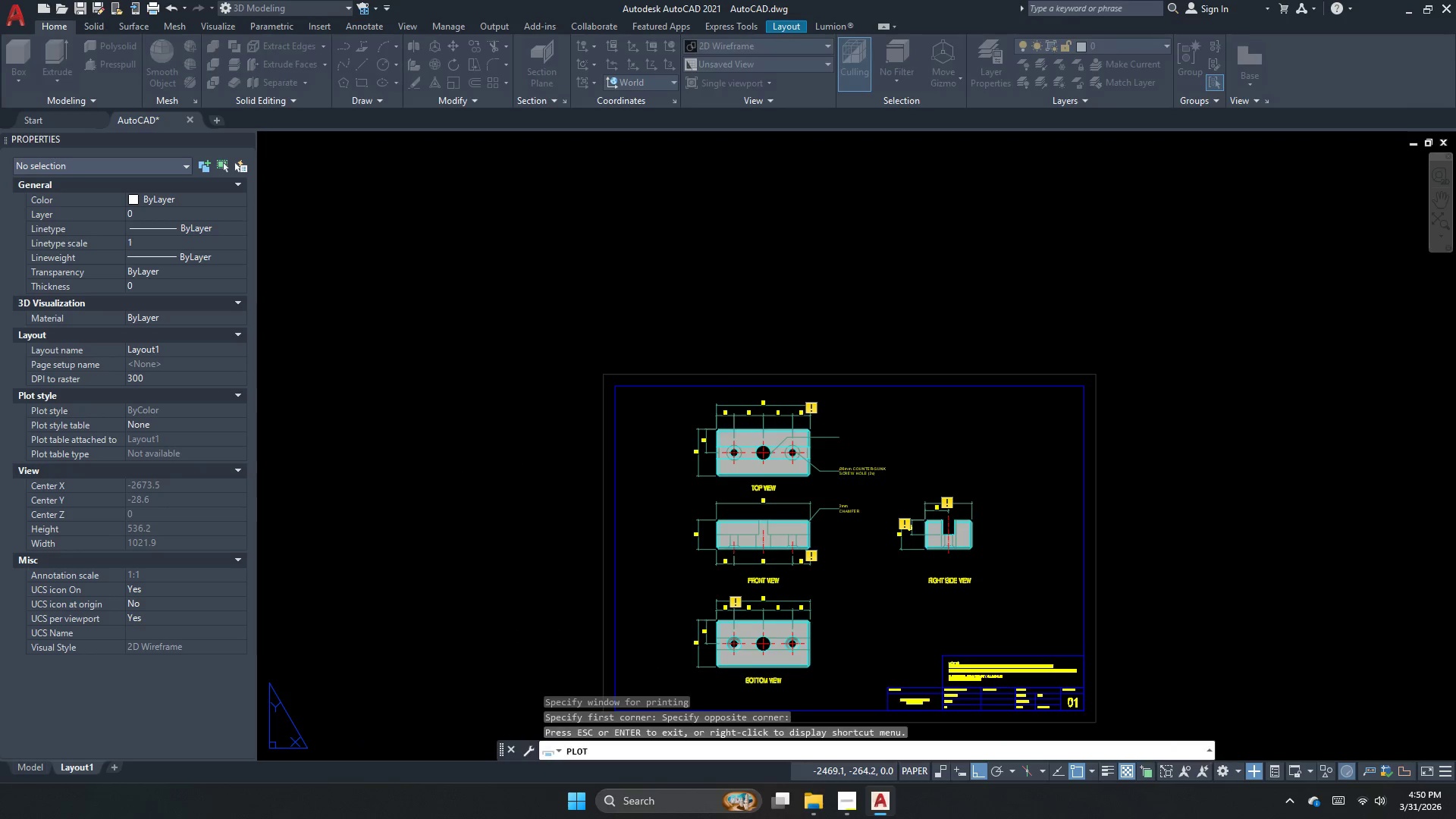 
scroll: coordinate [836, 460], scroll_direction: none, amount: 0.0
 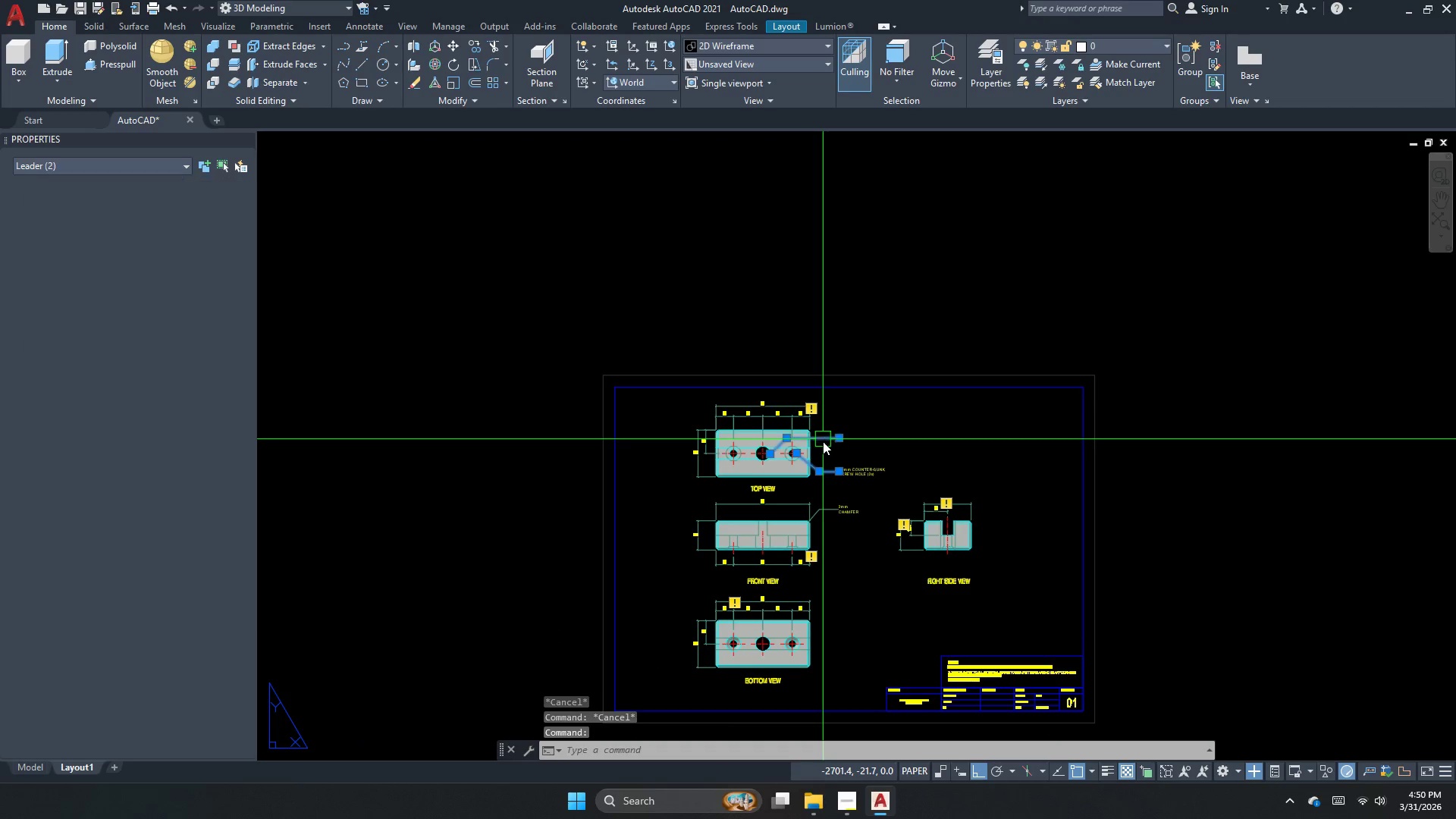 
scroll: coordinate [819, 507], scroll_direction: up, amount: 2.0
 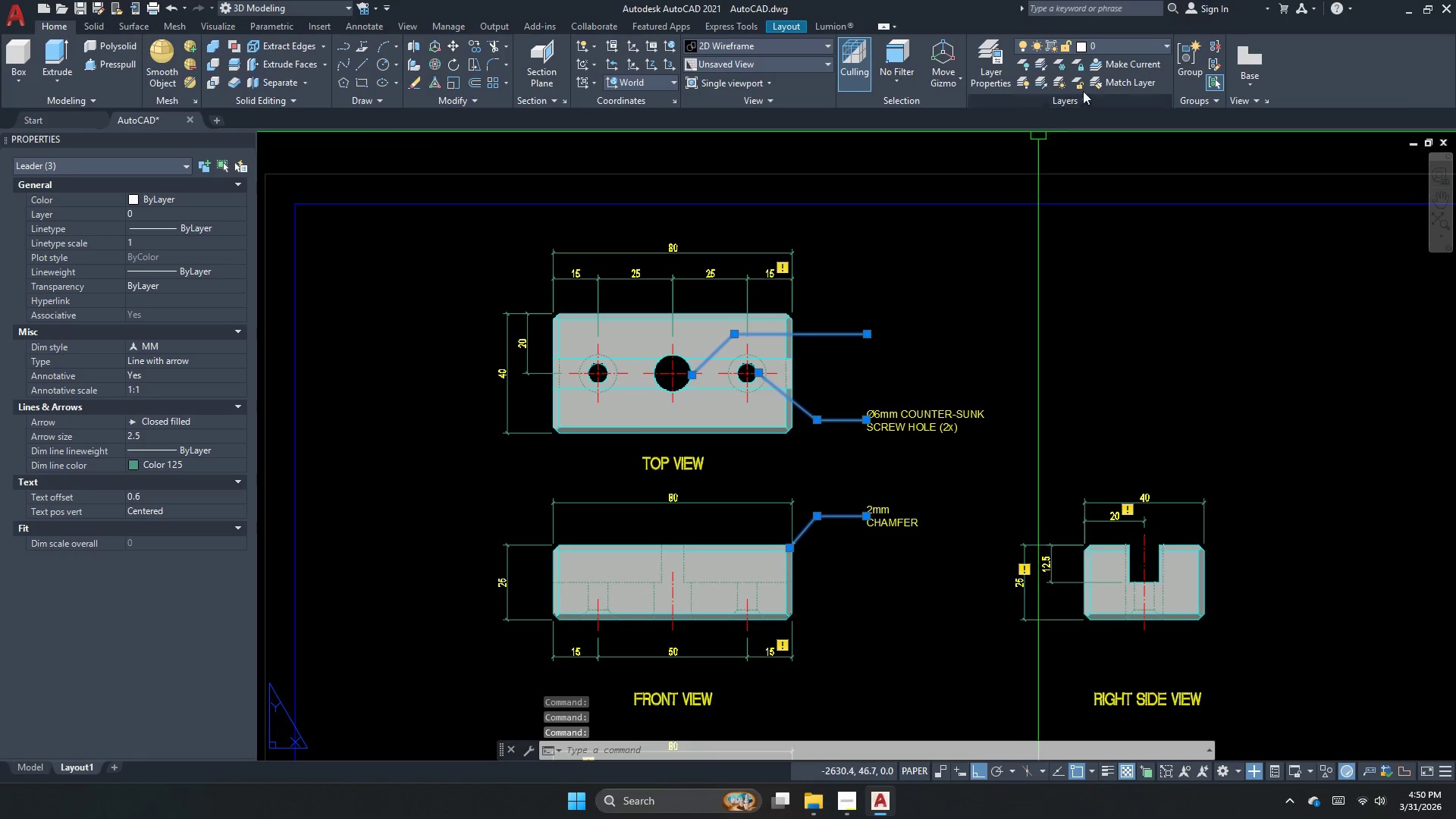 
left_click([1128, 43])
 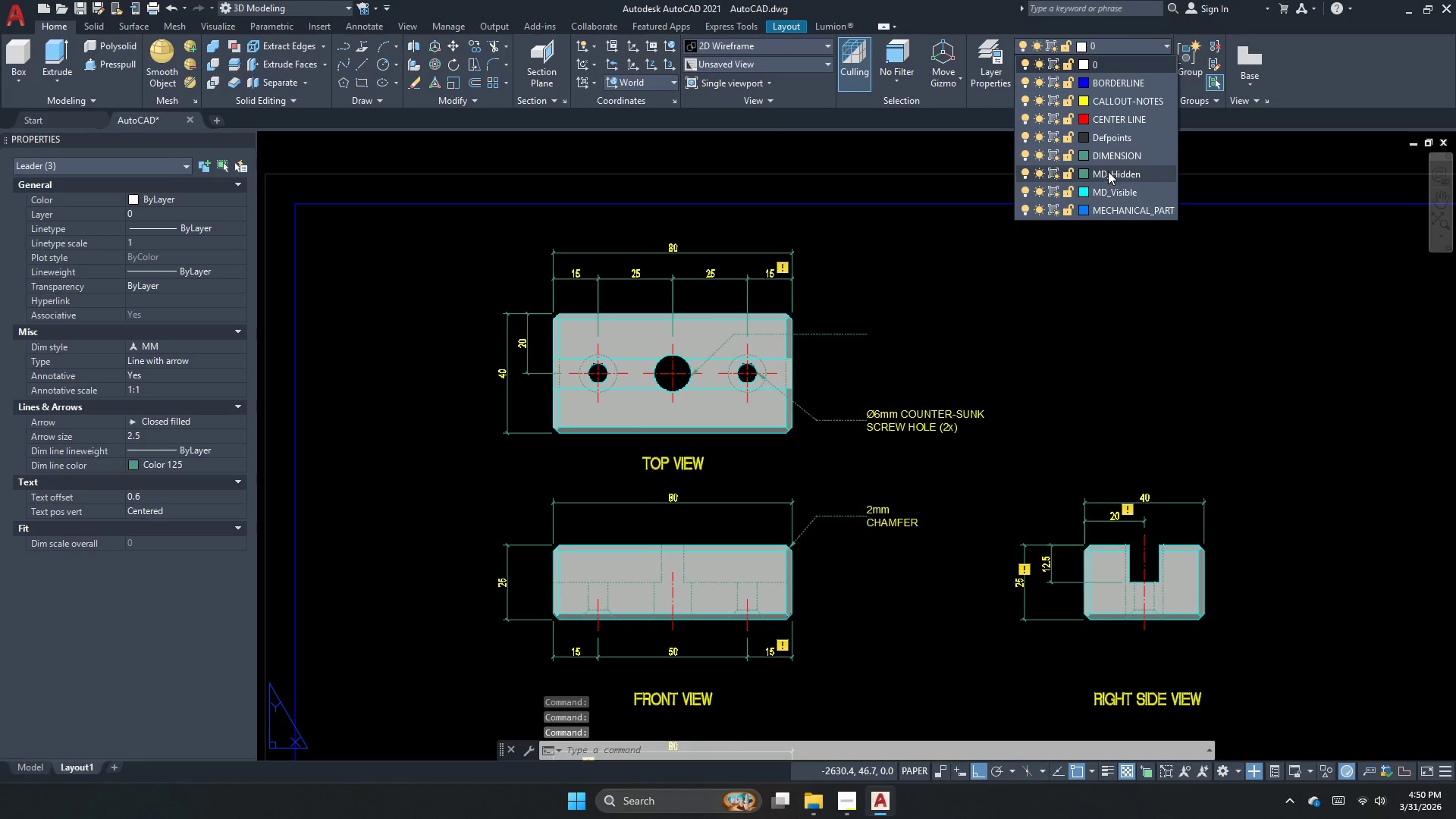 
left_click([1119, 157])
 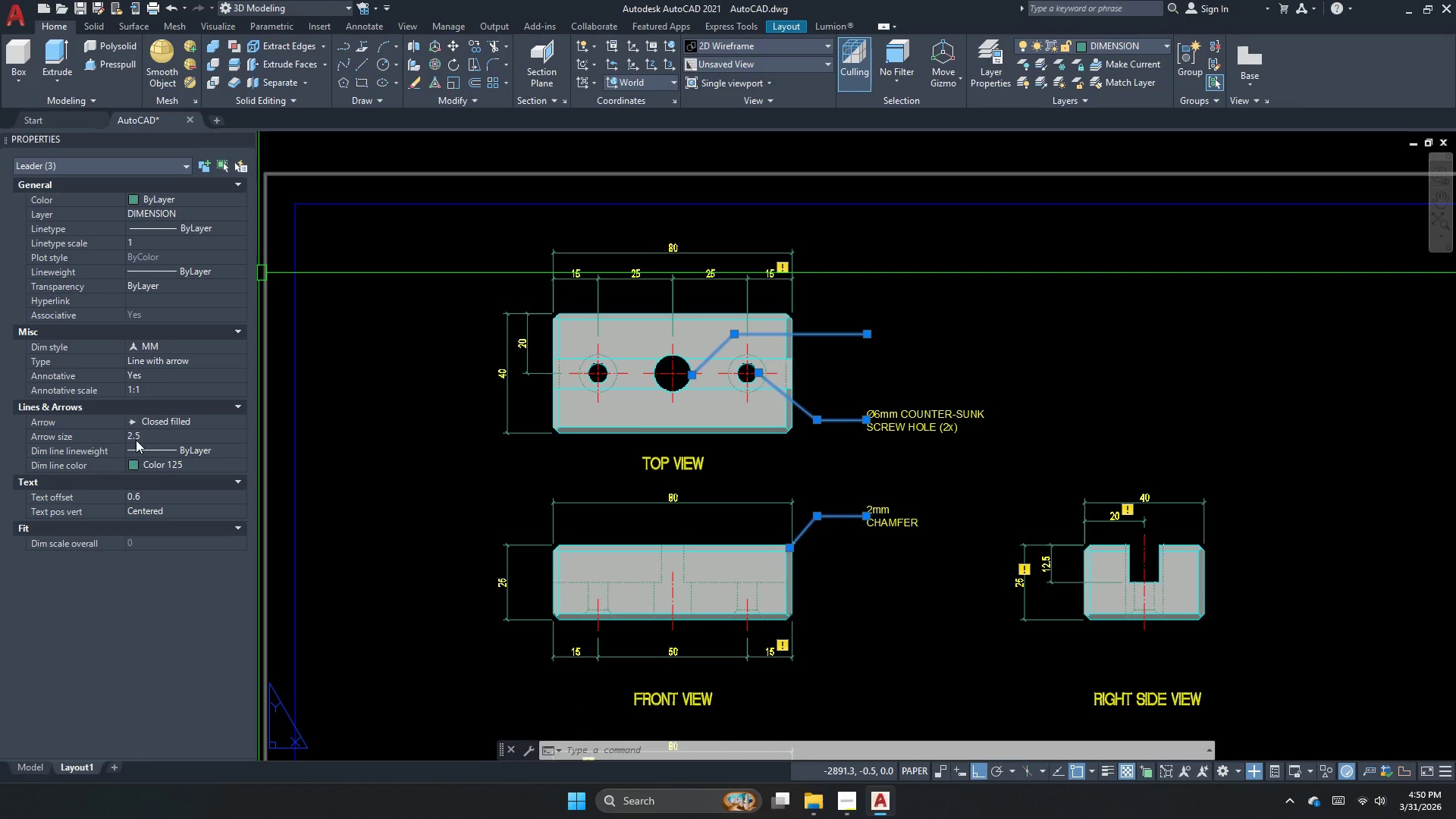 
wait(8.38)
 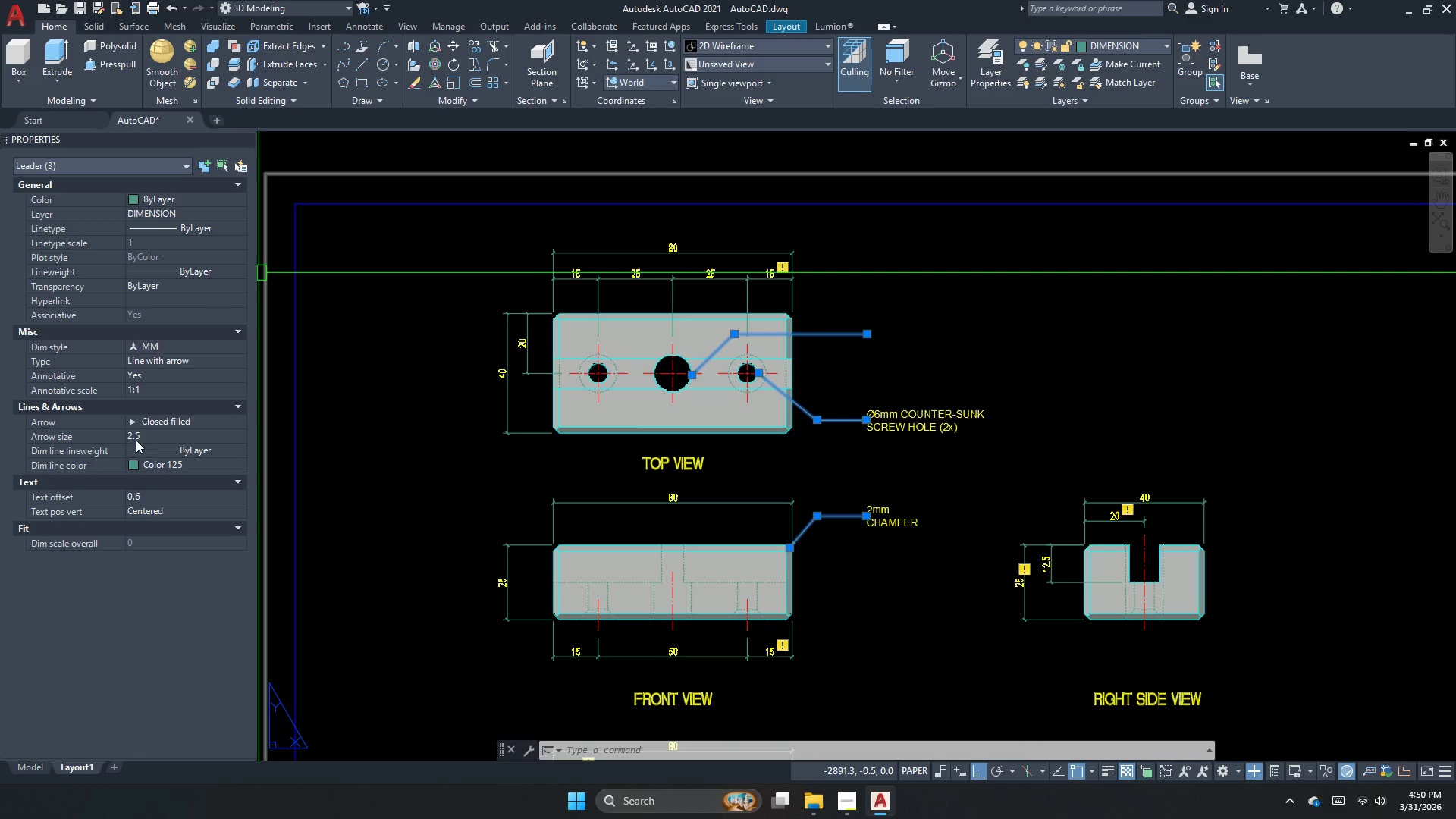 
double_click([172, 465])
 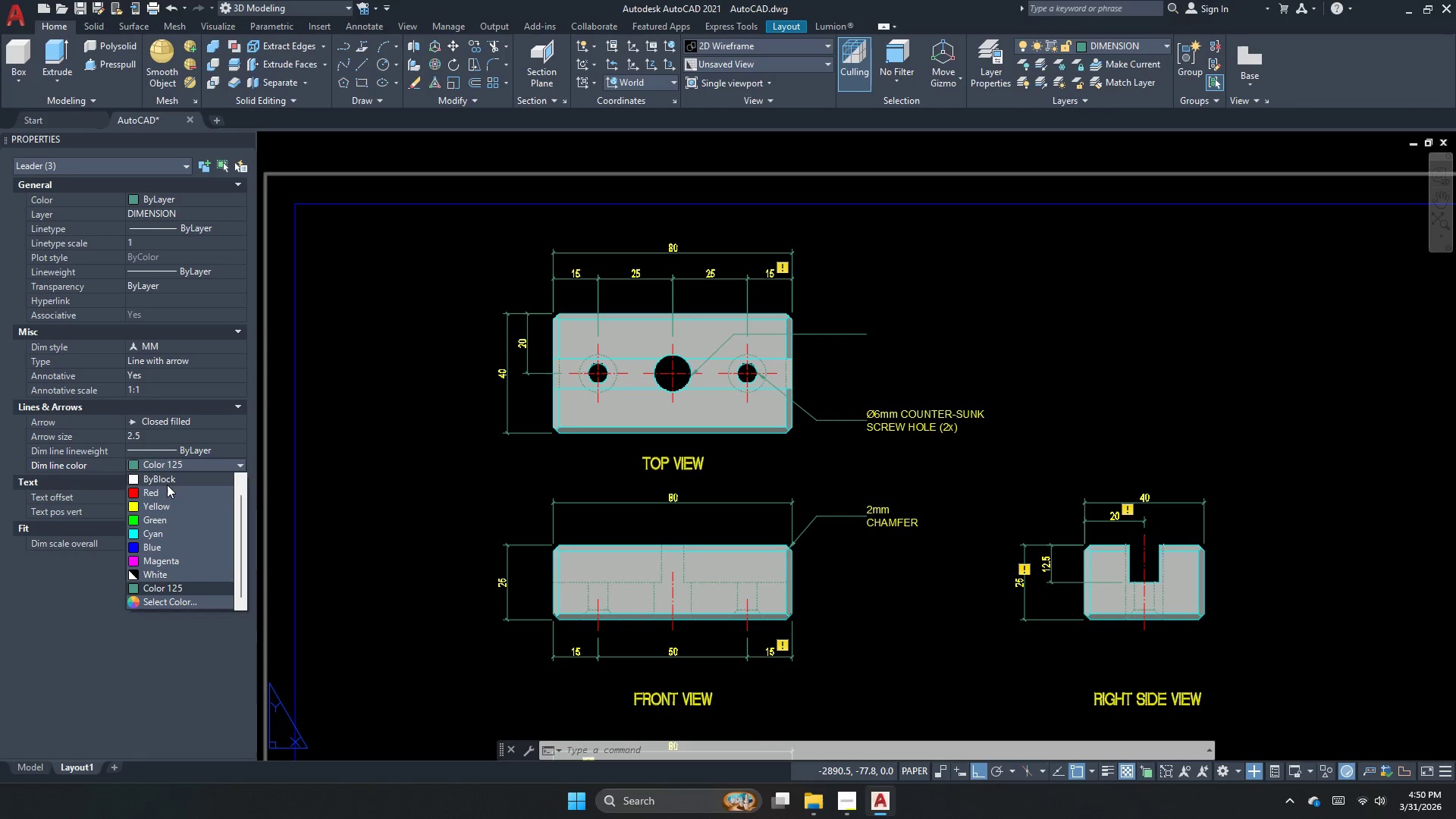 
scroll: coordinate [168, 485], scroll_direction: up, amount: 2.0
 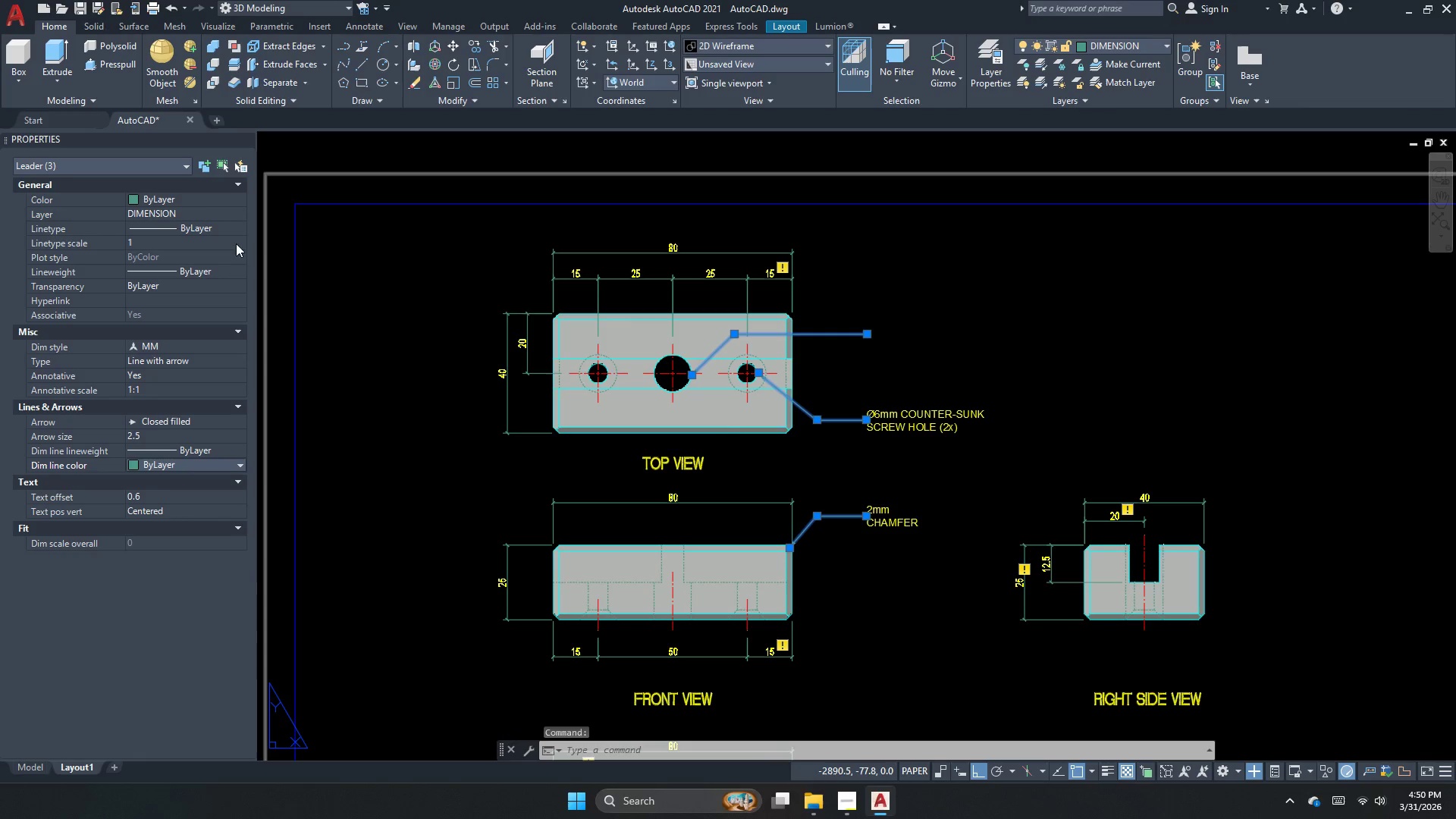 
key(Space)
 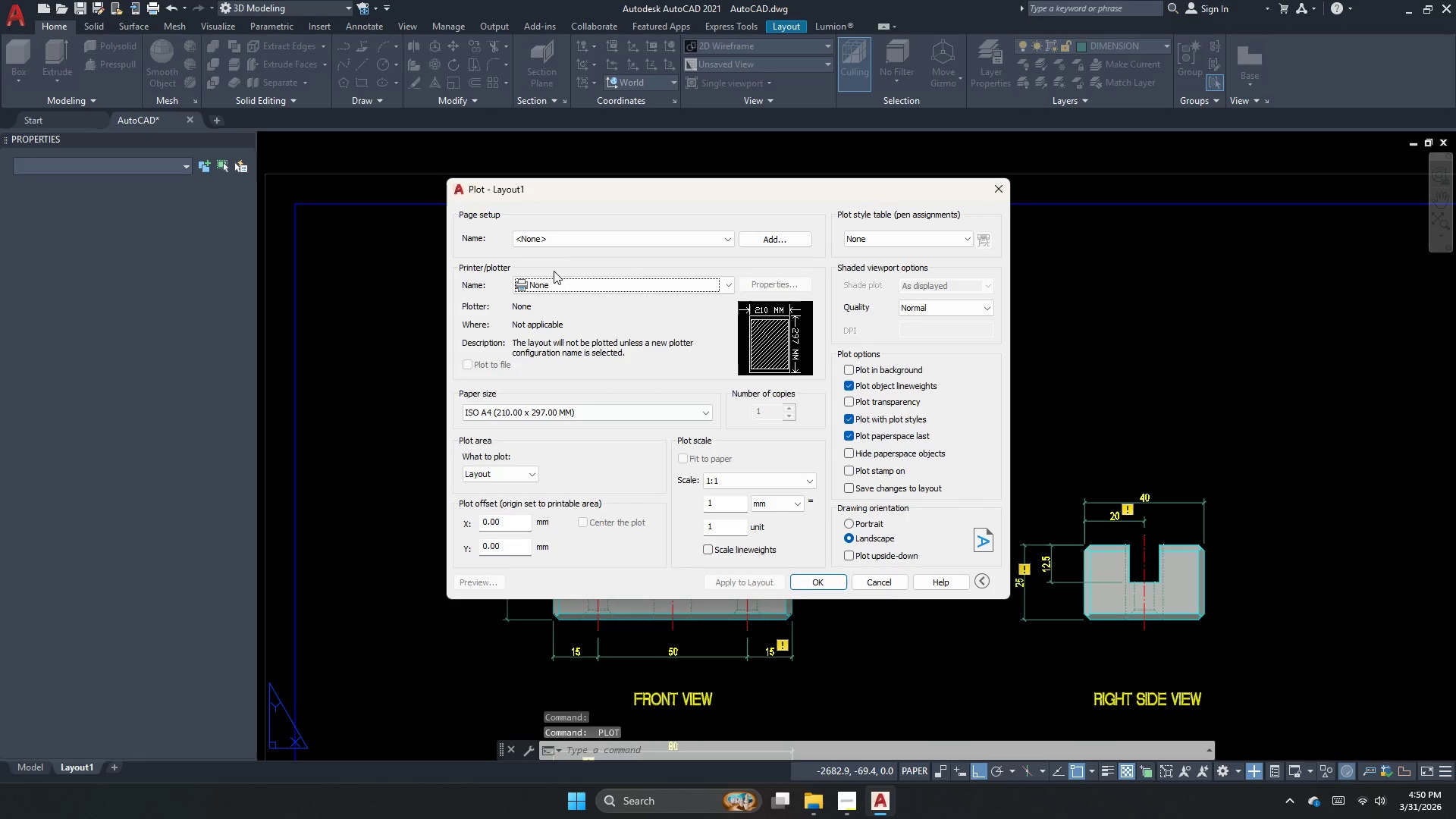 
double_click([573, 240])
 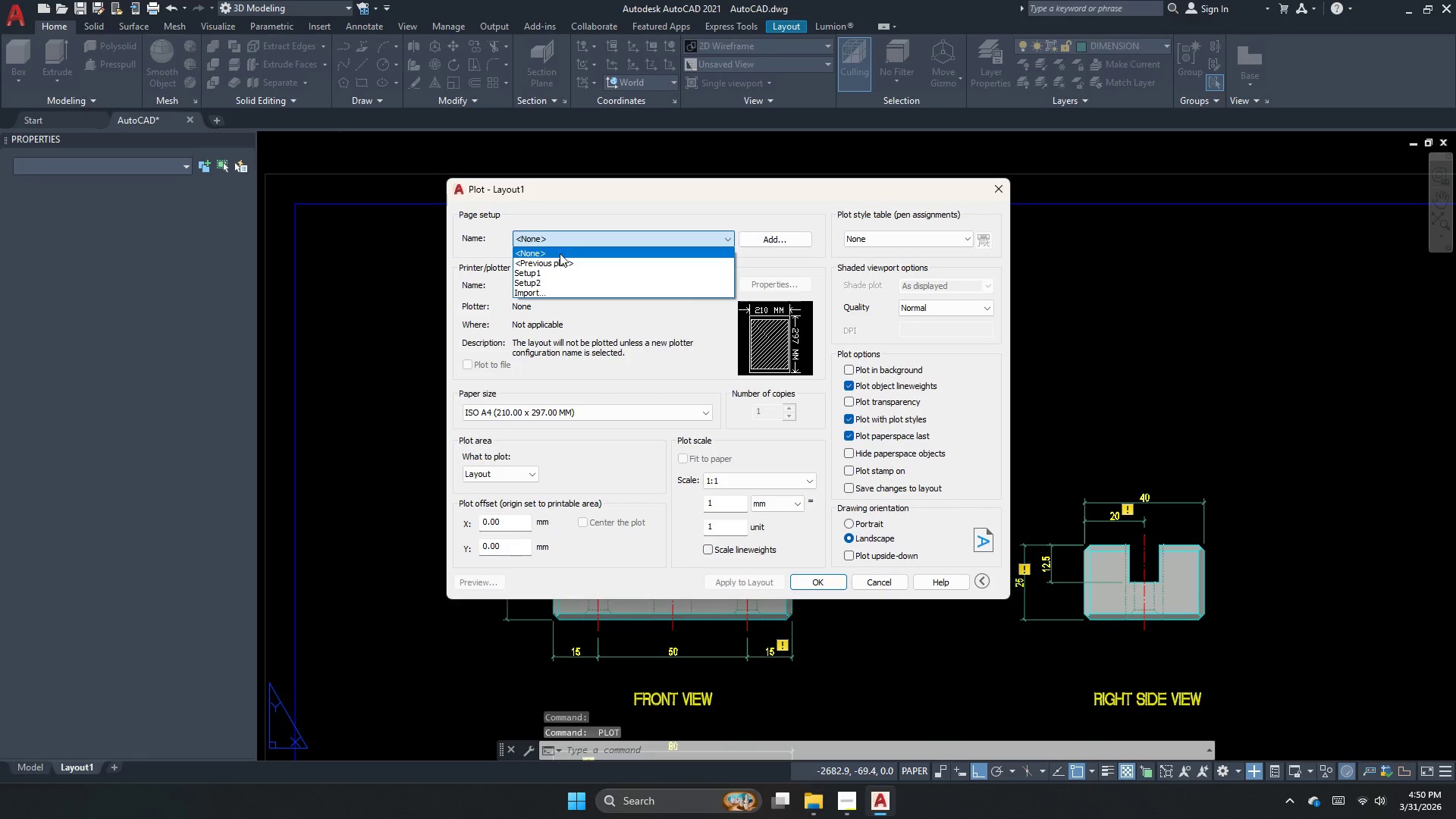 
left_click_drag(start_coordinate=[560, 254], to_coordinate=[560, 260])
 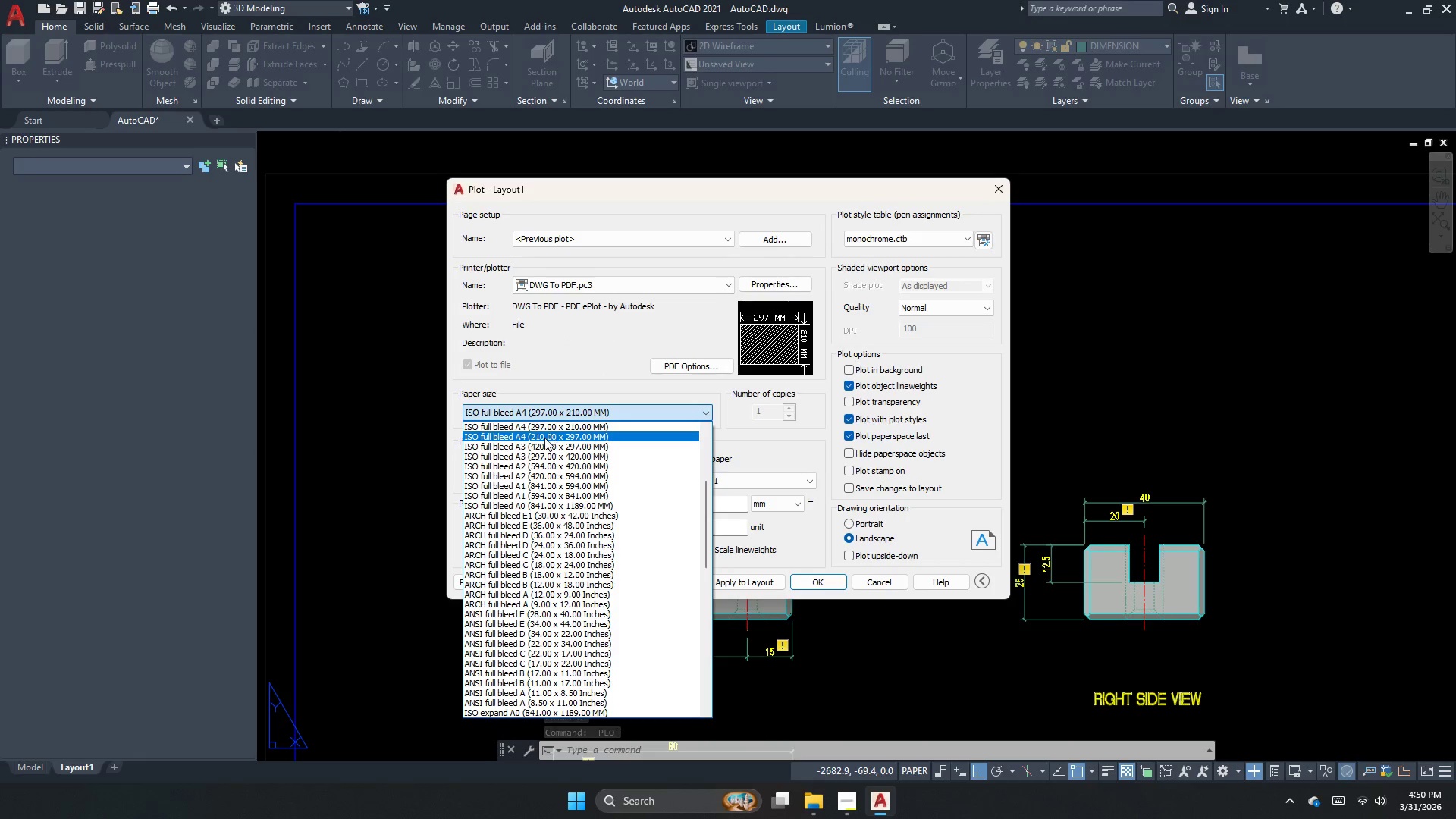 
left_click([542, 448])
 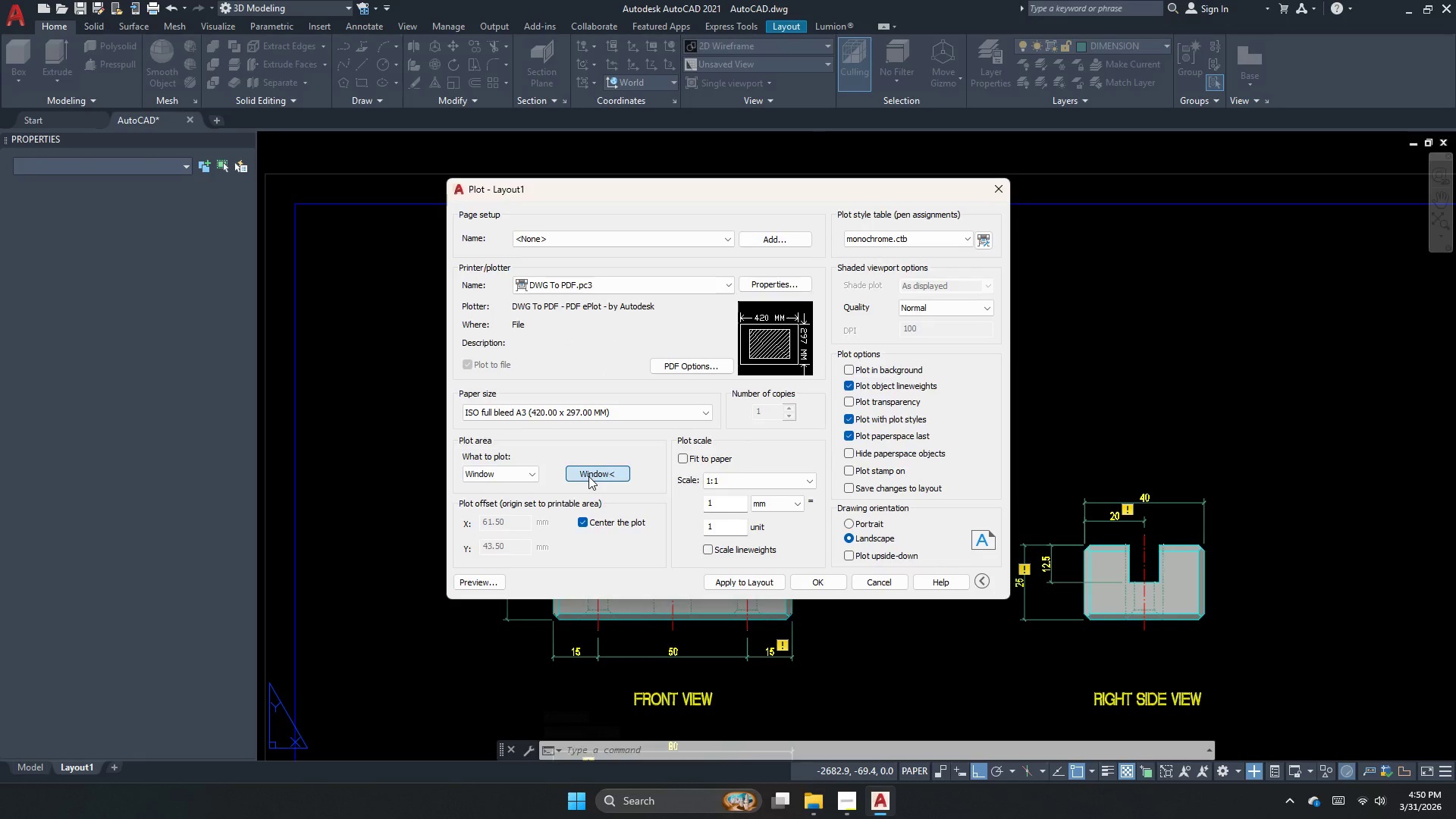 
scroll: coordinate [613, 447], scroll_direction: down, amount: 2.0
 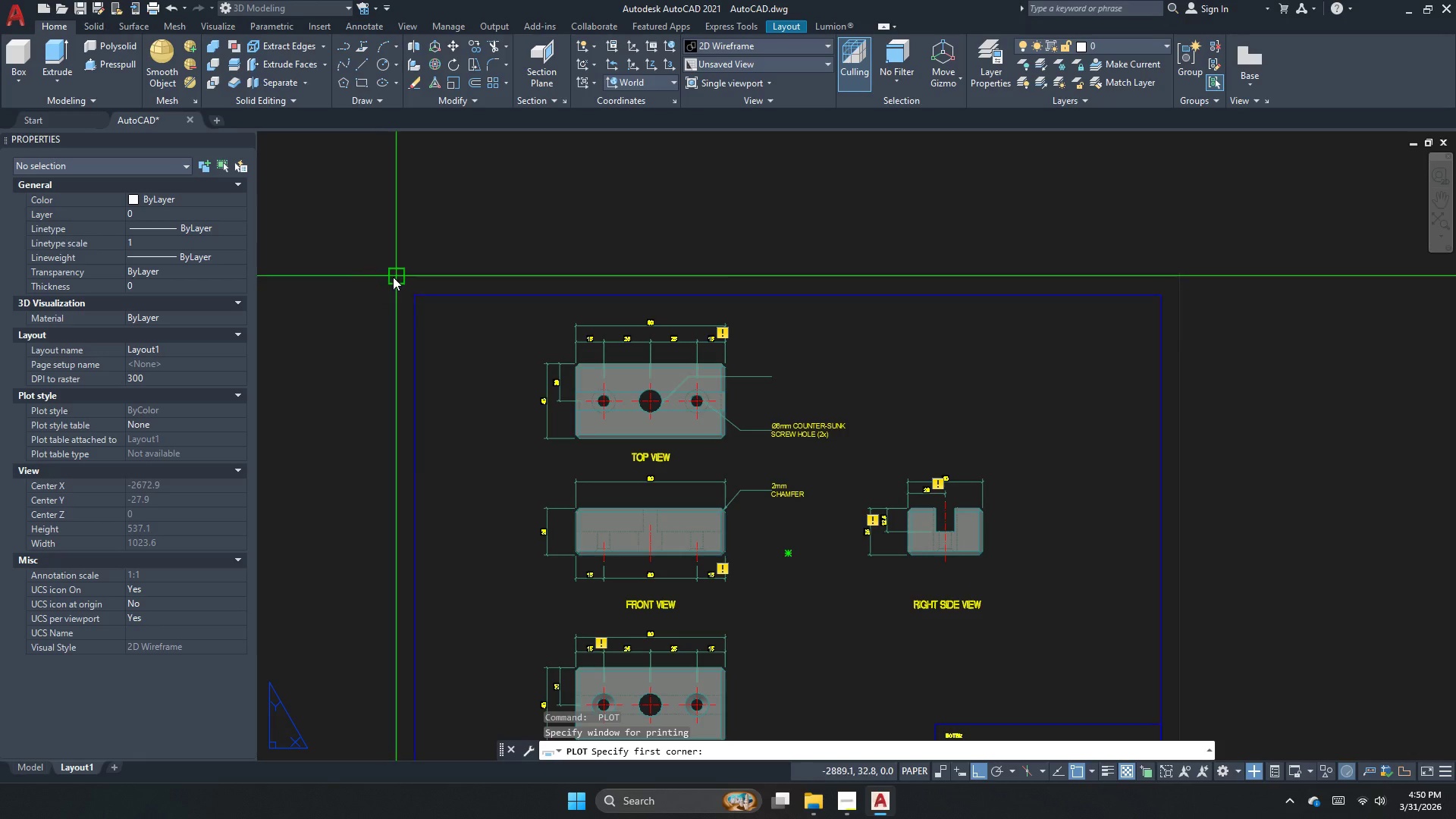 
left_click([393, 277])
 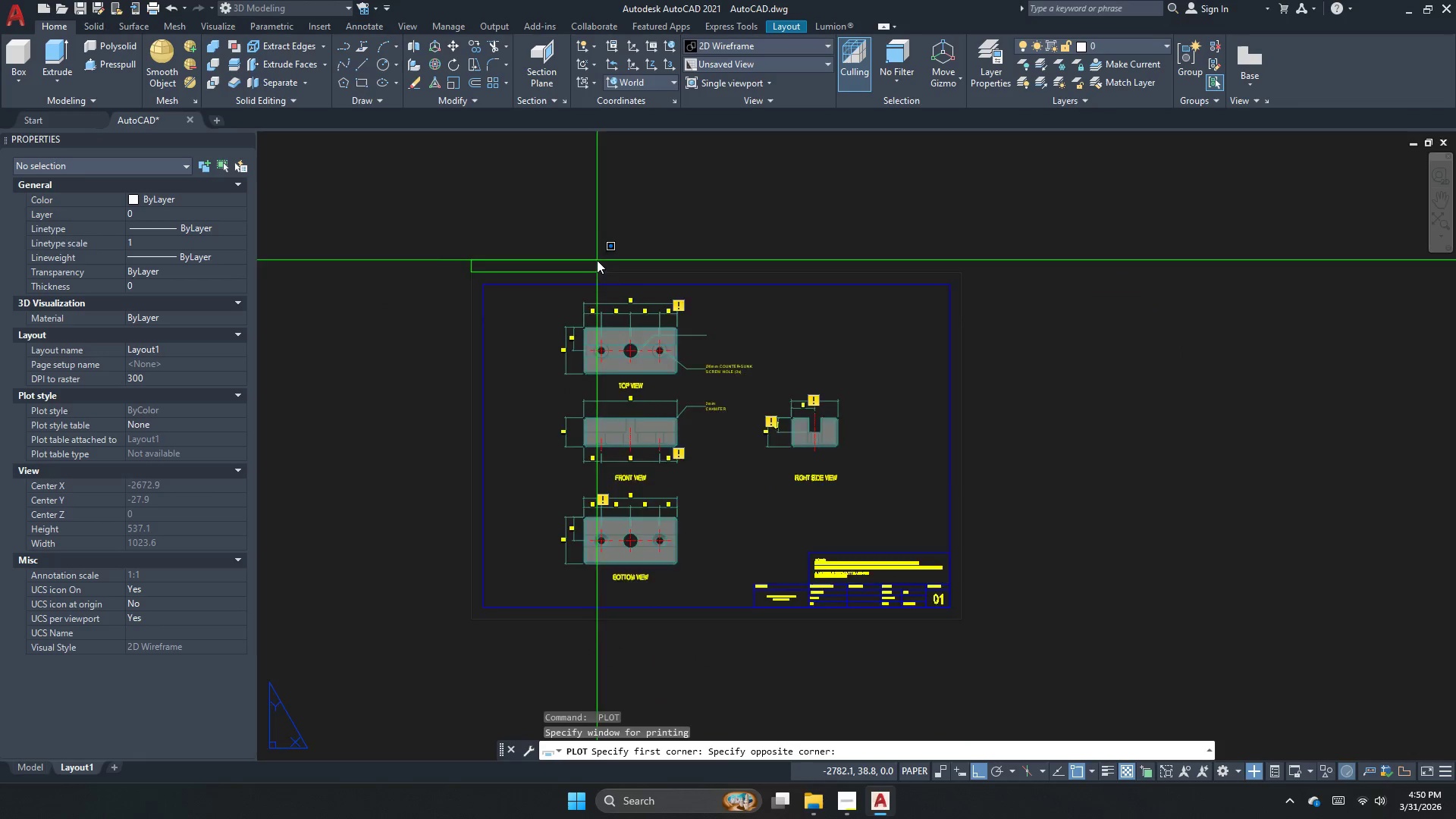 
scroll: coordinate [597, 258], scroll_direction: down, amount: 3.0
 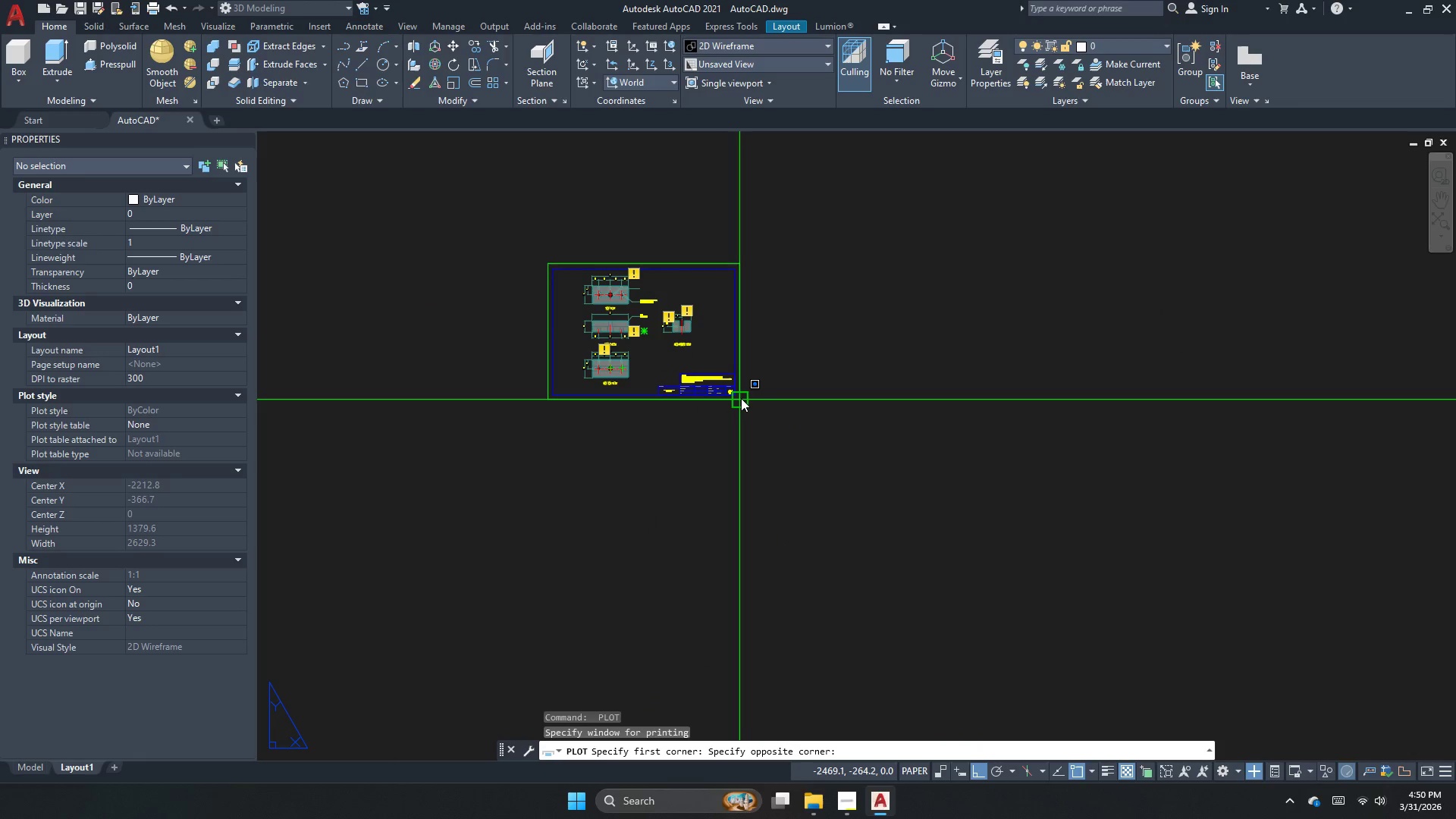 
left_click([741, 398])
 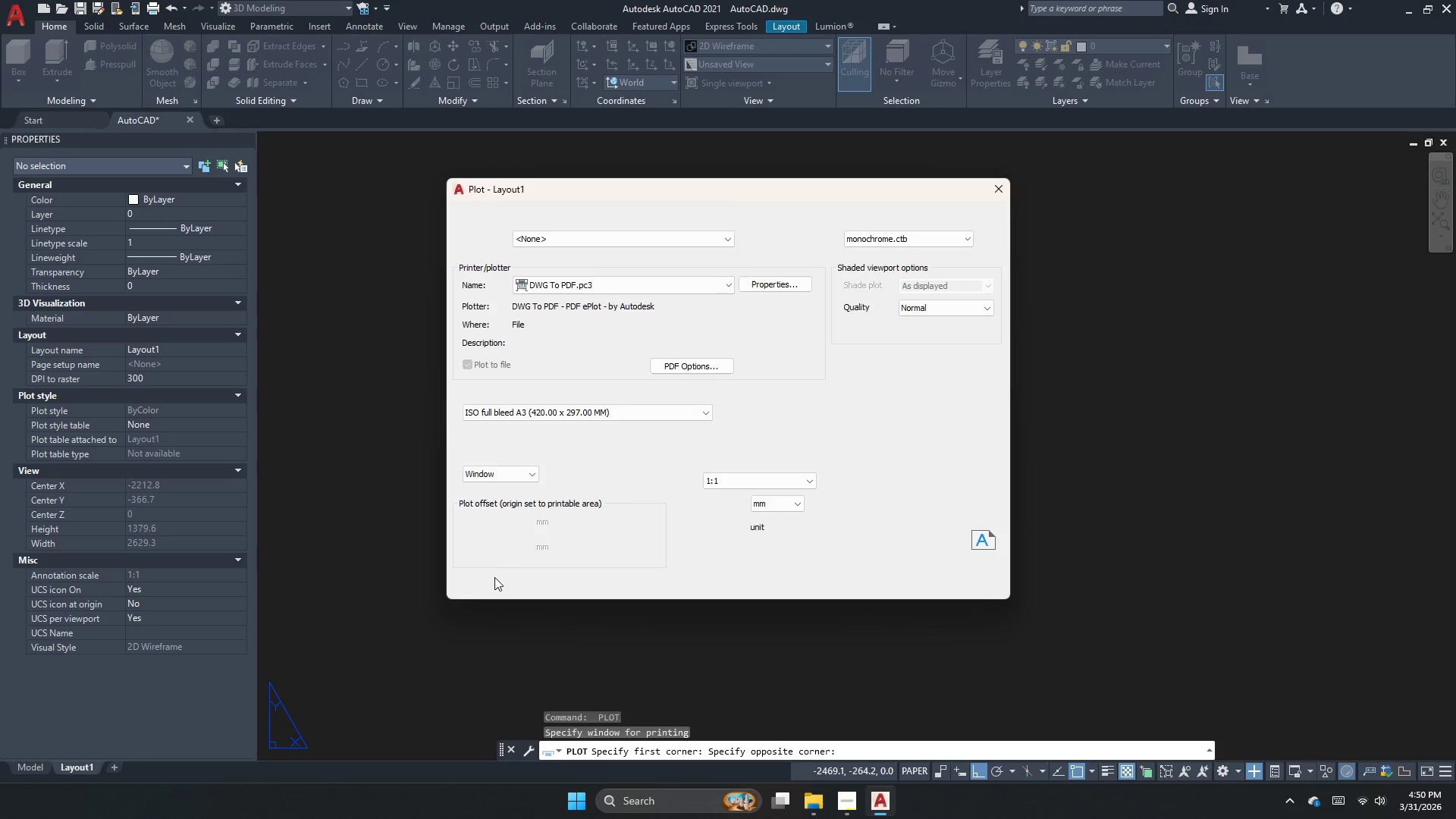 
left_click([491, 583])
 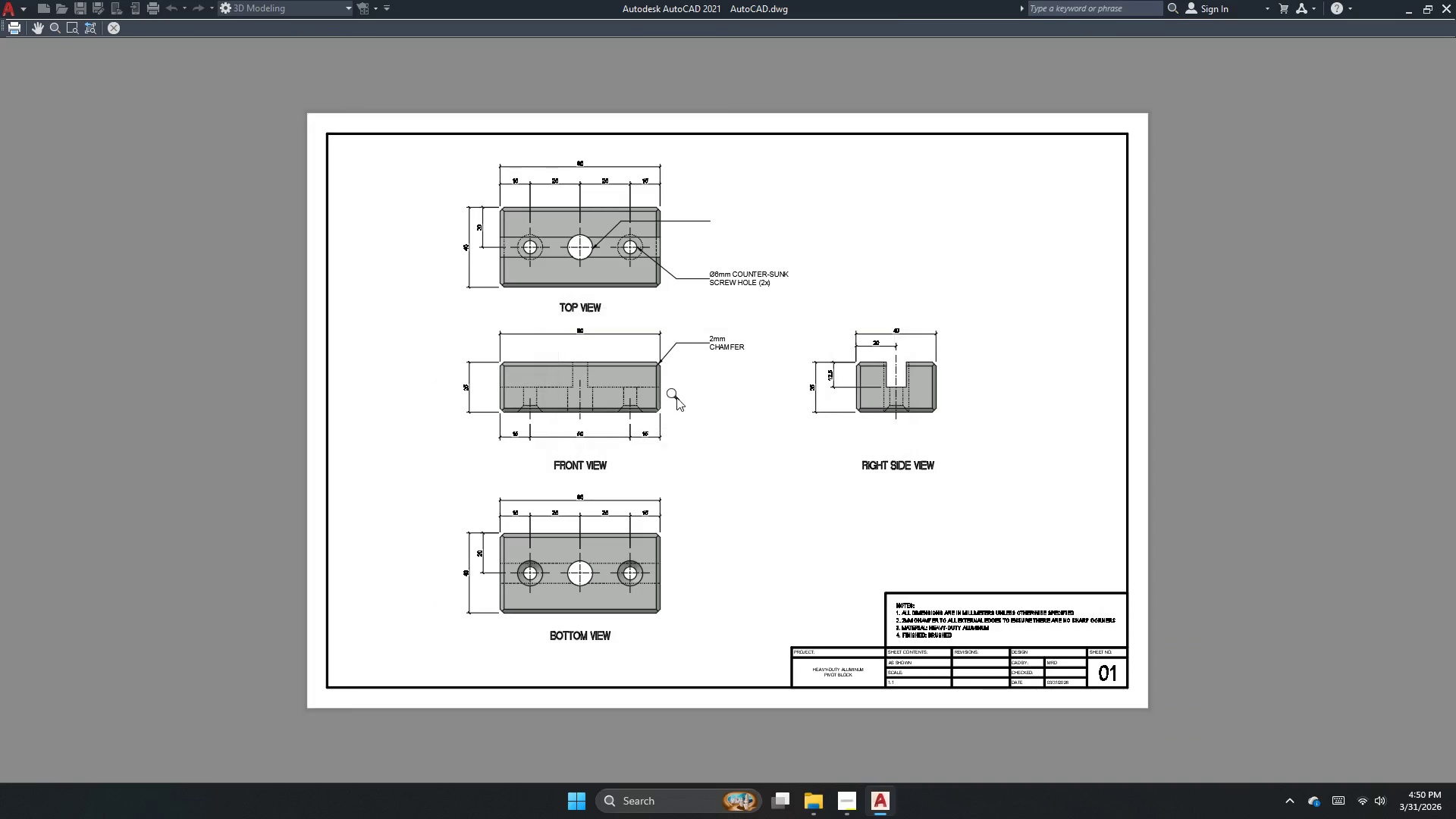 
scroll: coordinate [718, 303], scroll_direction: up, amount: 7.0
 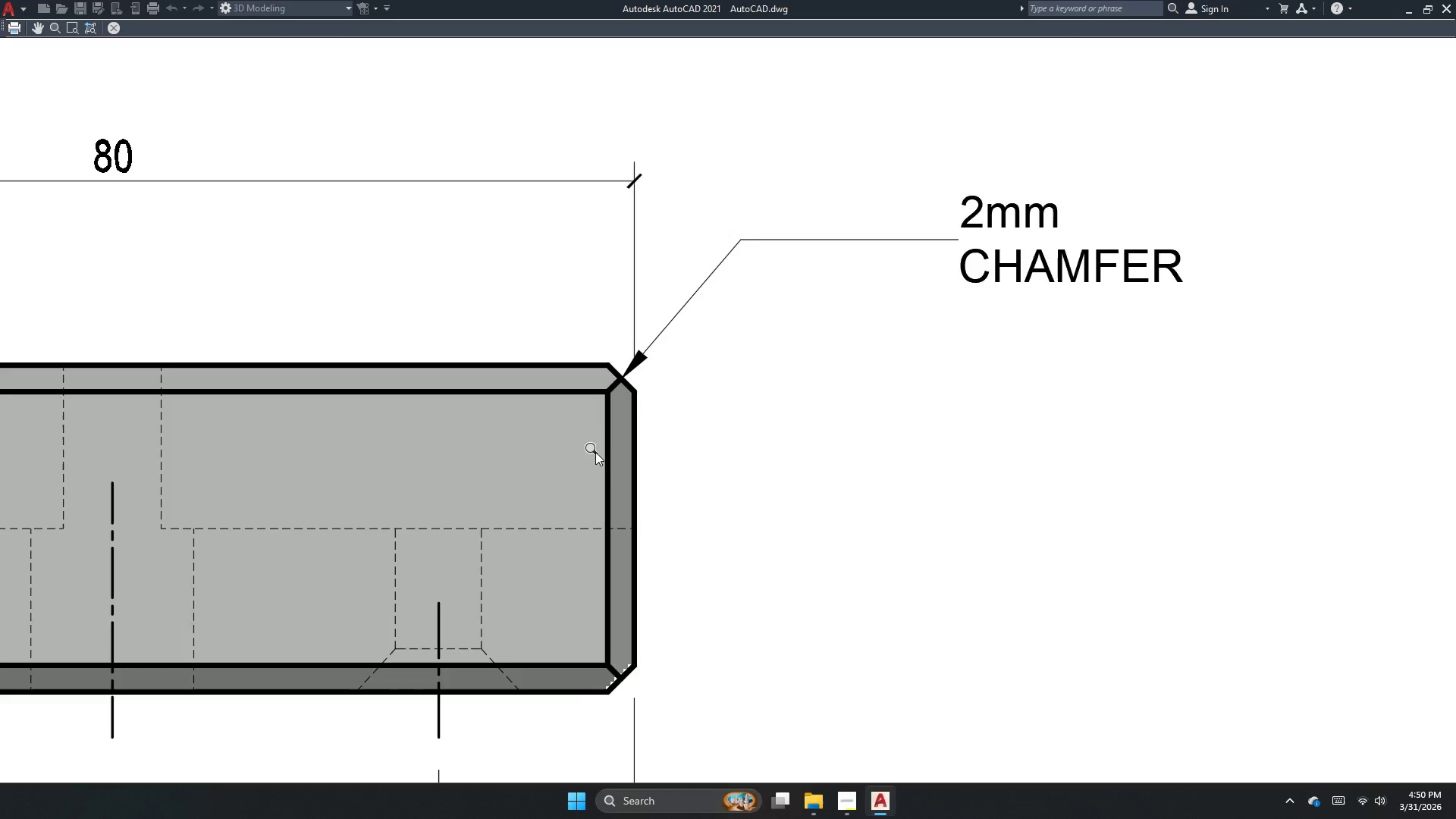 
scroll: coordinate [592, 460], scroll_direction: down, amount: 3.0
 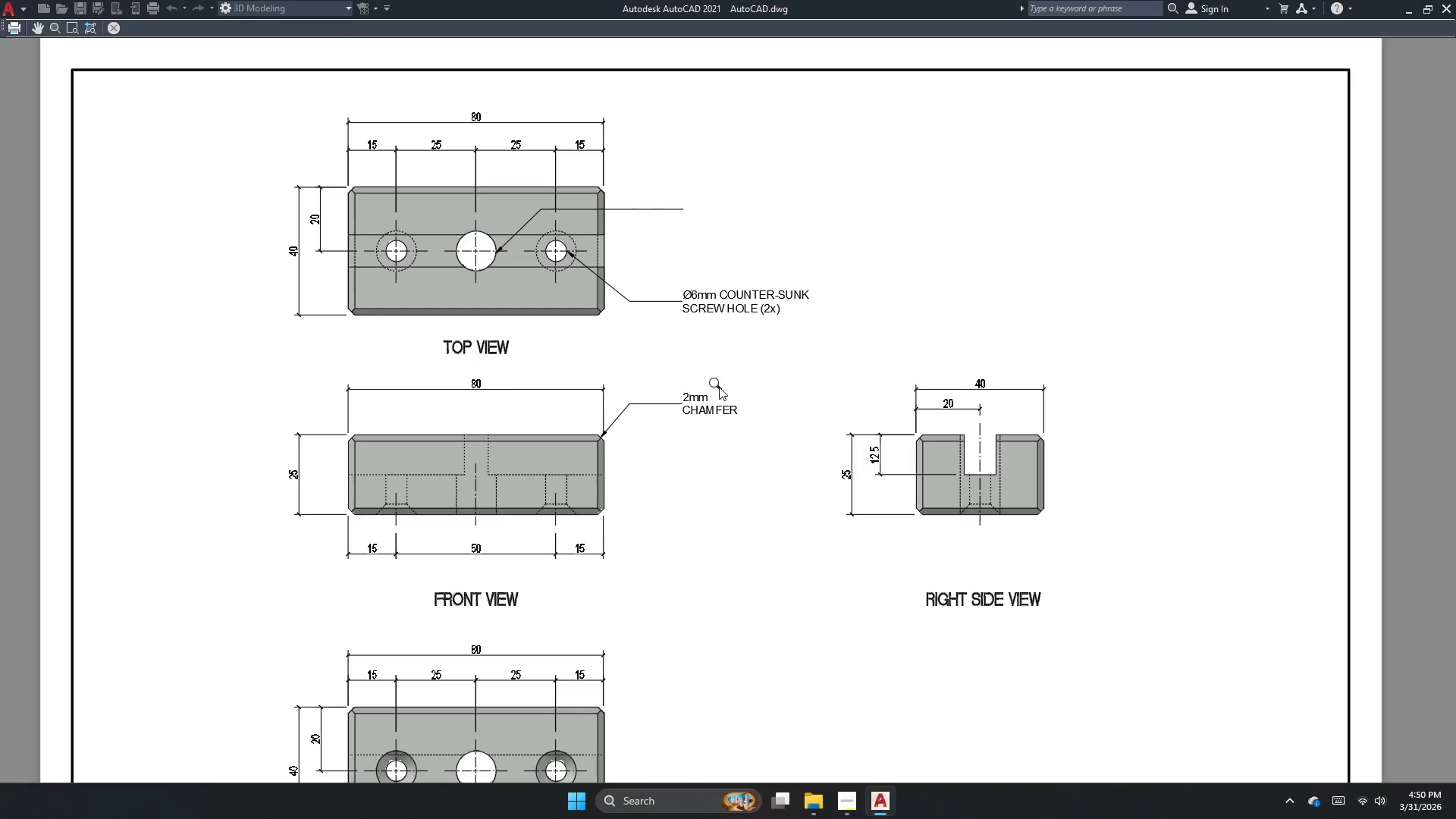 
scroll: coordinate [604, 241], scroll_direction: up, amount: 3.0
 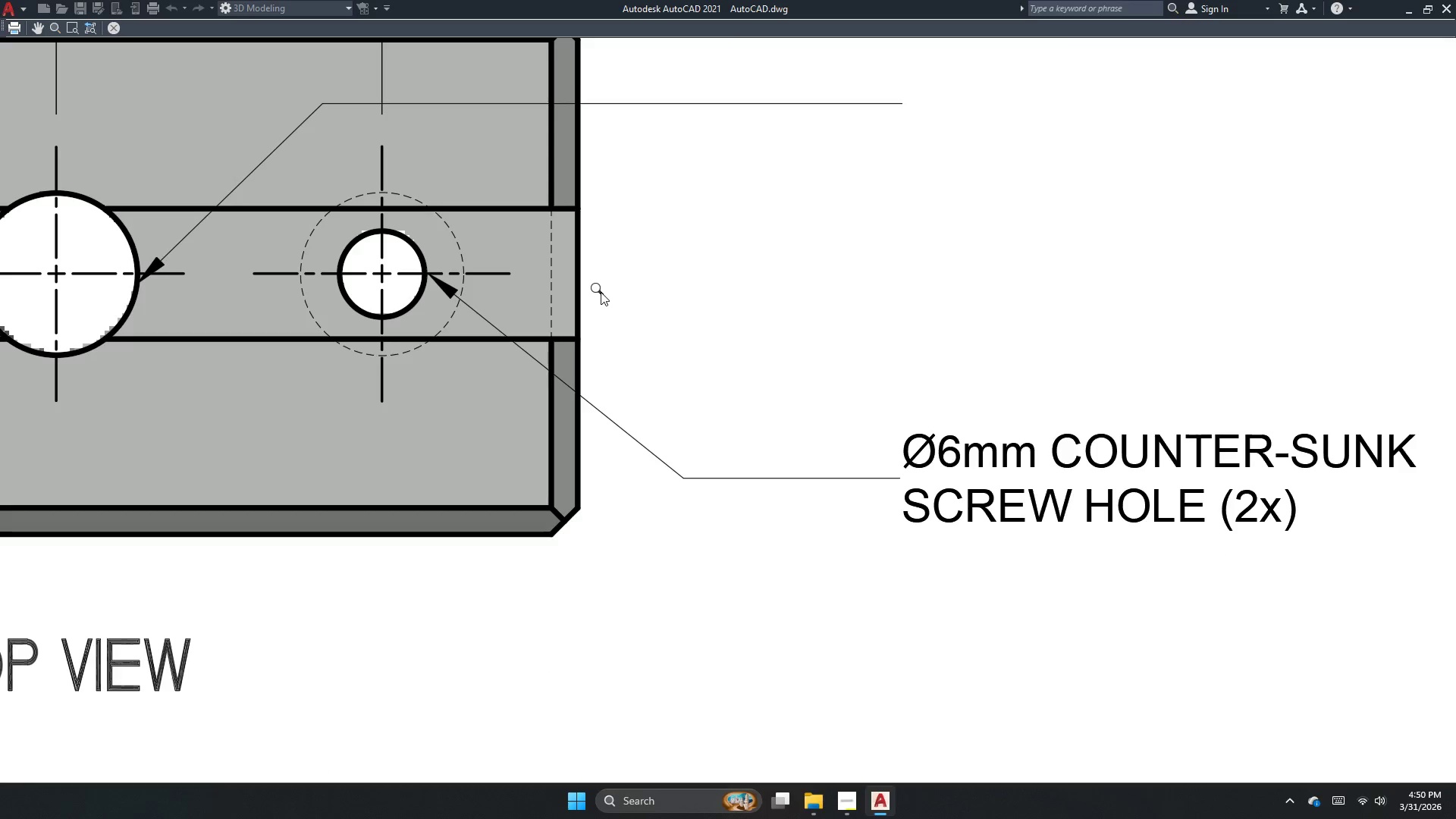 
key(Escape)
 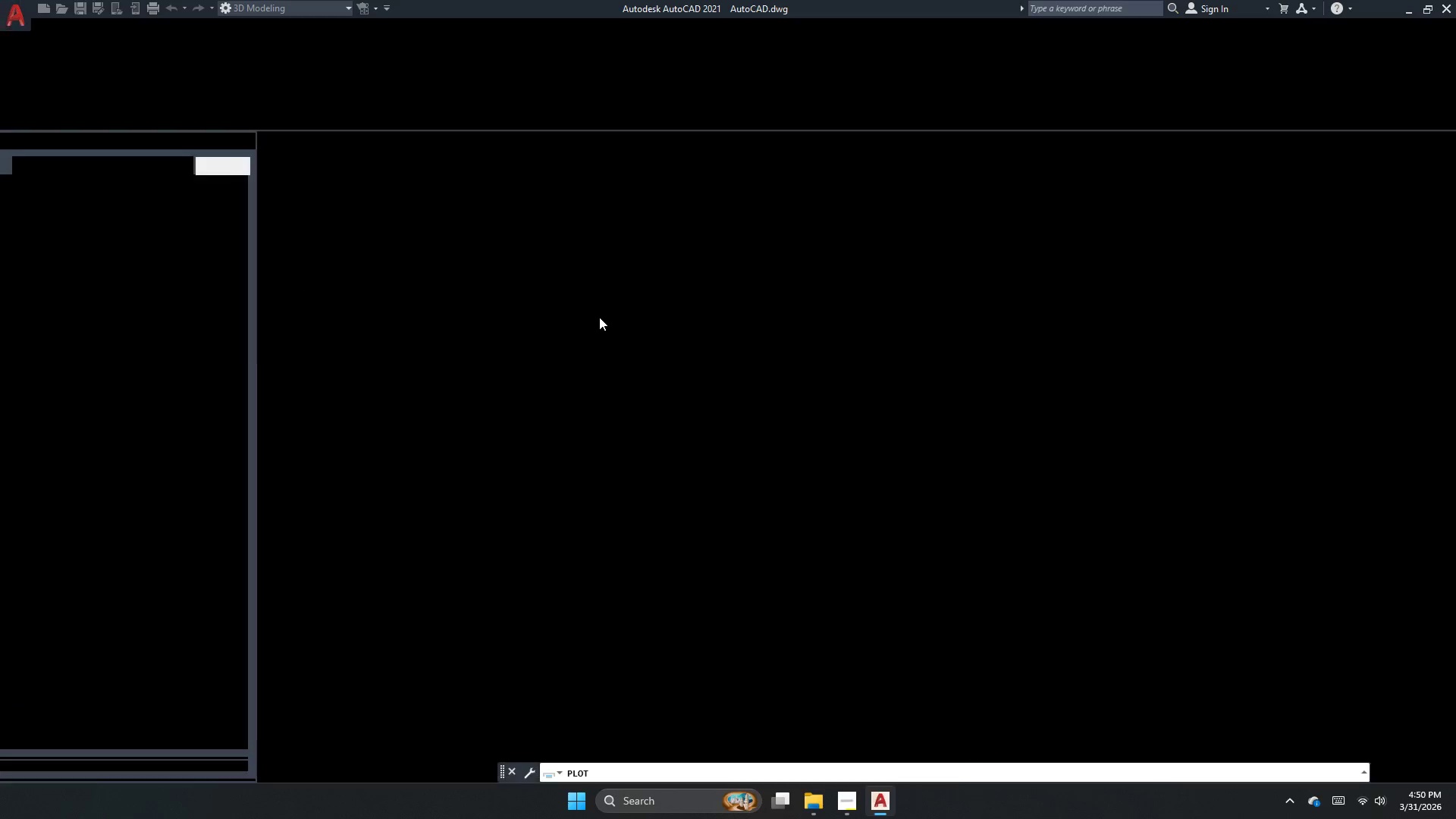 
scroll: coordinate [595, 309], scroll_direction: down, amount: 1.0
 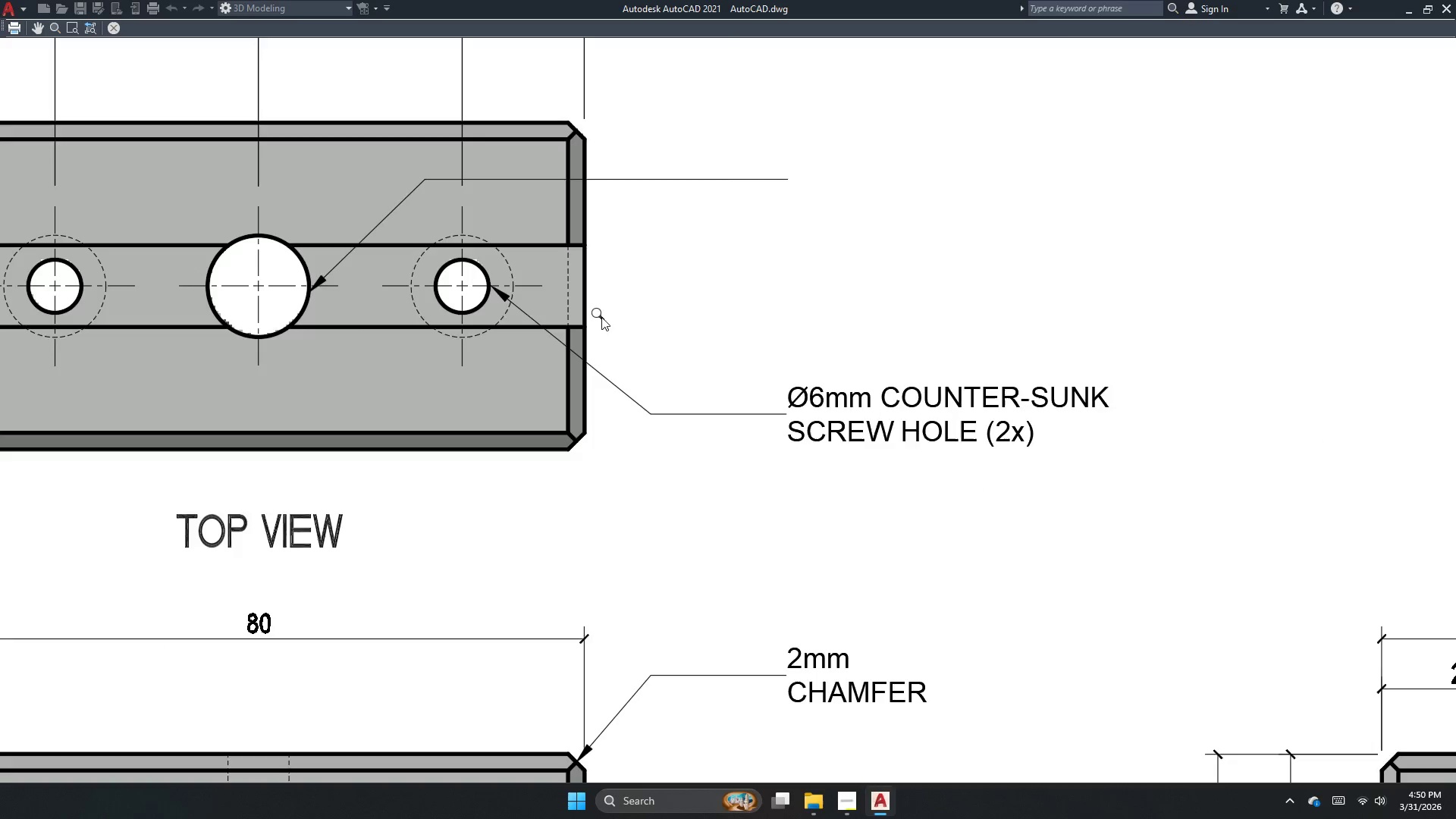 
key(Escape)
 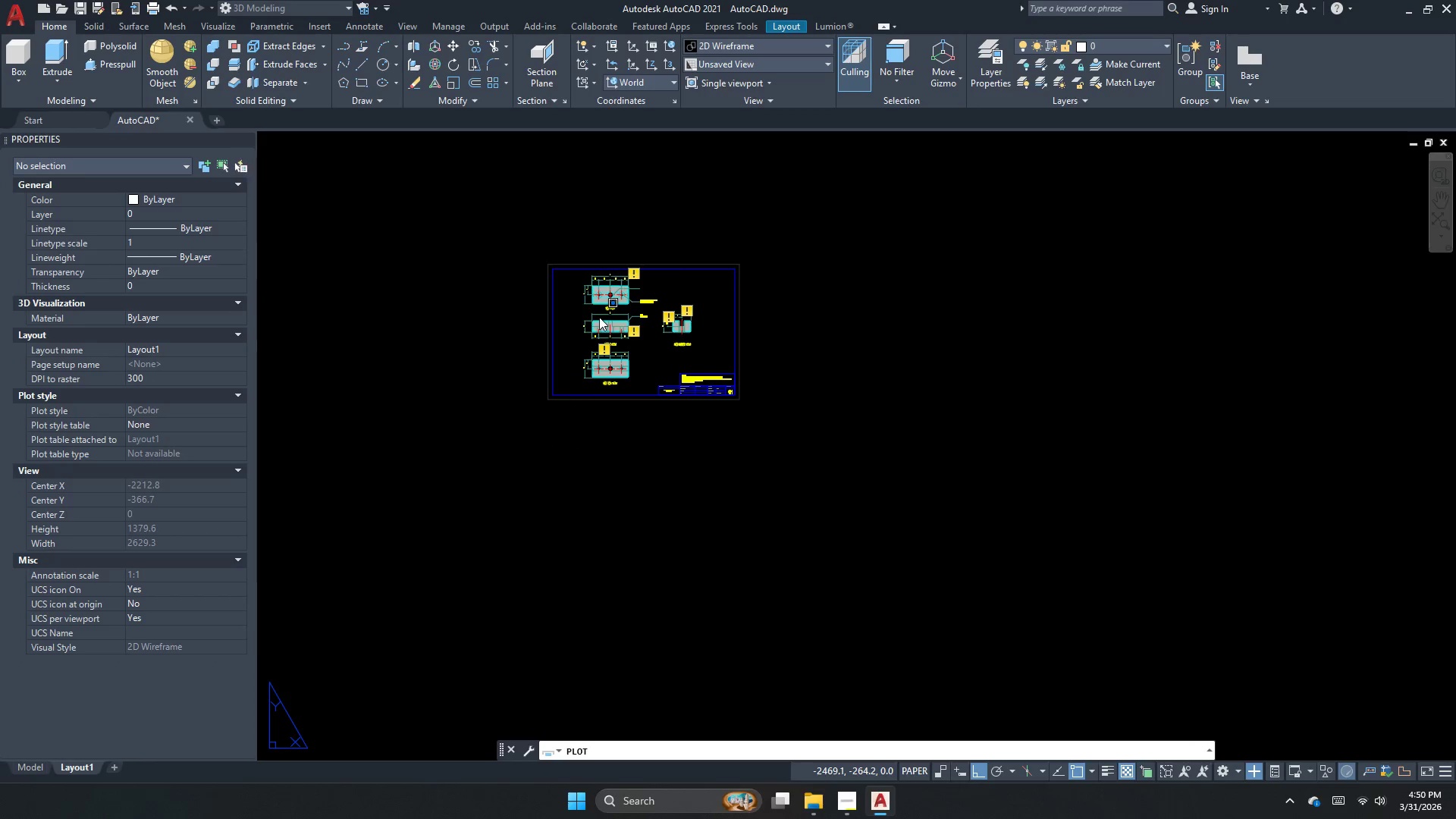 
key(Escape)
 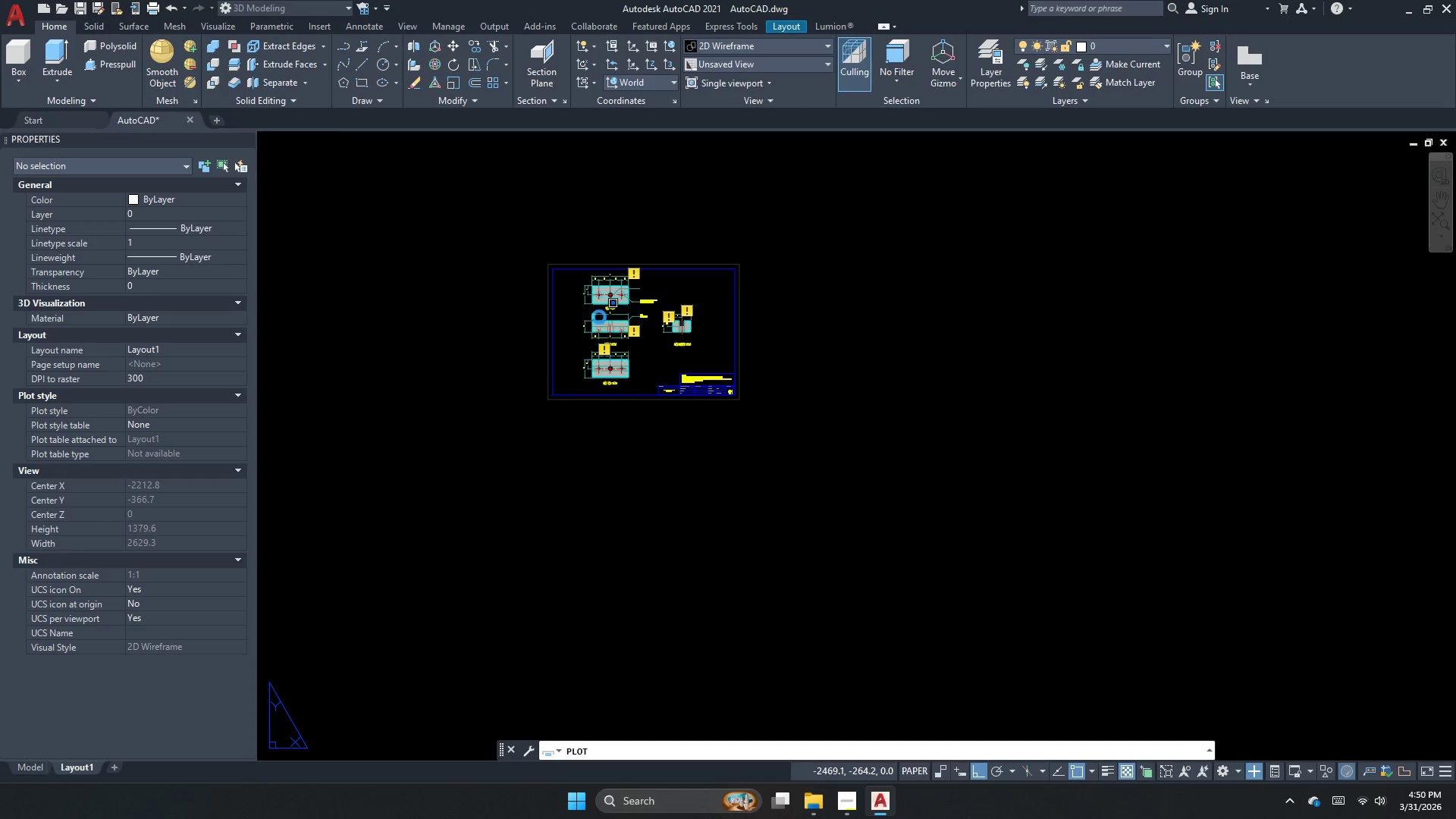 
key(Escape)
 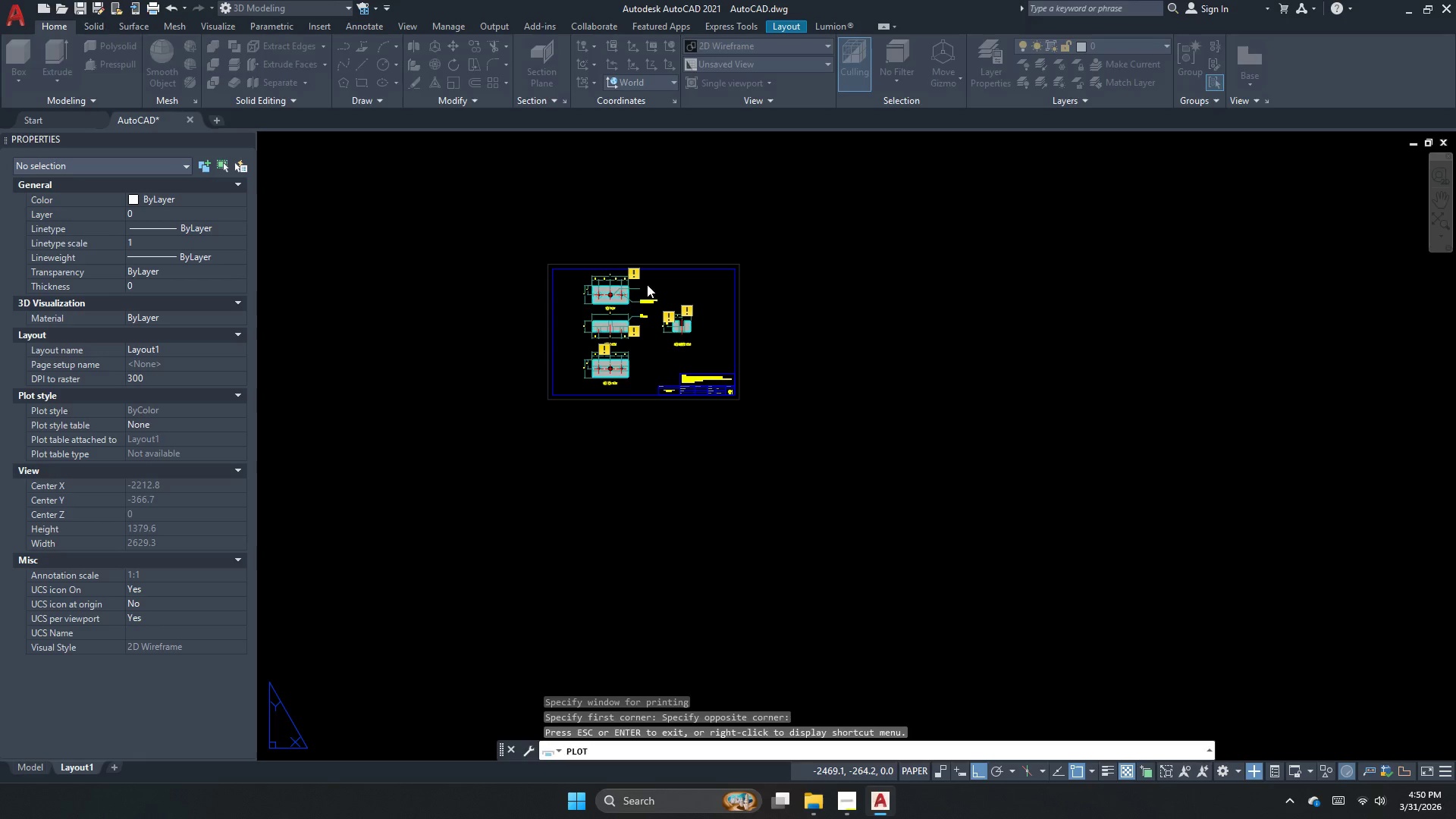 
scroll: coordinate [622, 292], scroll_direction: up, amount: 2.0
 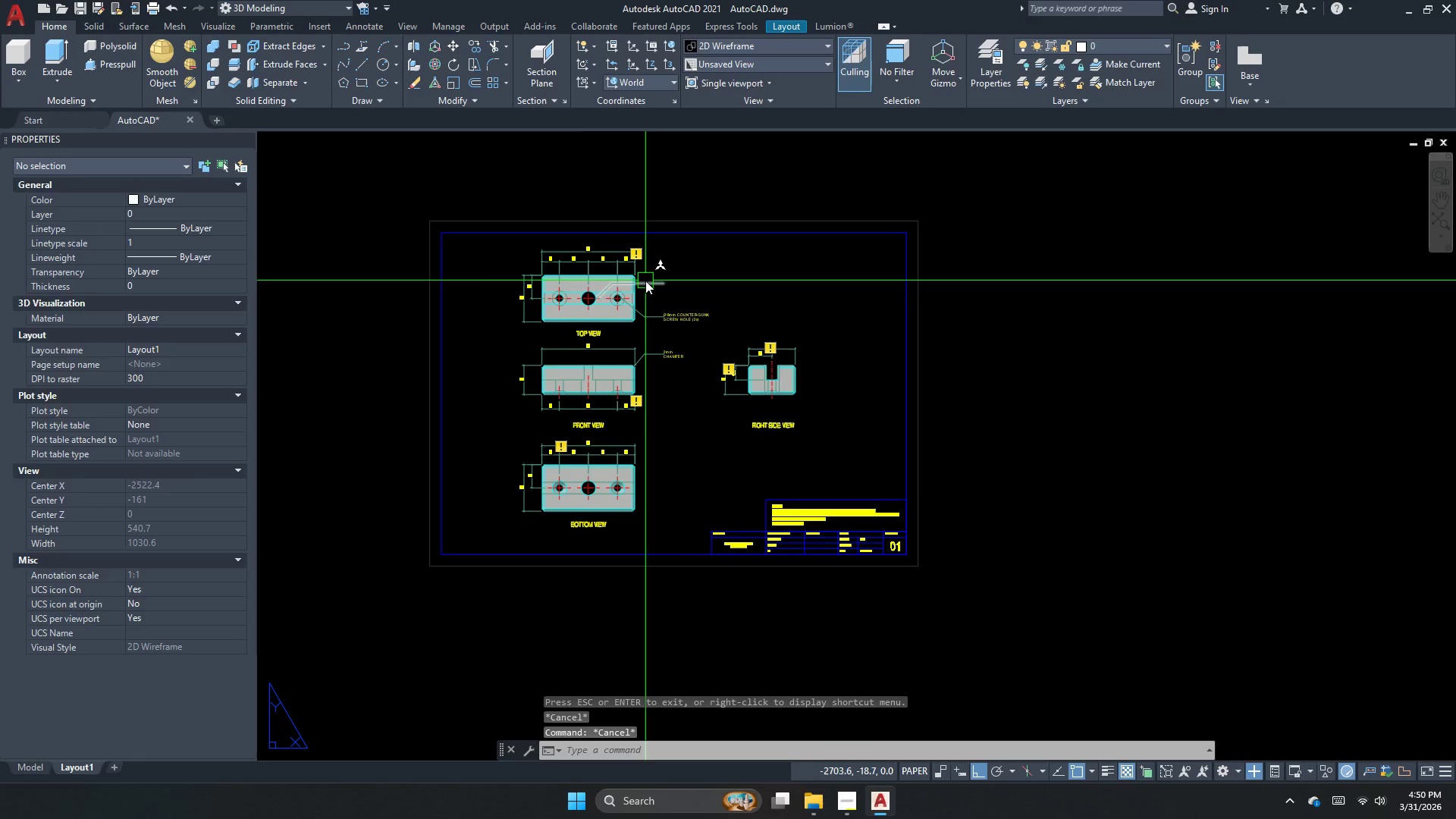 
double_click([645, 281])
 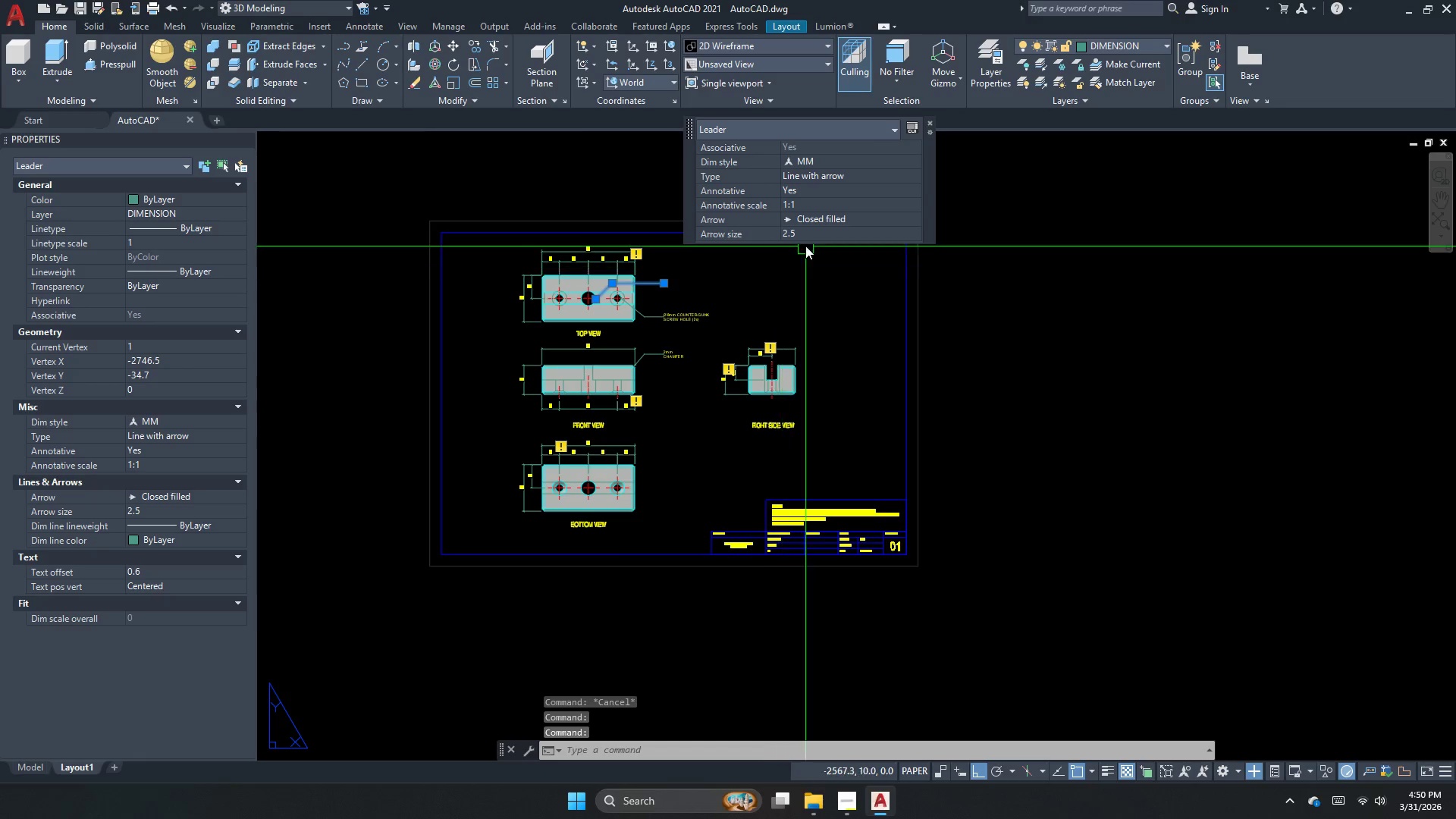 
left_click([812, 239])
 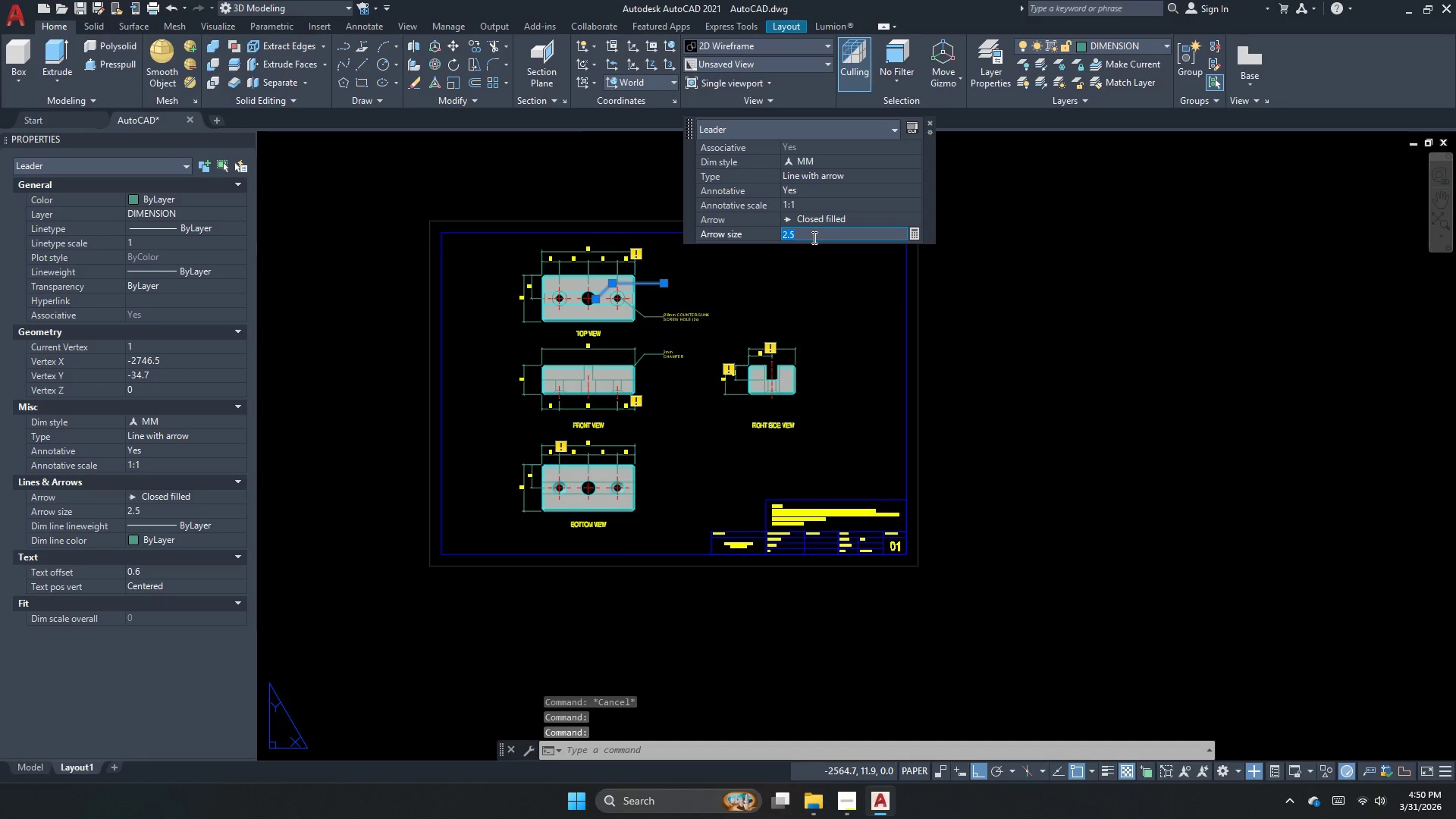 
key(Numpad2)
 